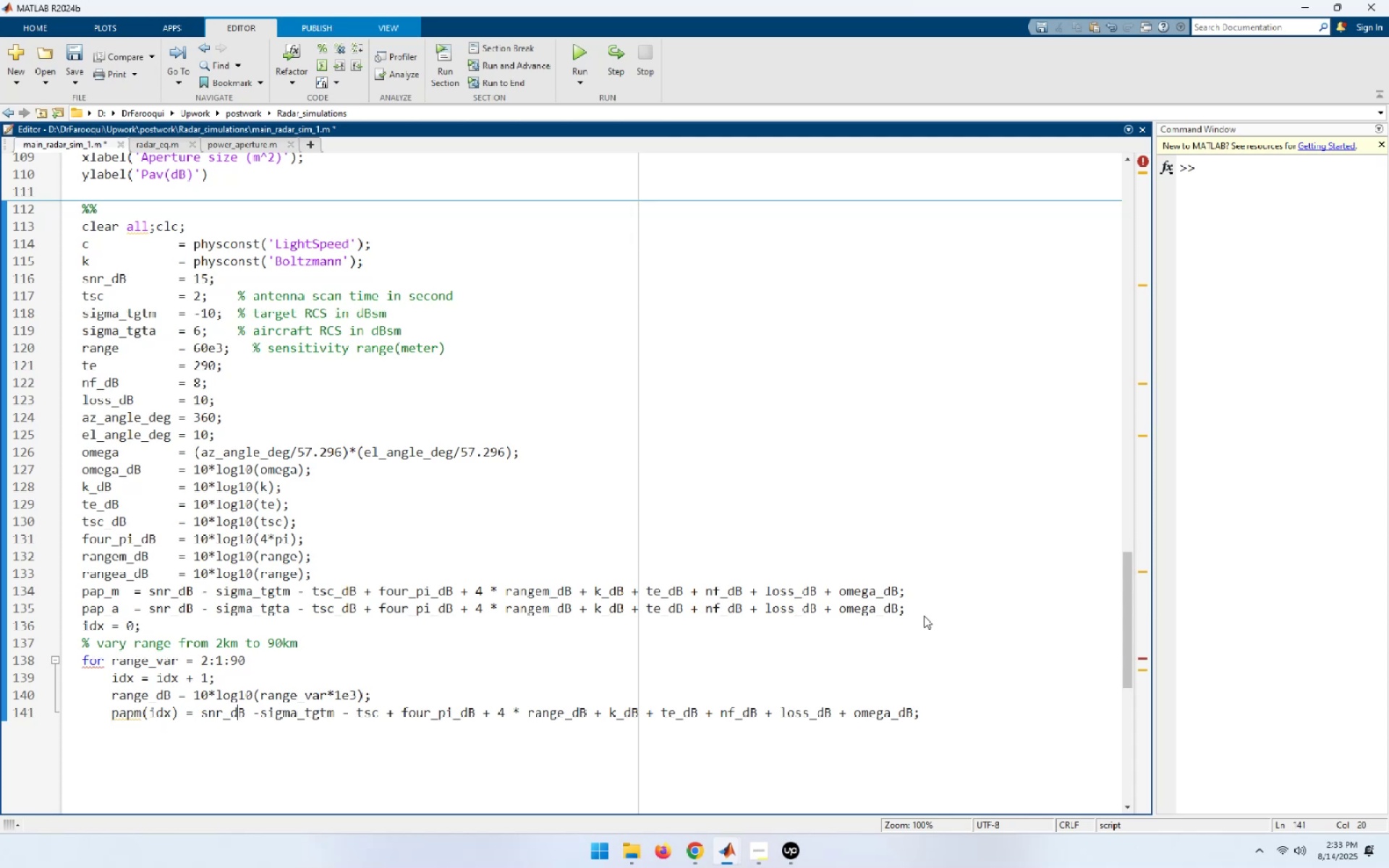 
key(ArrowRight)
 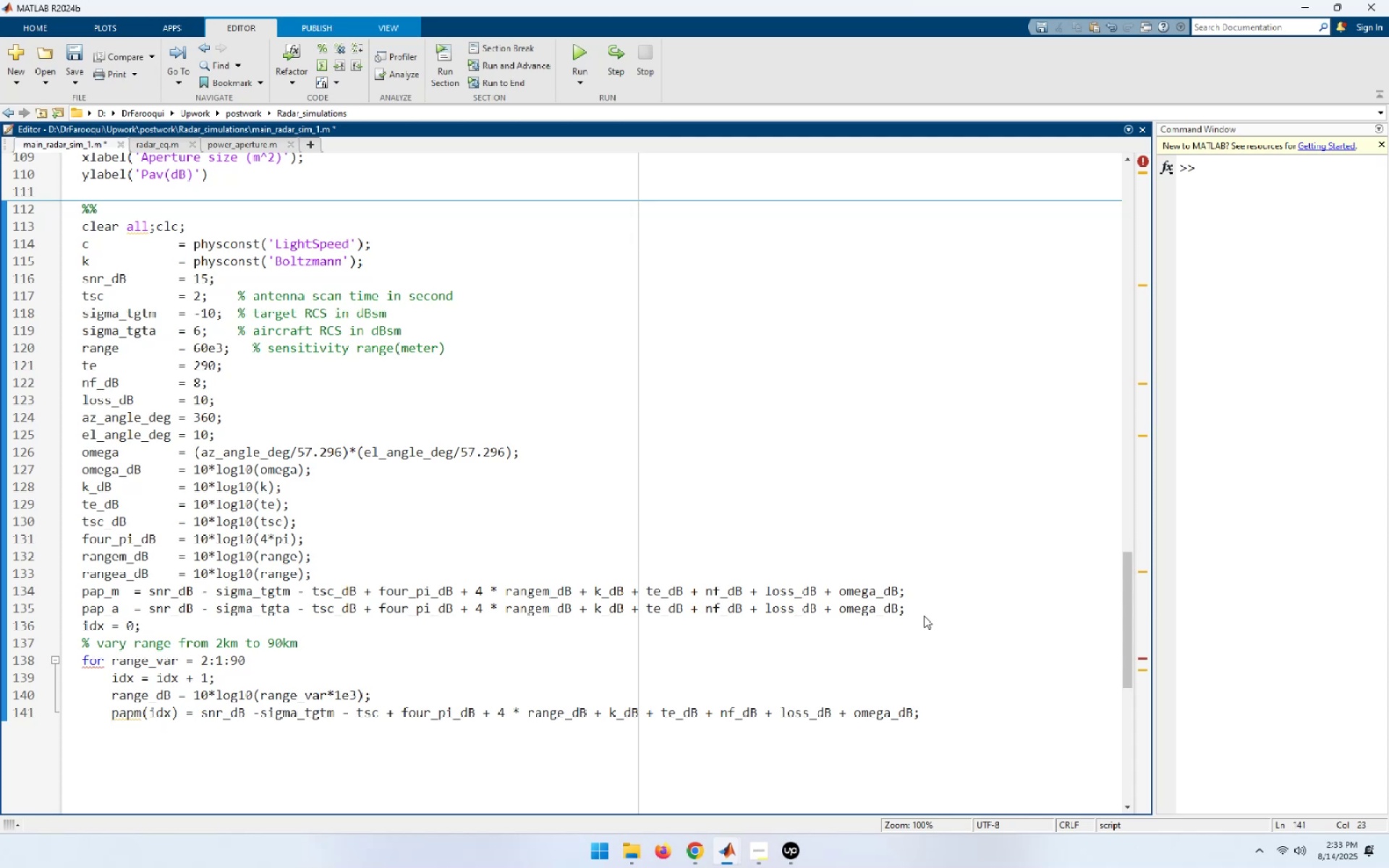 
key(ArrowRight)
 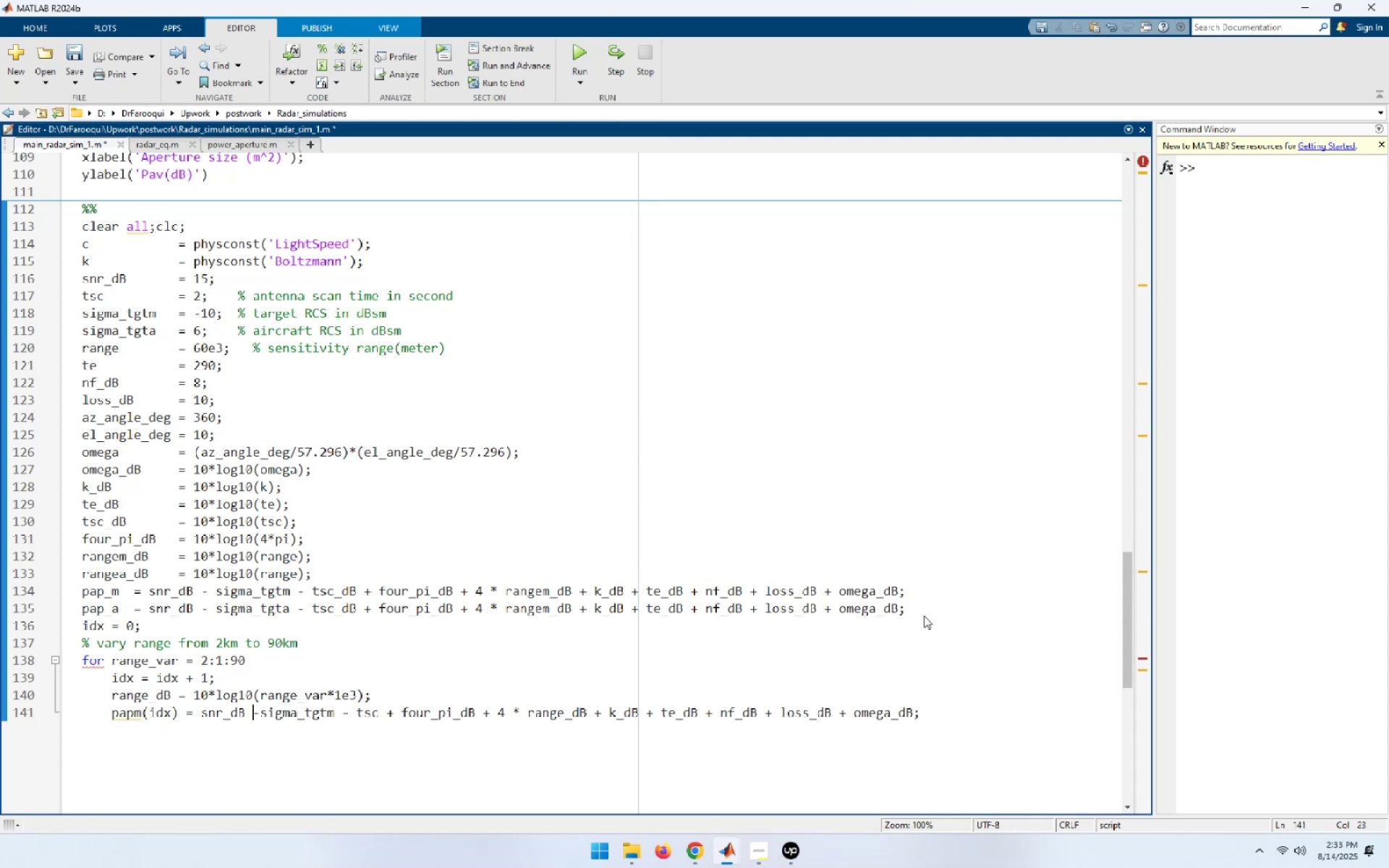 
key(ArrowRight)
 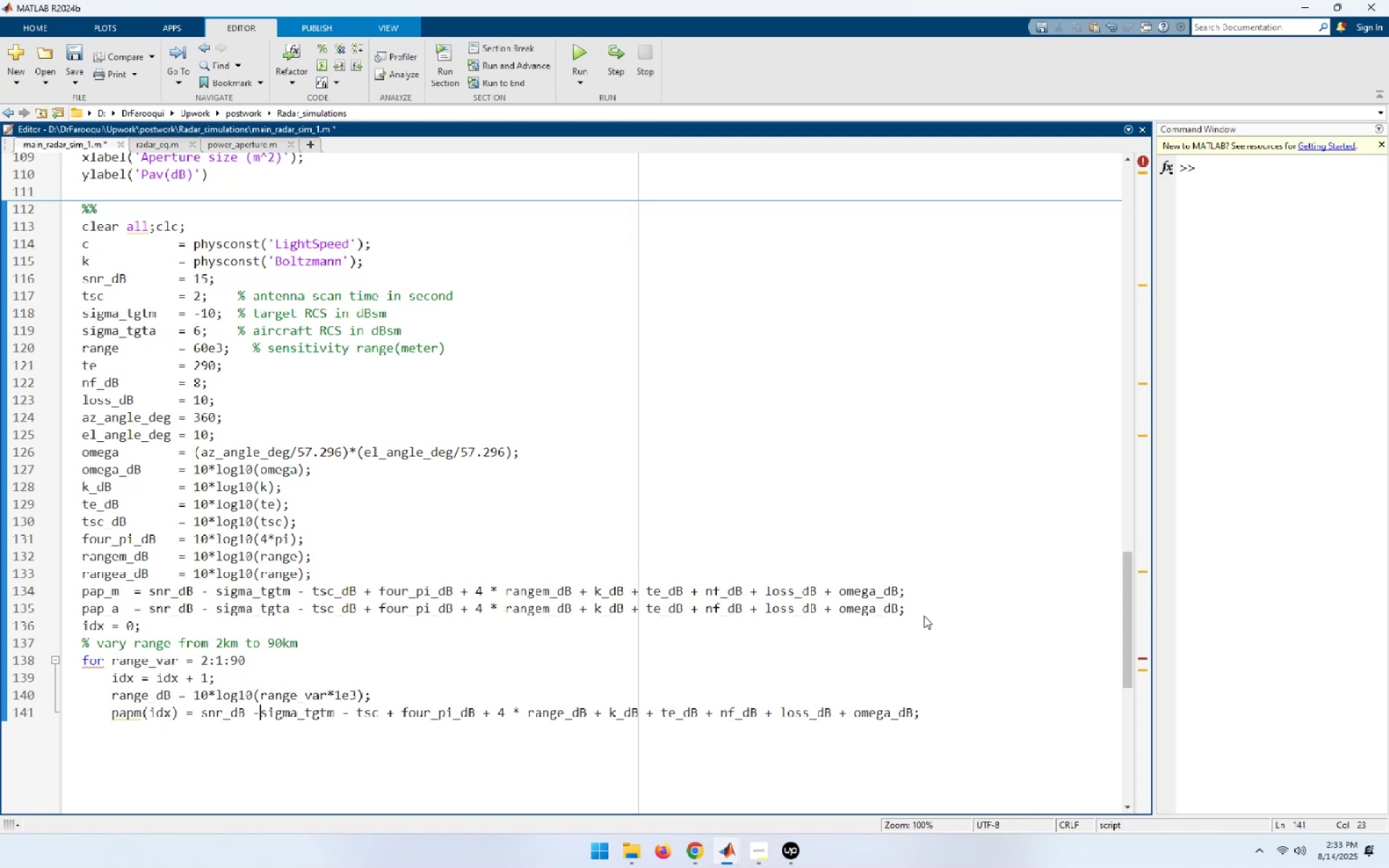 
key(ArrowRight)
 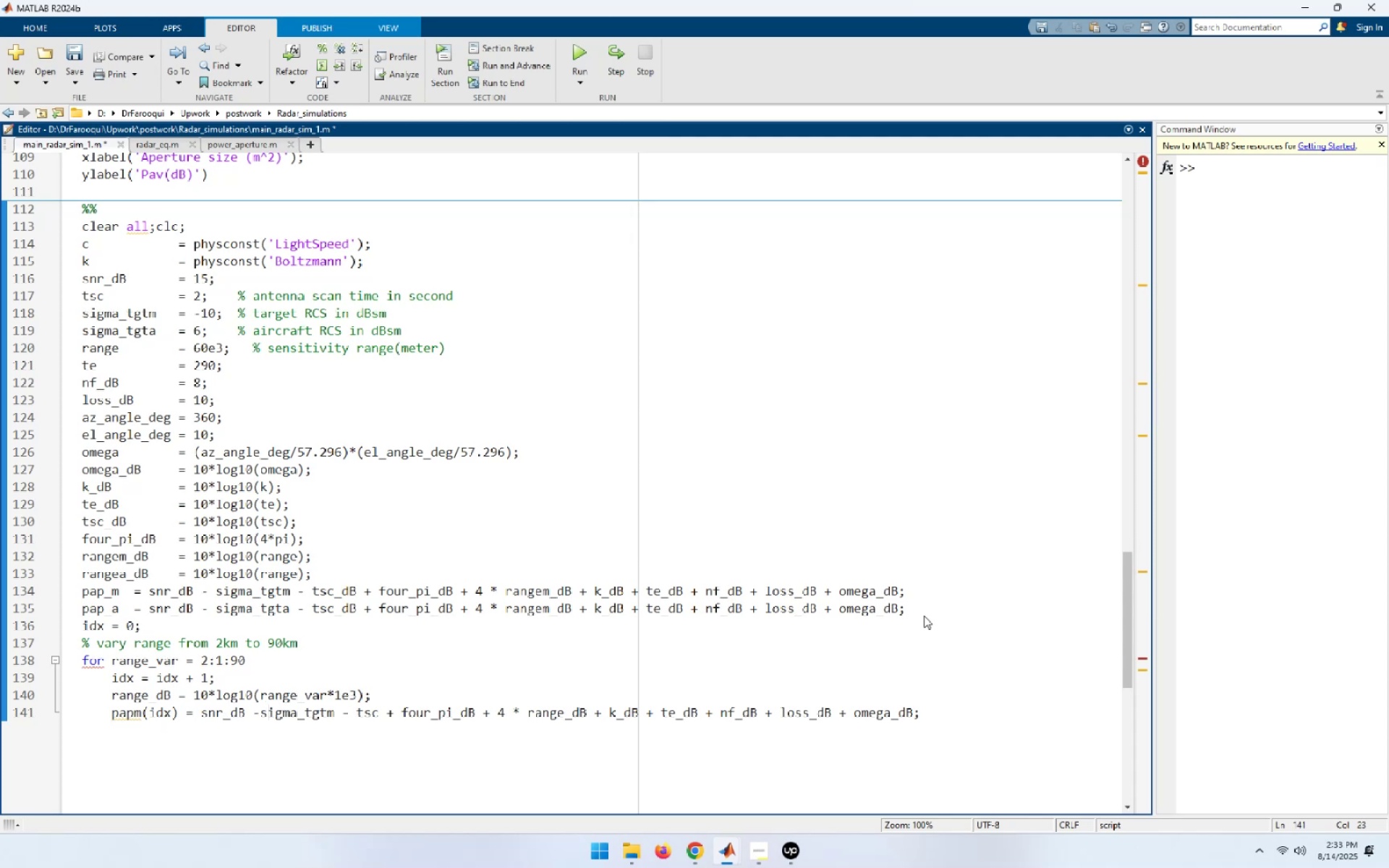 
key(ArrowRight)
 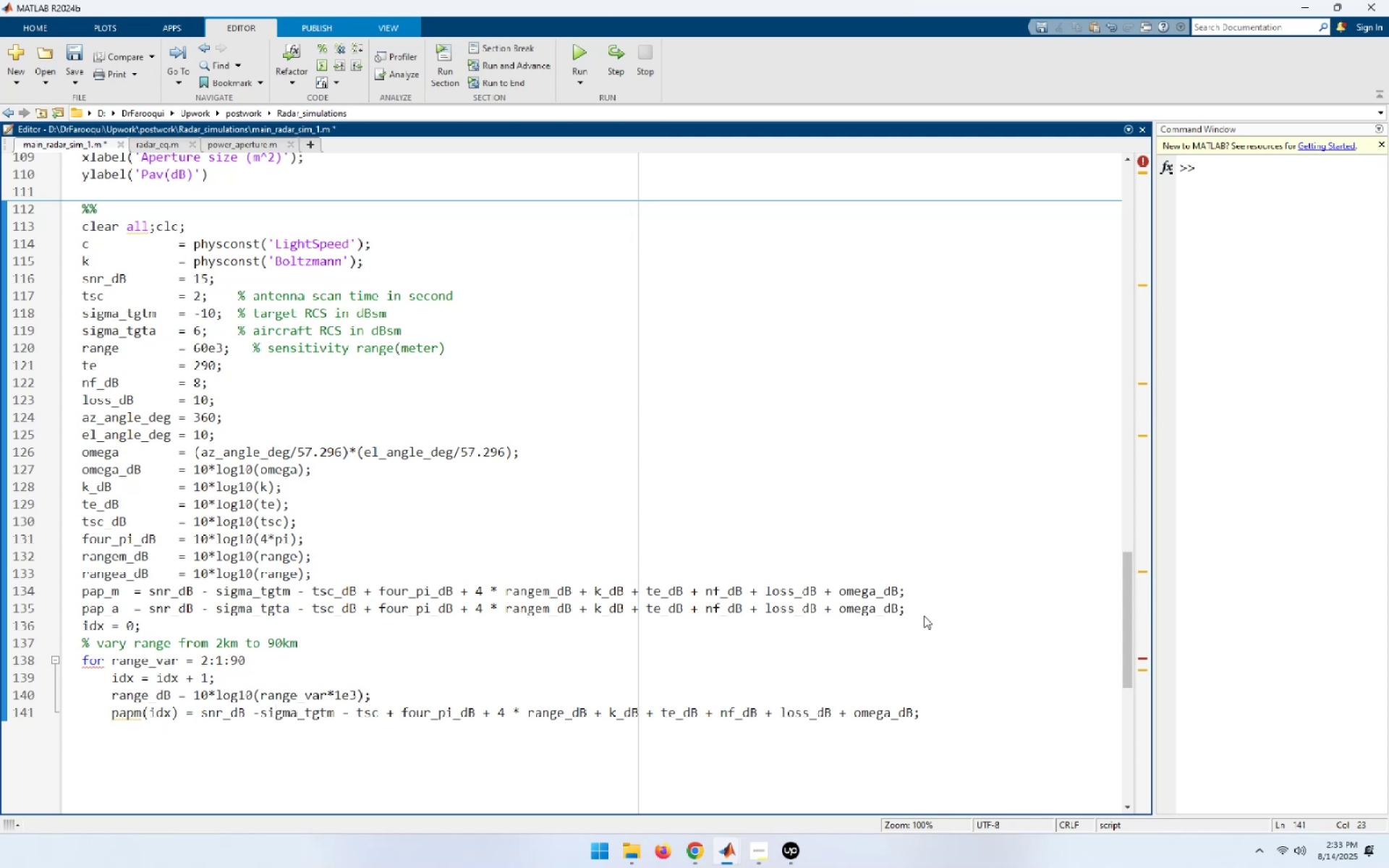 
key(ArrowRight)
 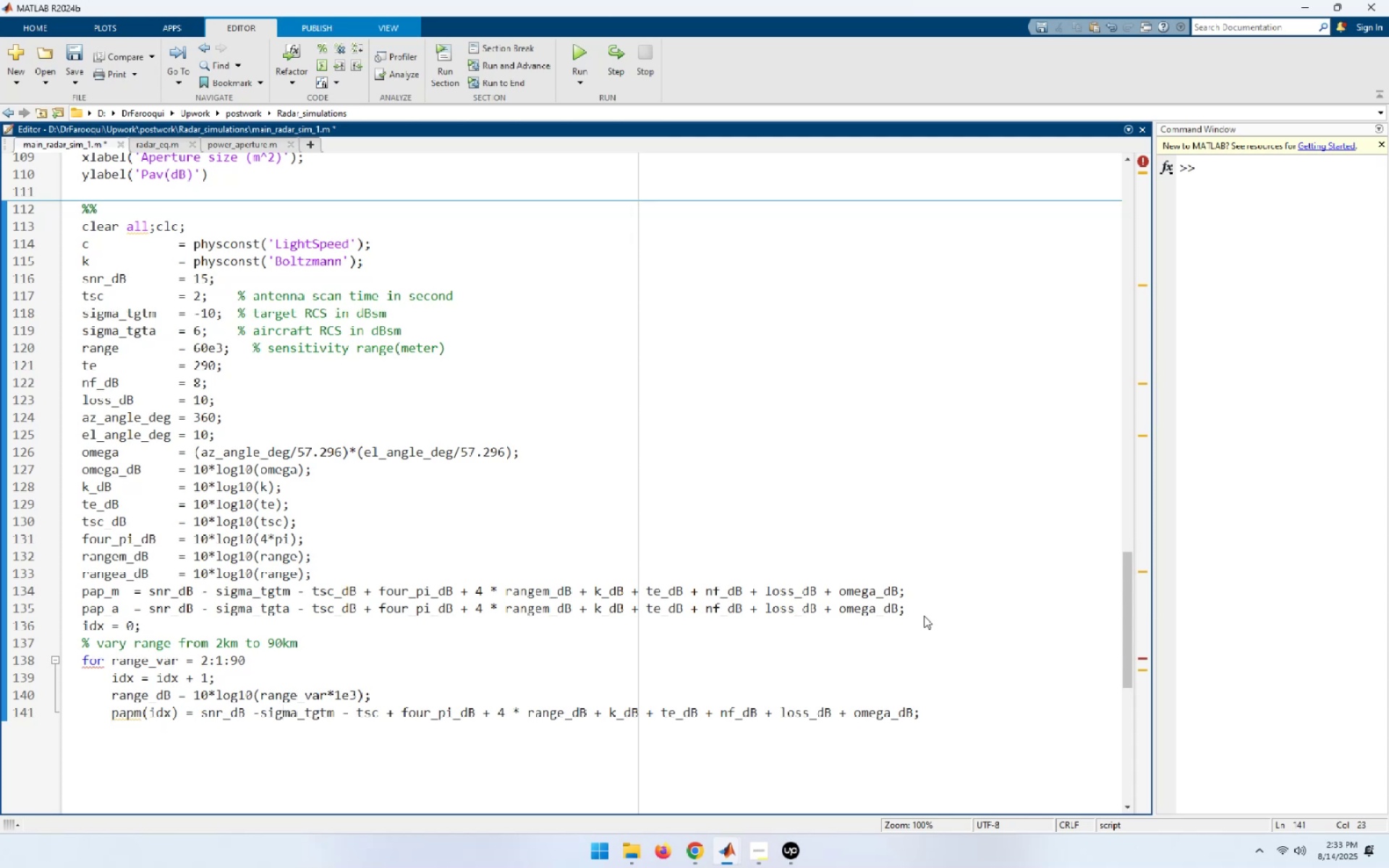 
key(ArrowRight)
 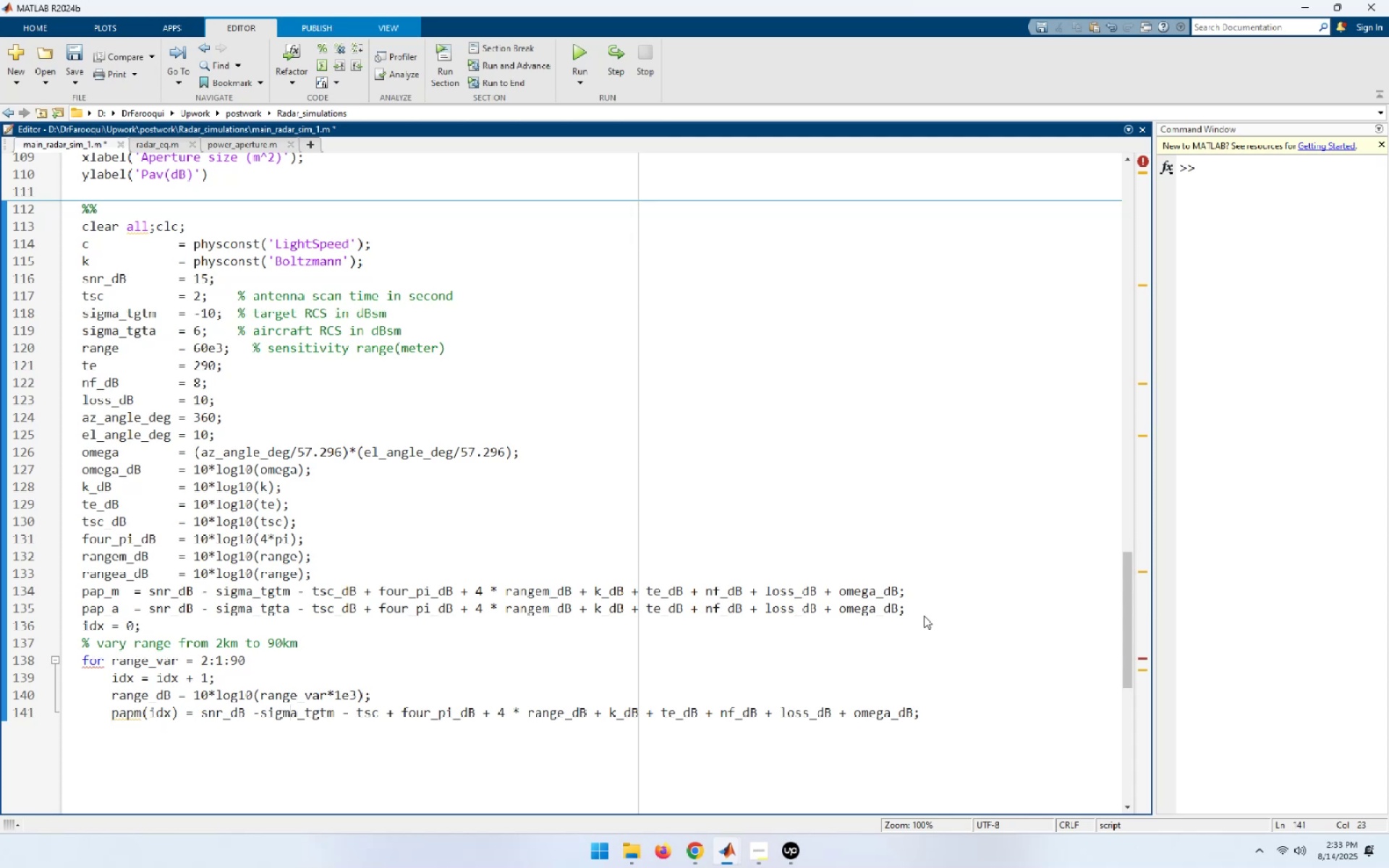 
key(ArrowRight)
 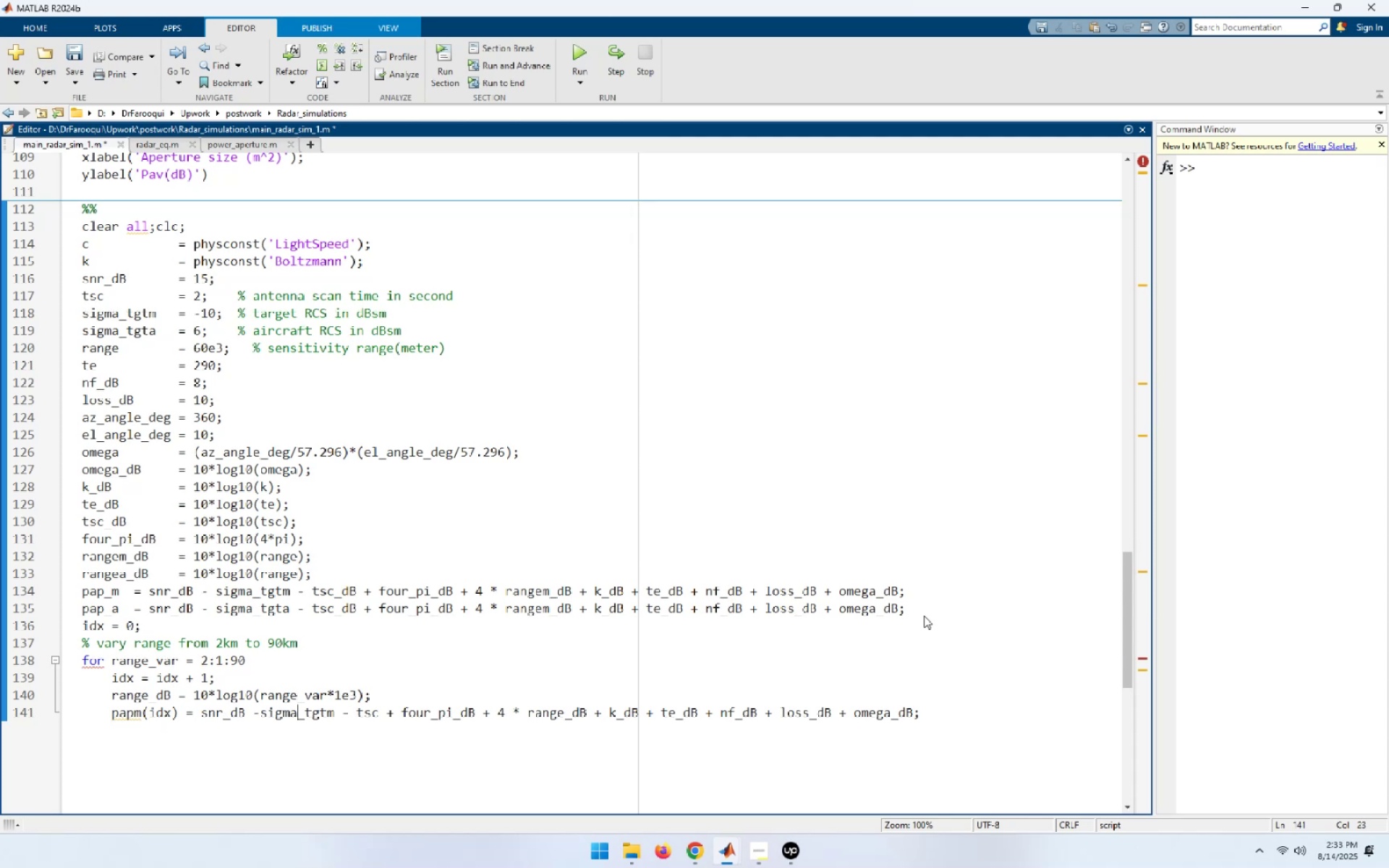 
key(ArrowRight)
 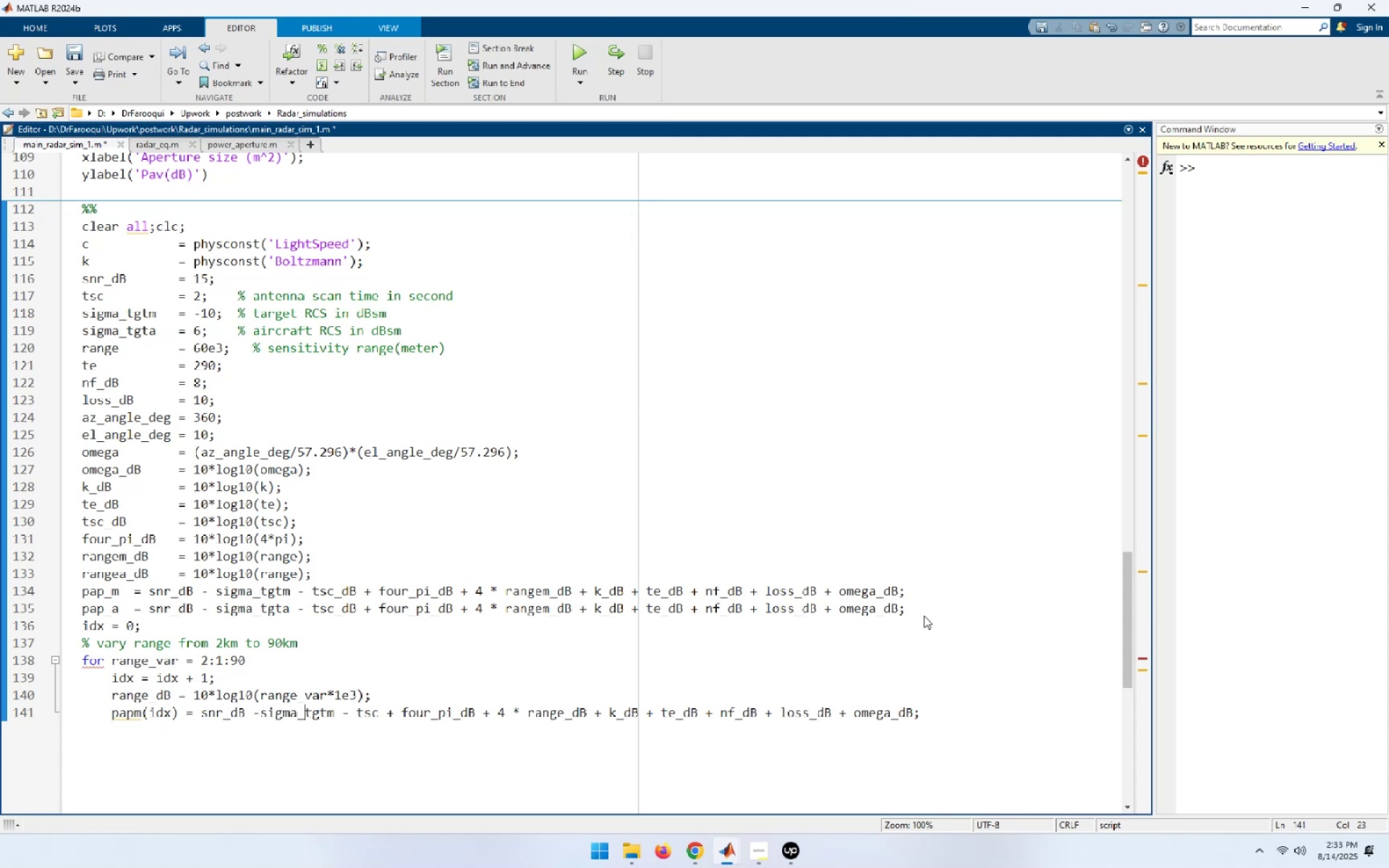 
key(ArrowRight)
 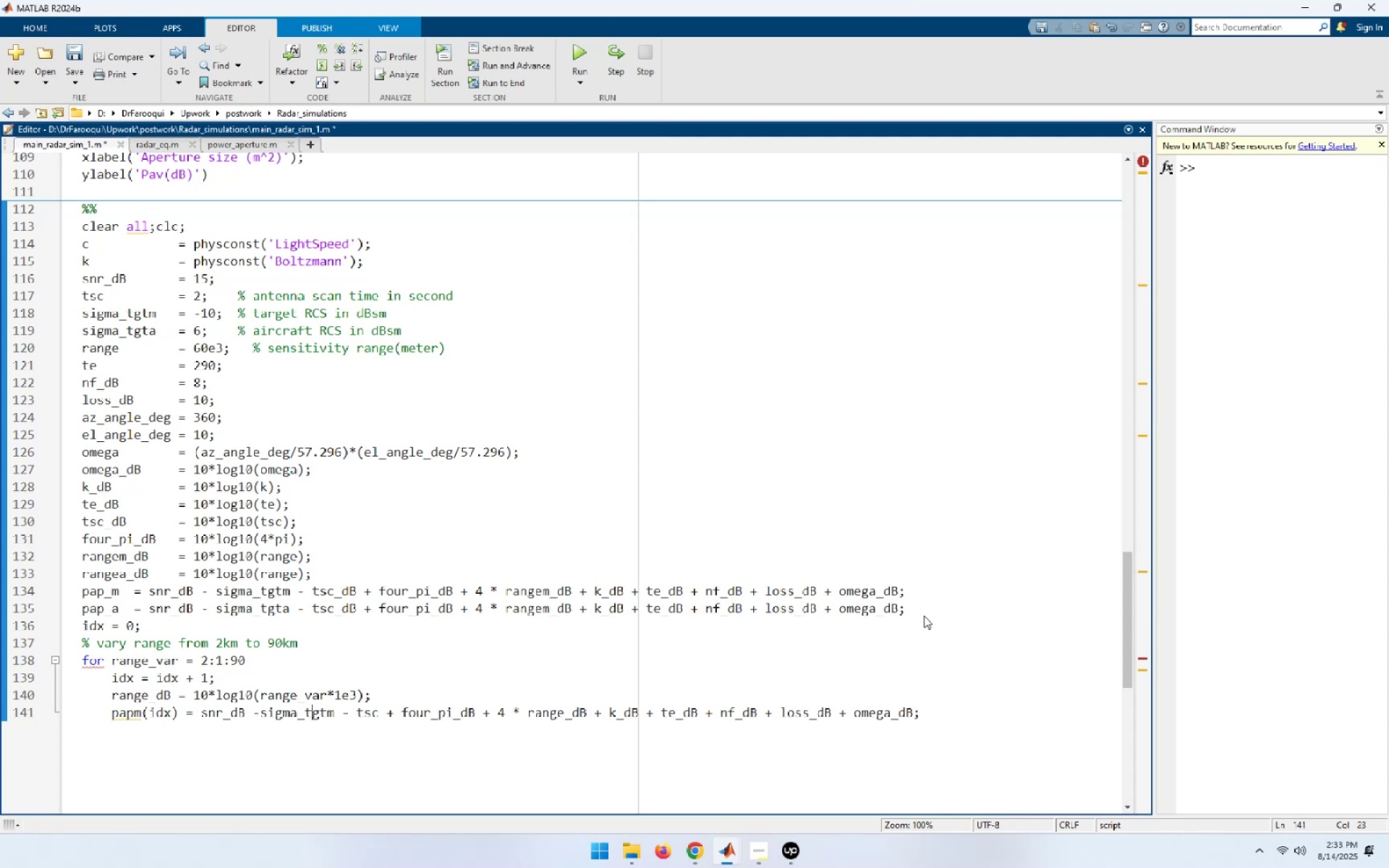 
key(ArrowRight)
 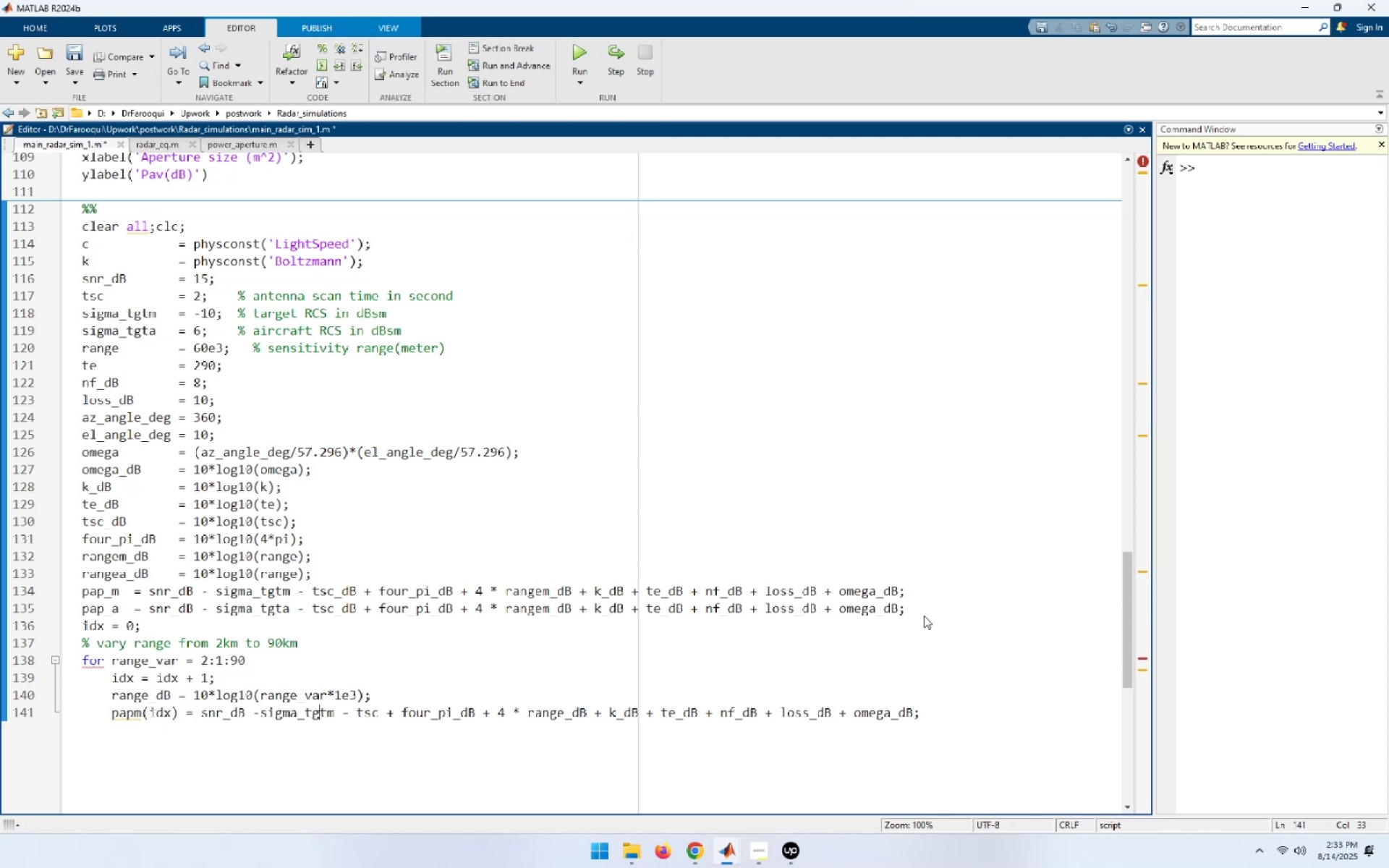 
key(ArrowRight)
 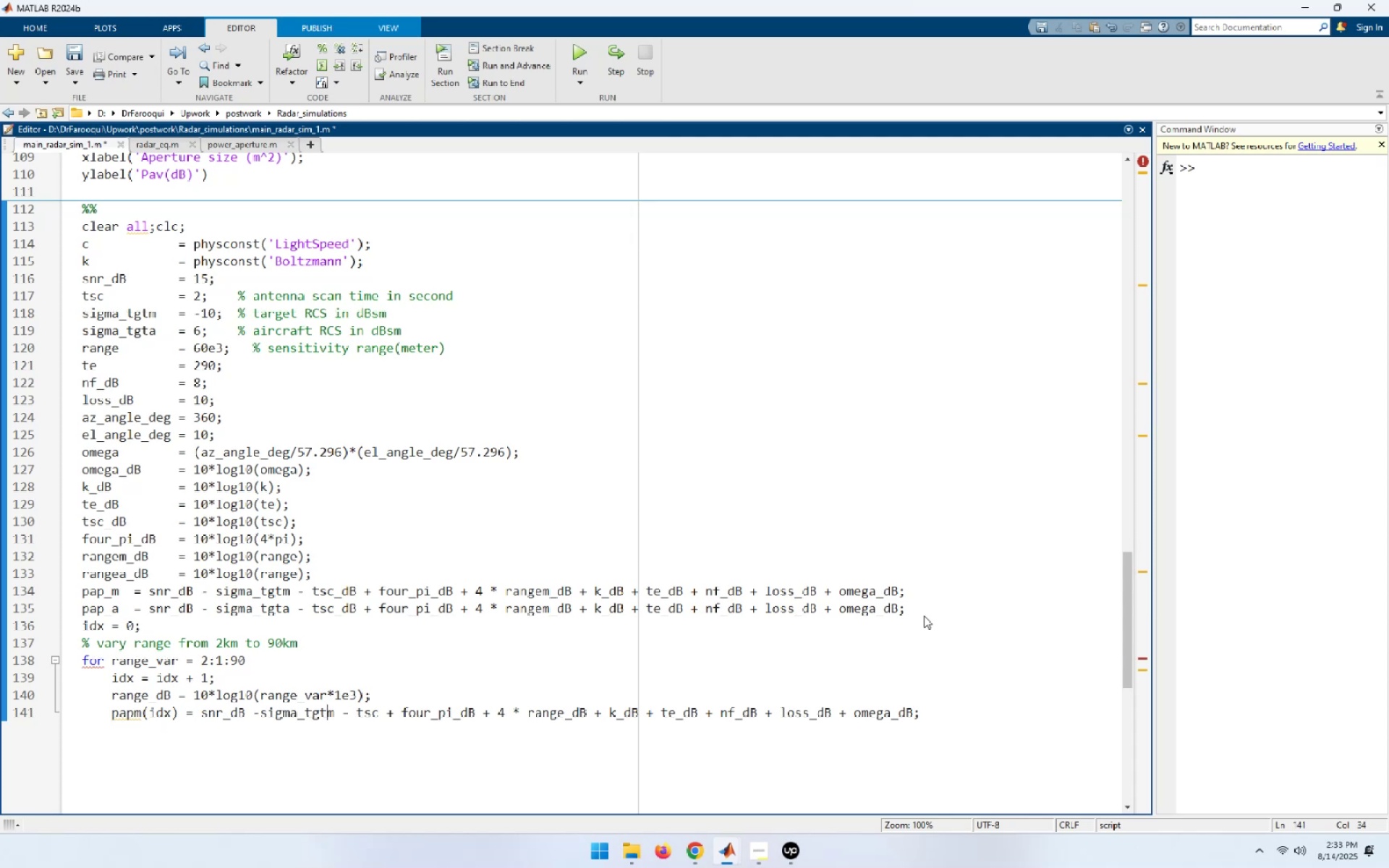 
key(ArrowRight)
 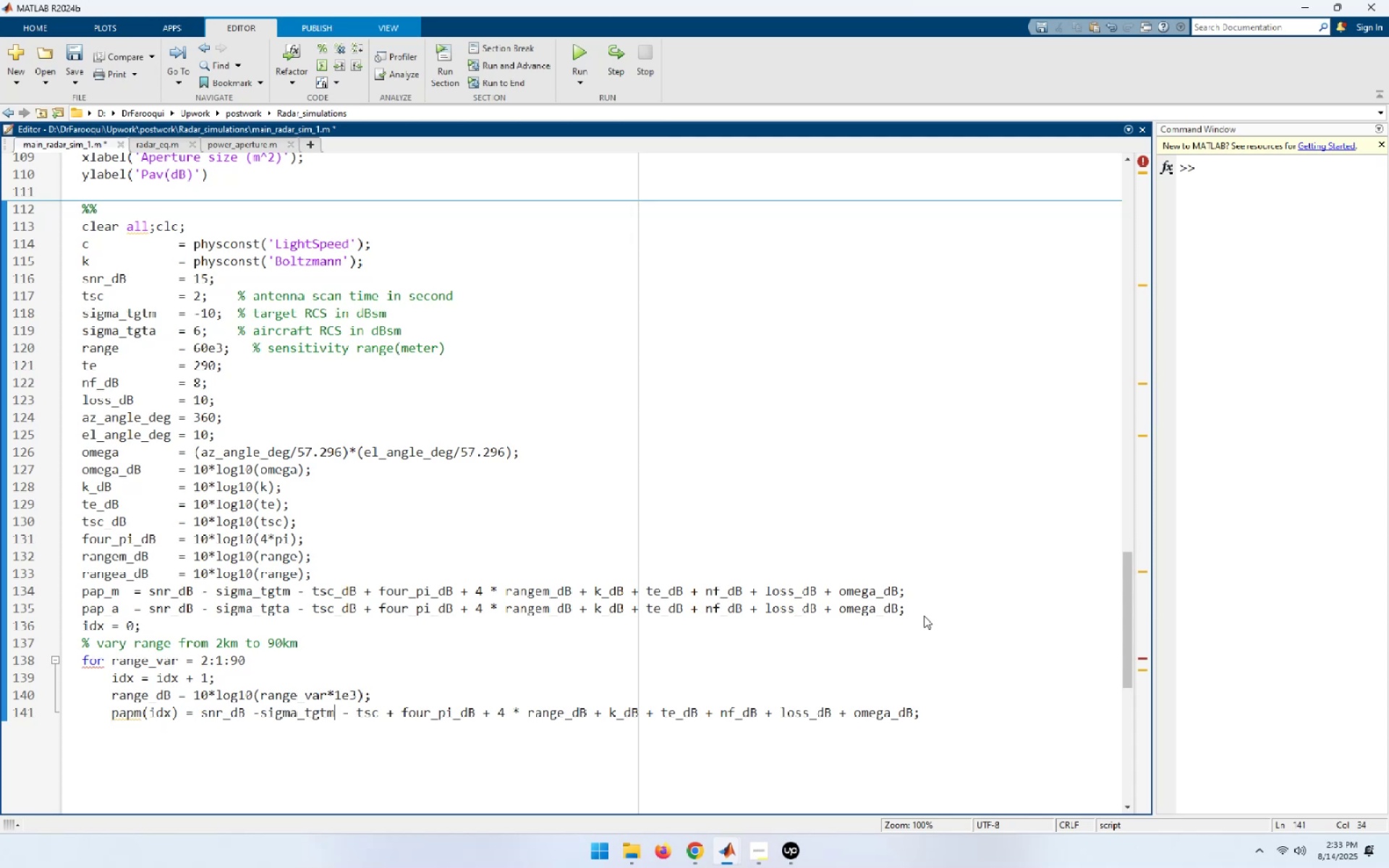 
key(ArrowRight)
 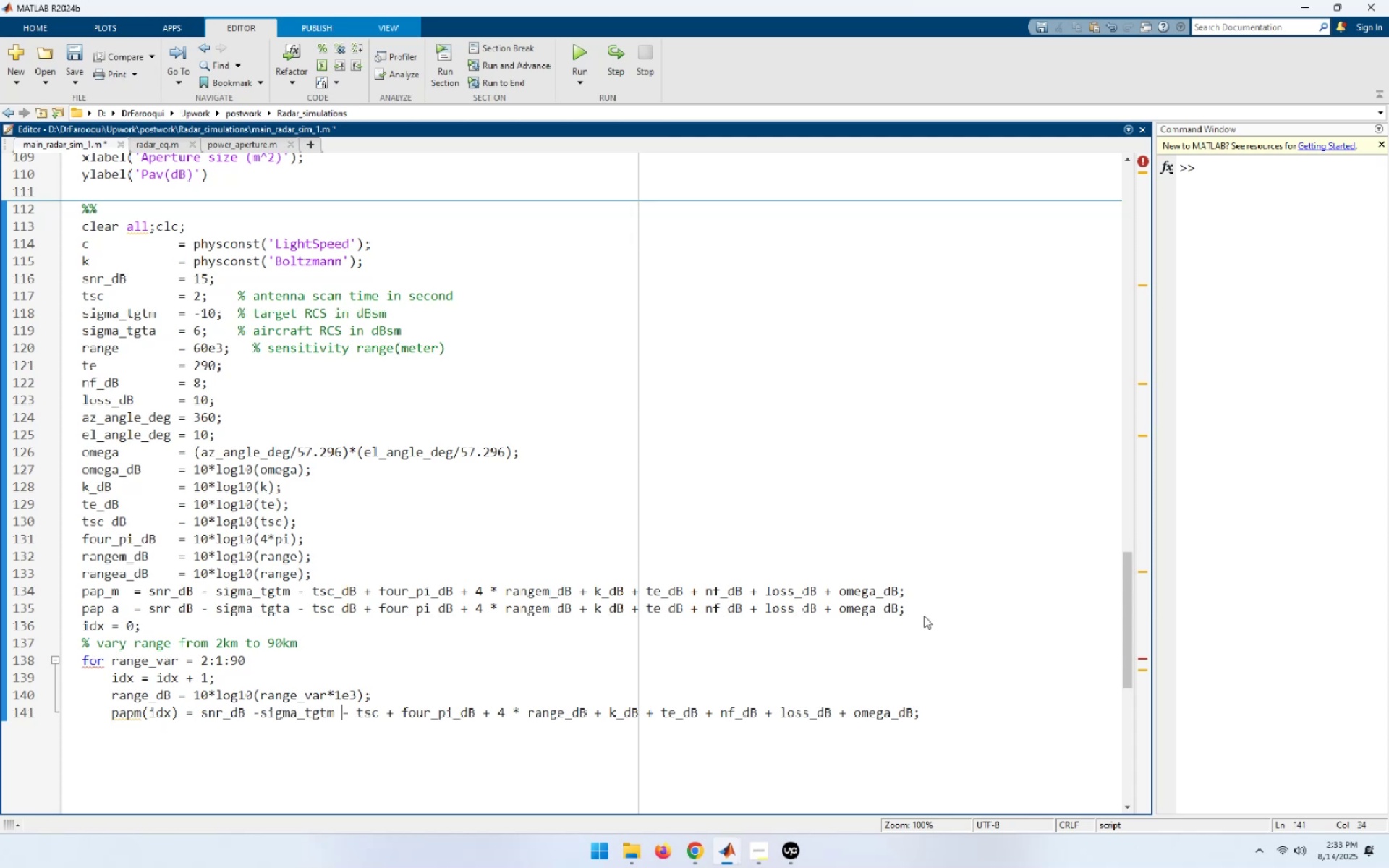 
key(ArrowRight)
 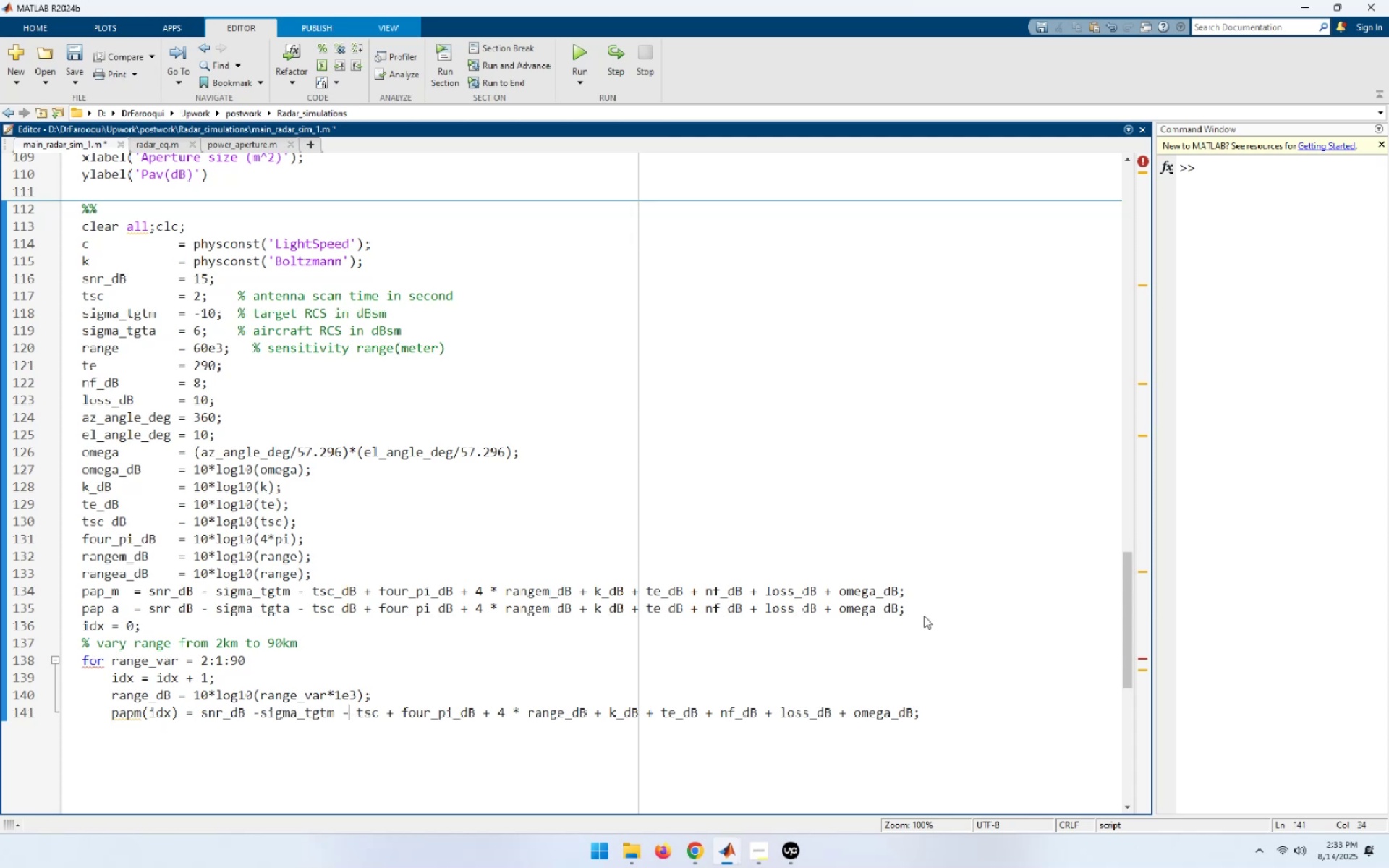 
key(ArrowRight)
 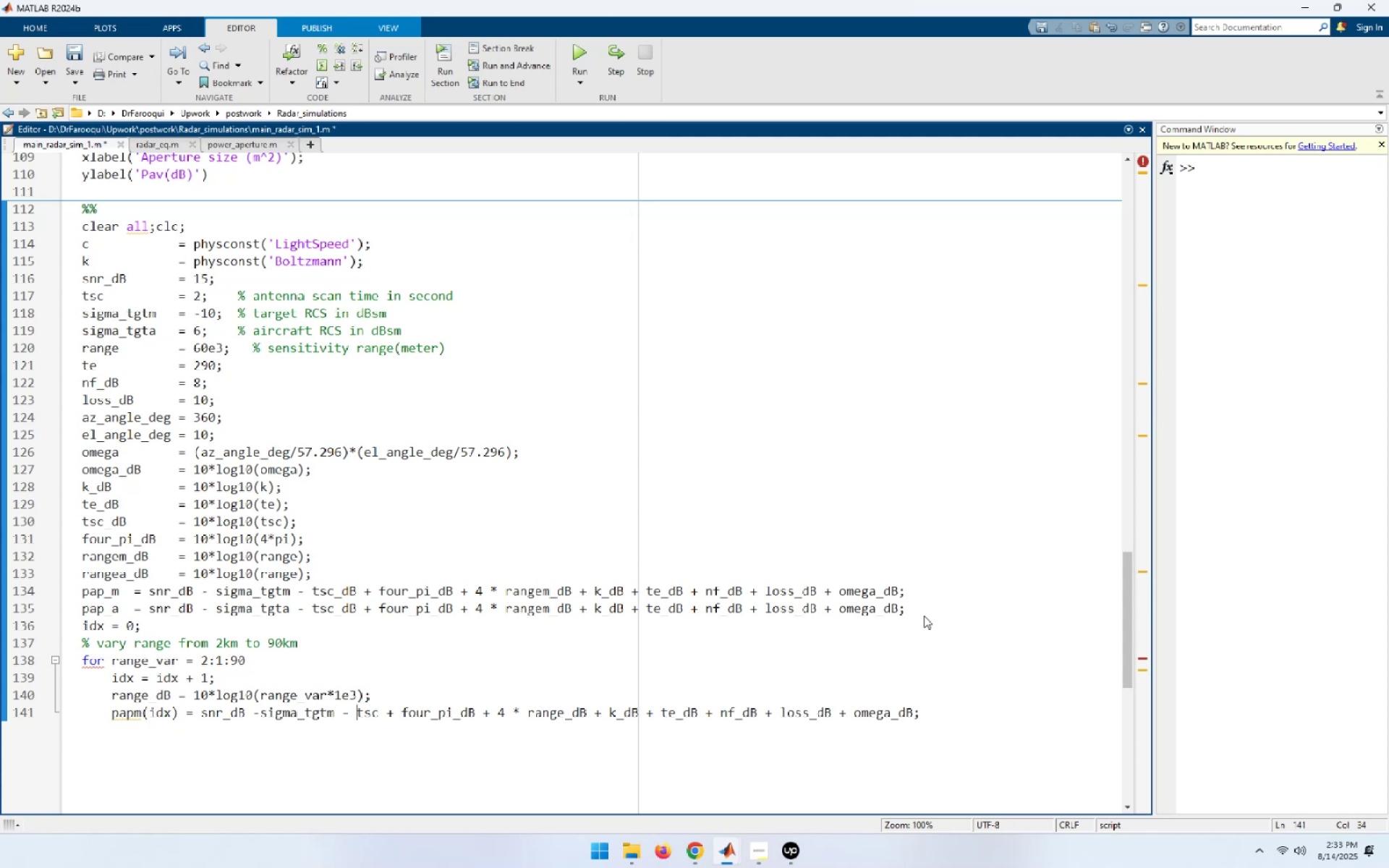 
key(ArrowRight)
 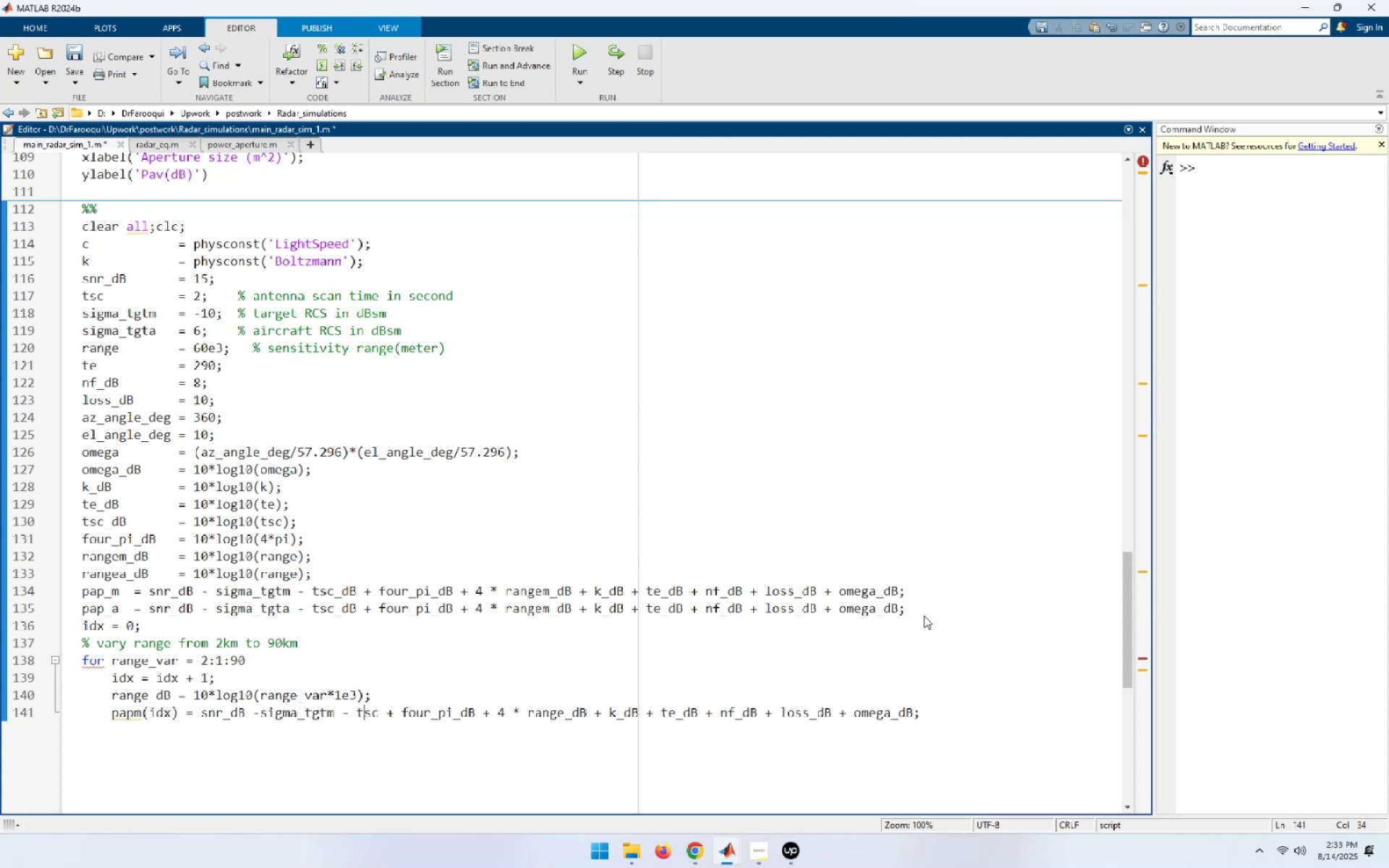 
key(ArrowRight)
 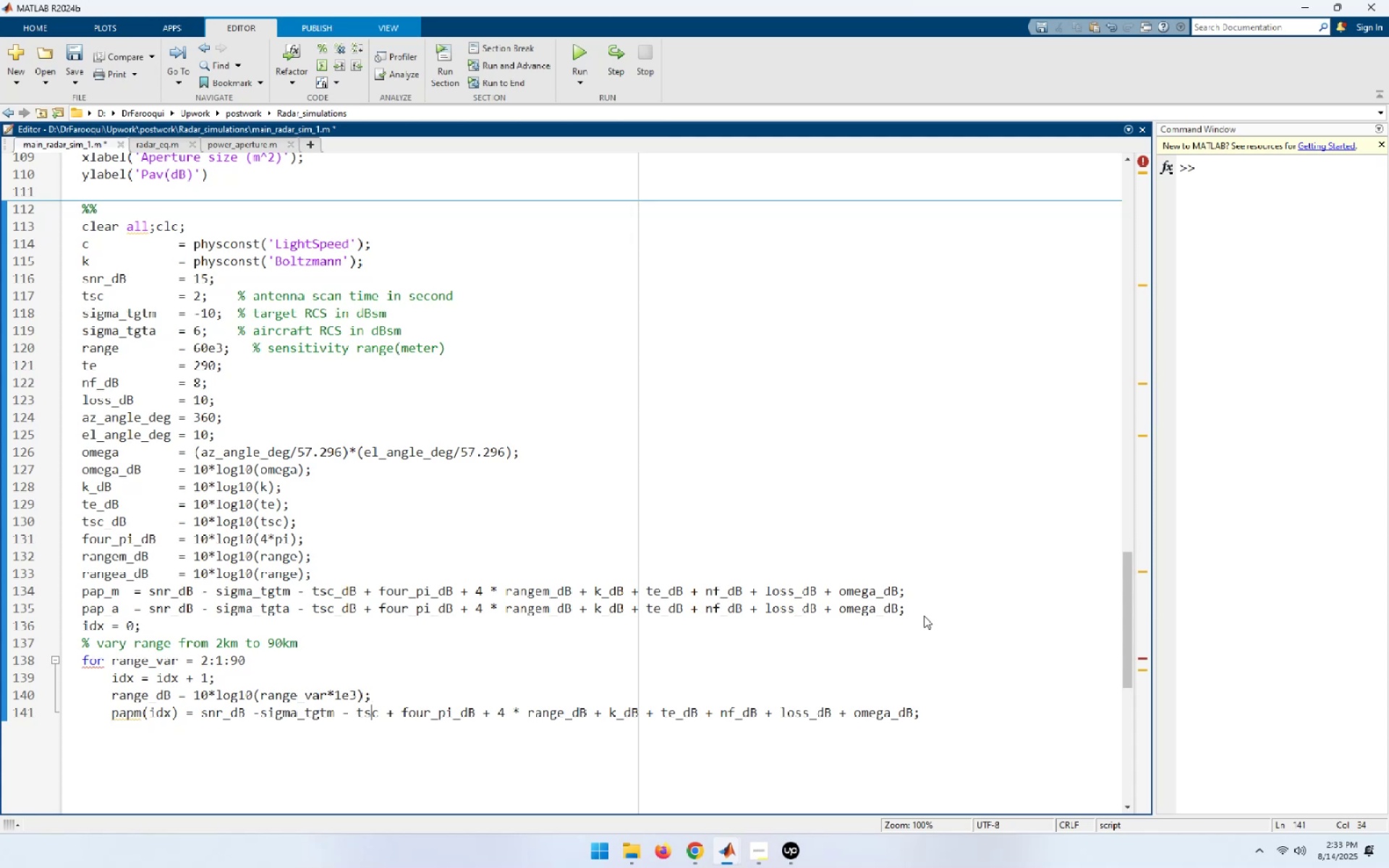 
key(ArrowRight)
 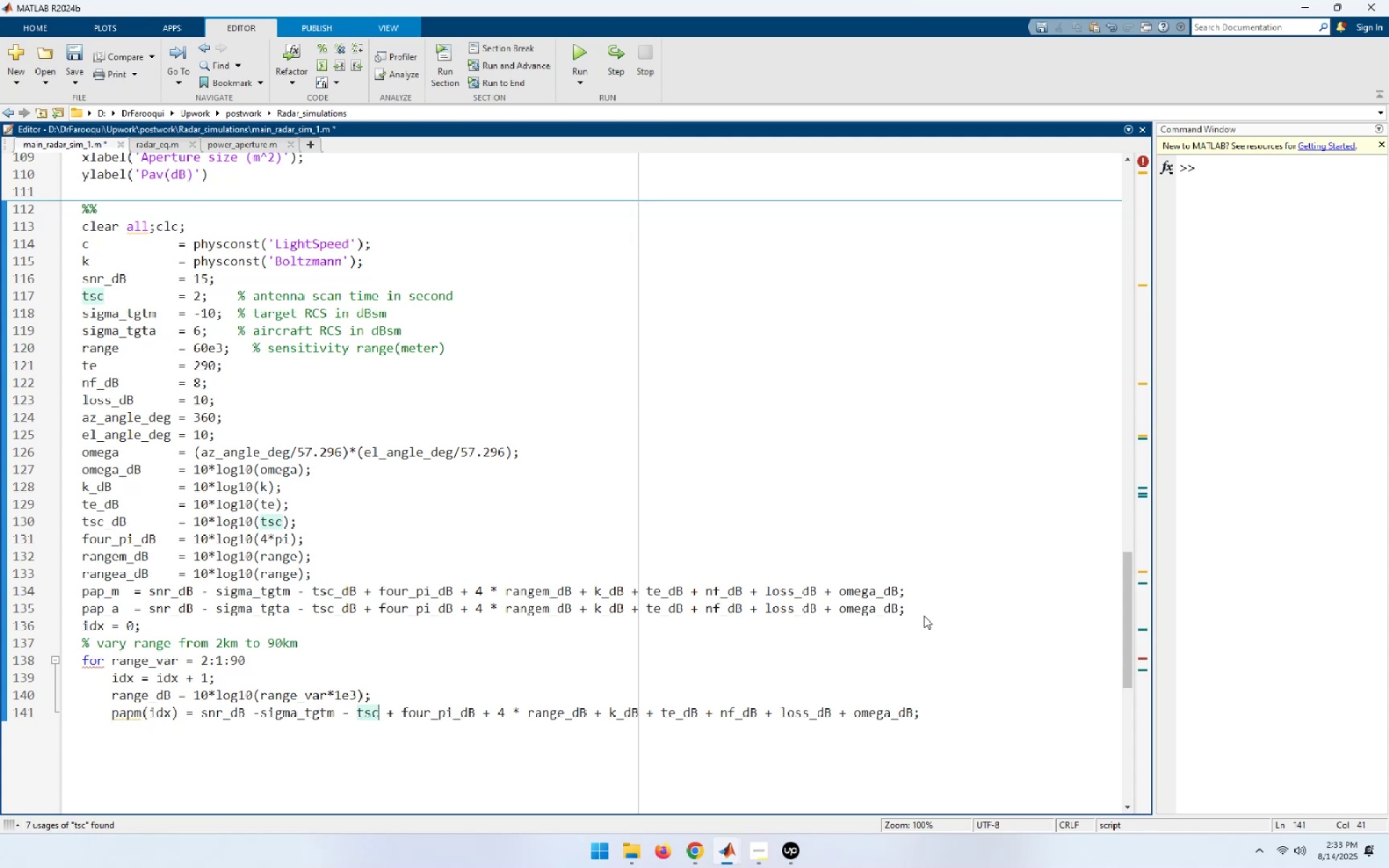 
type(_dB)
 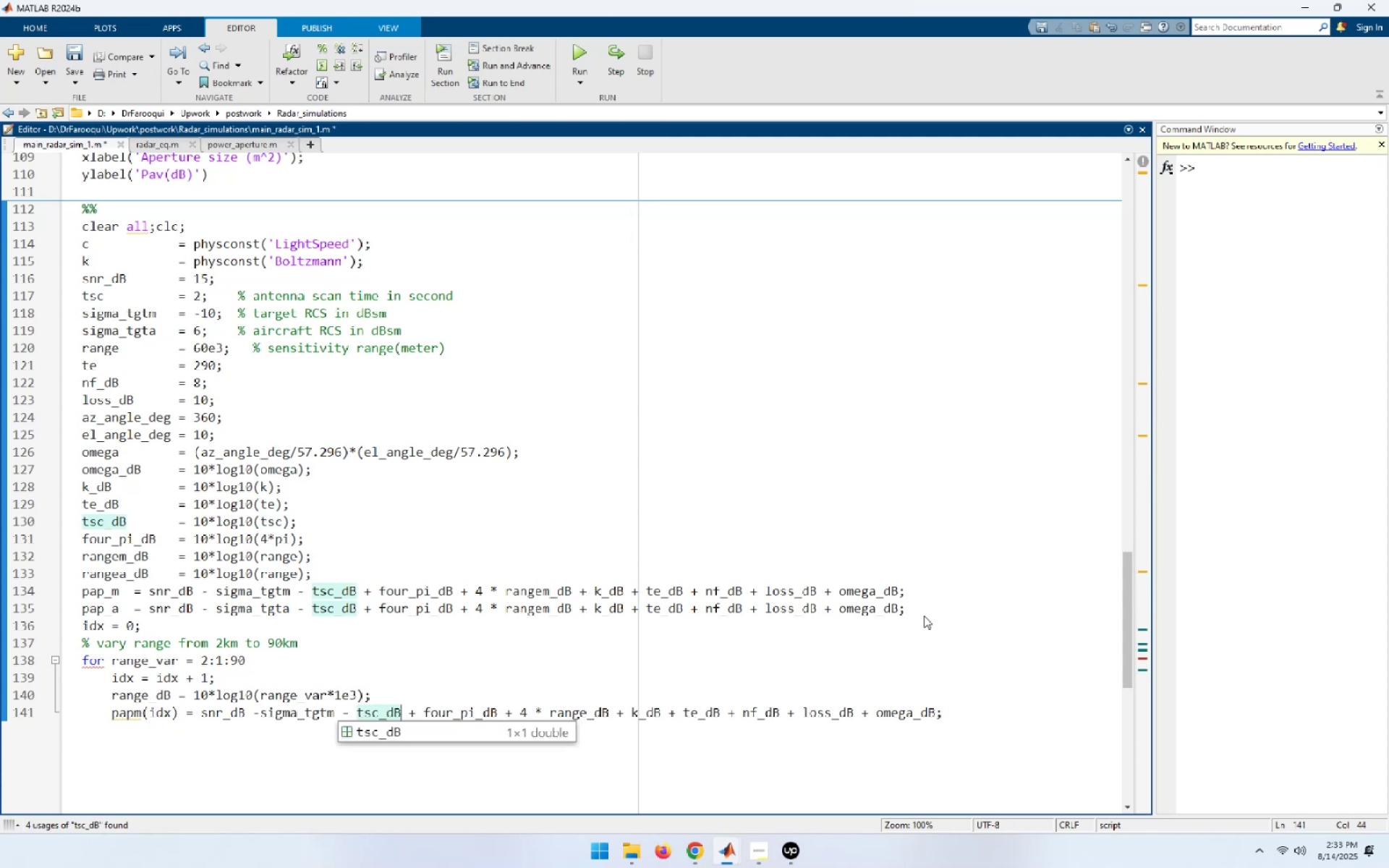 
key(ArrowRight)
 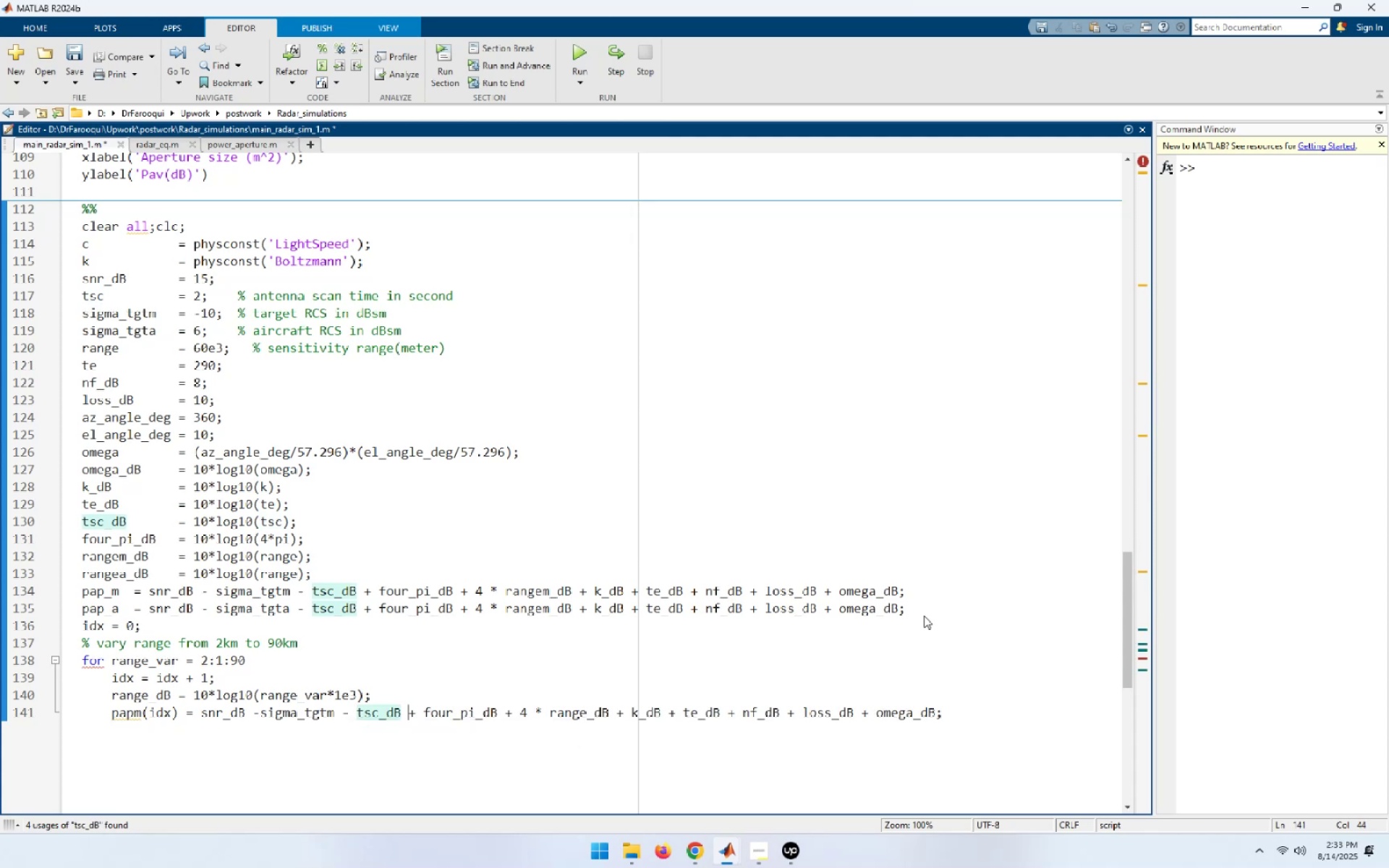 
key(ArrowRight)
 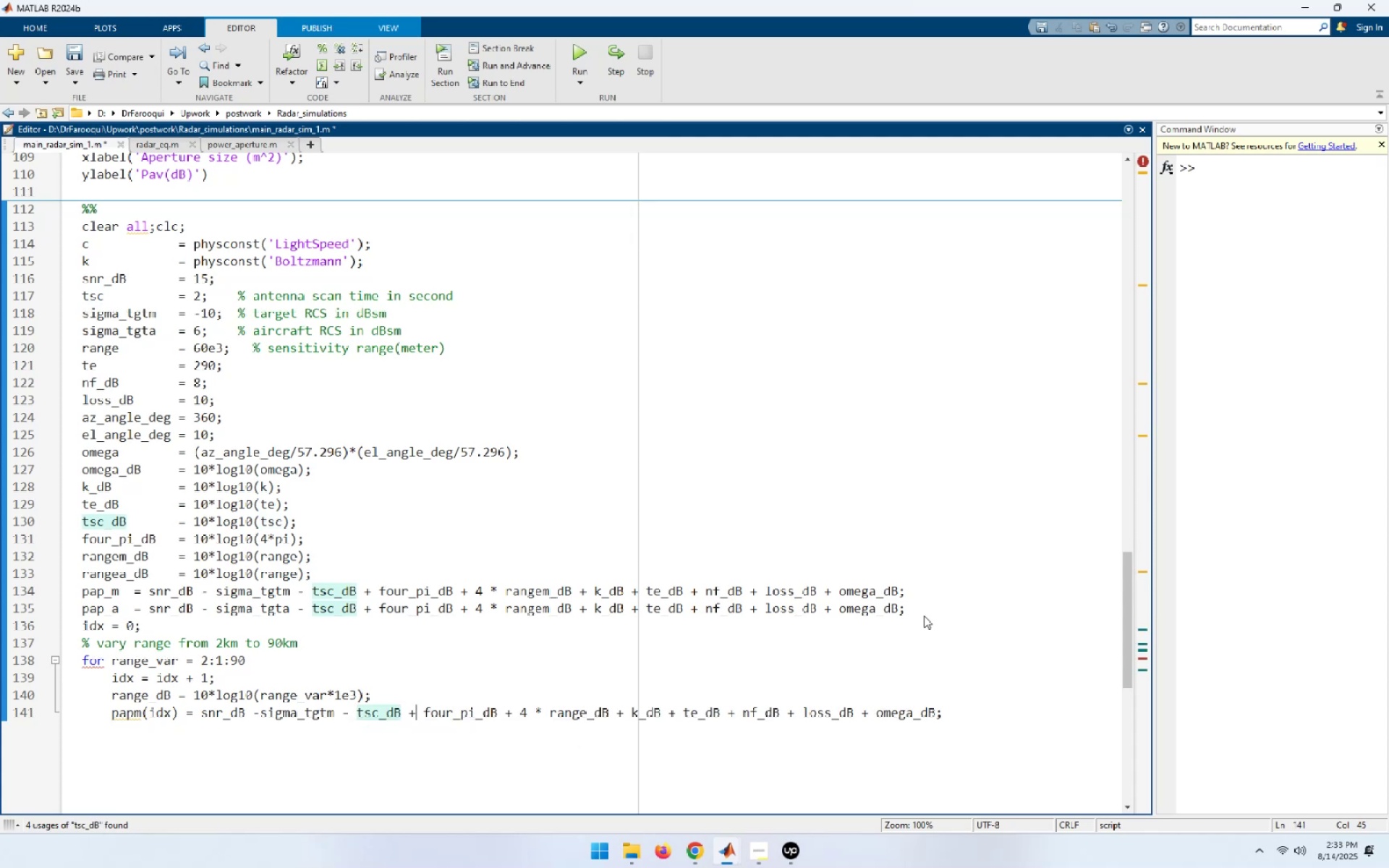 
key(ArrowRight)
 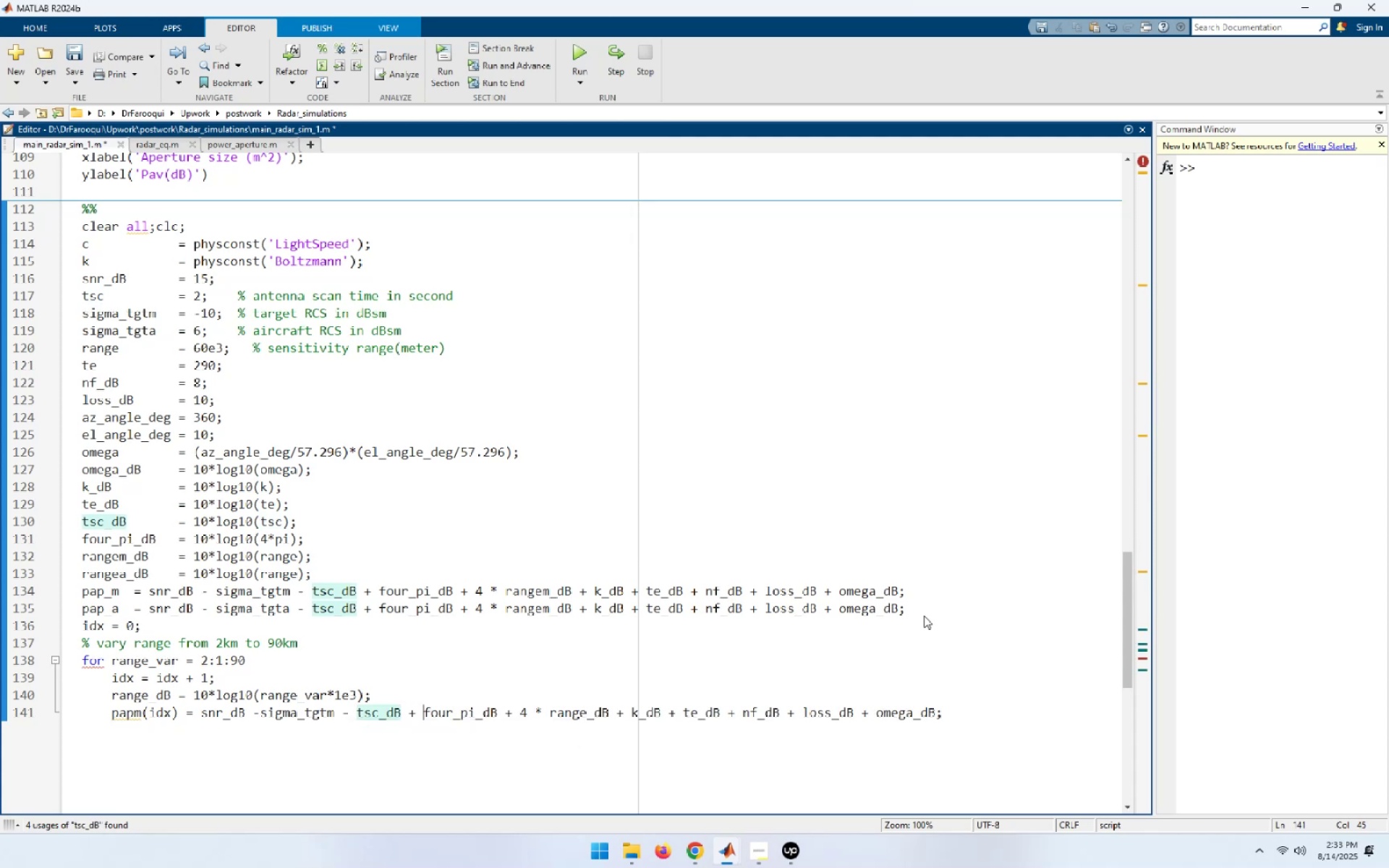 
key(ArrowRight)
 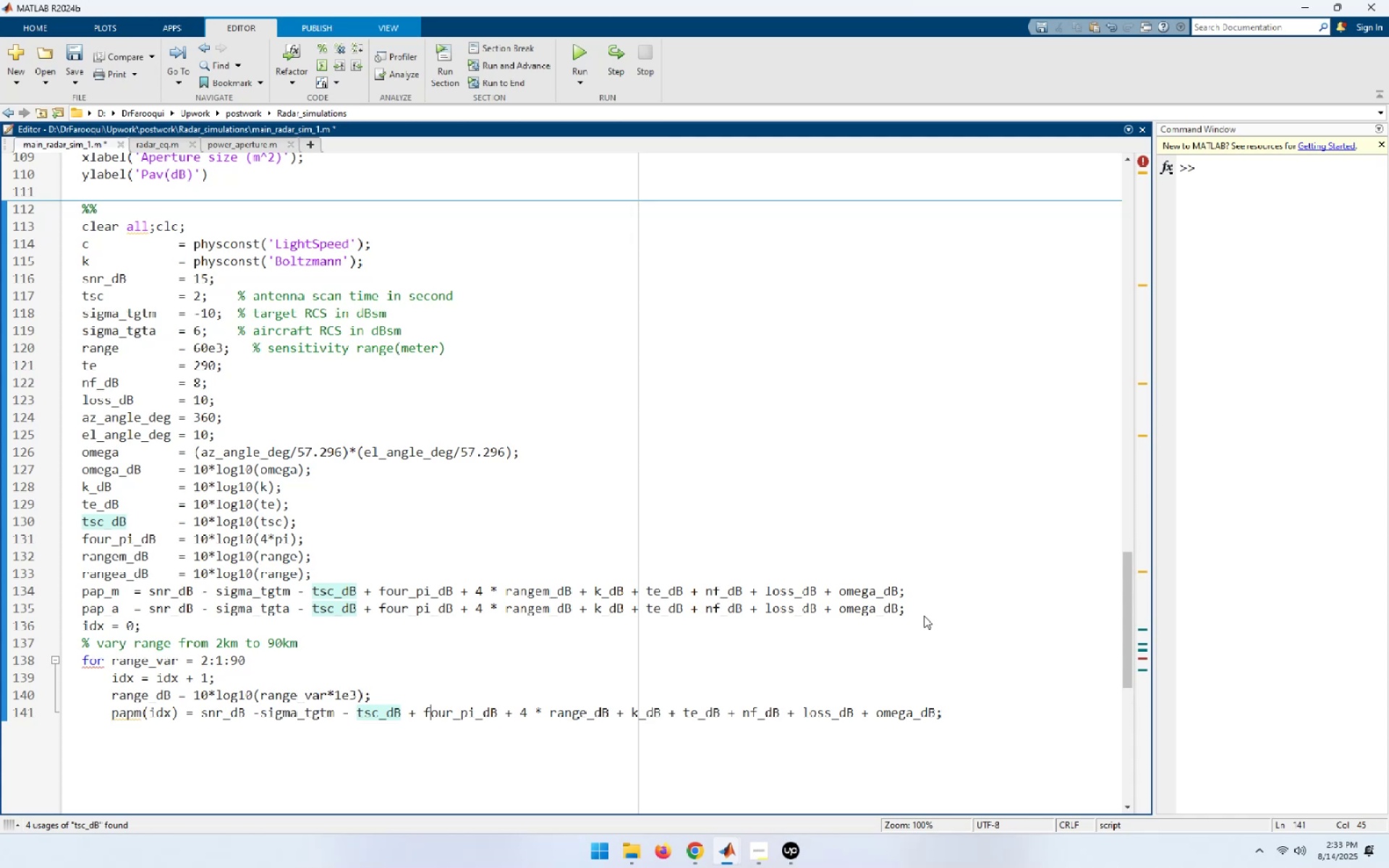 
key(ArrowRight)
 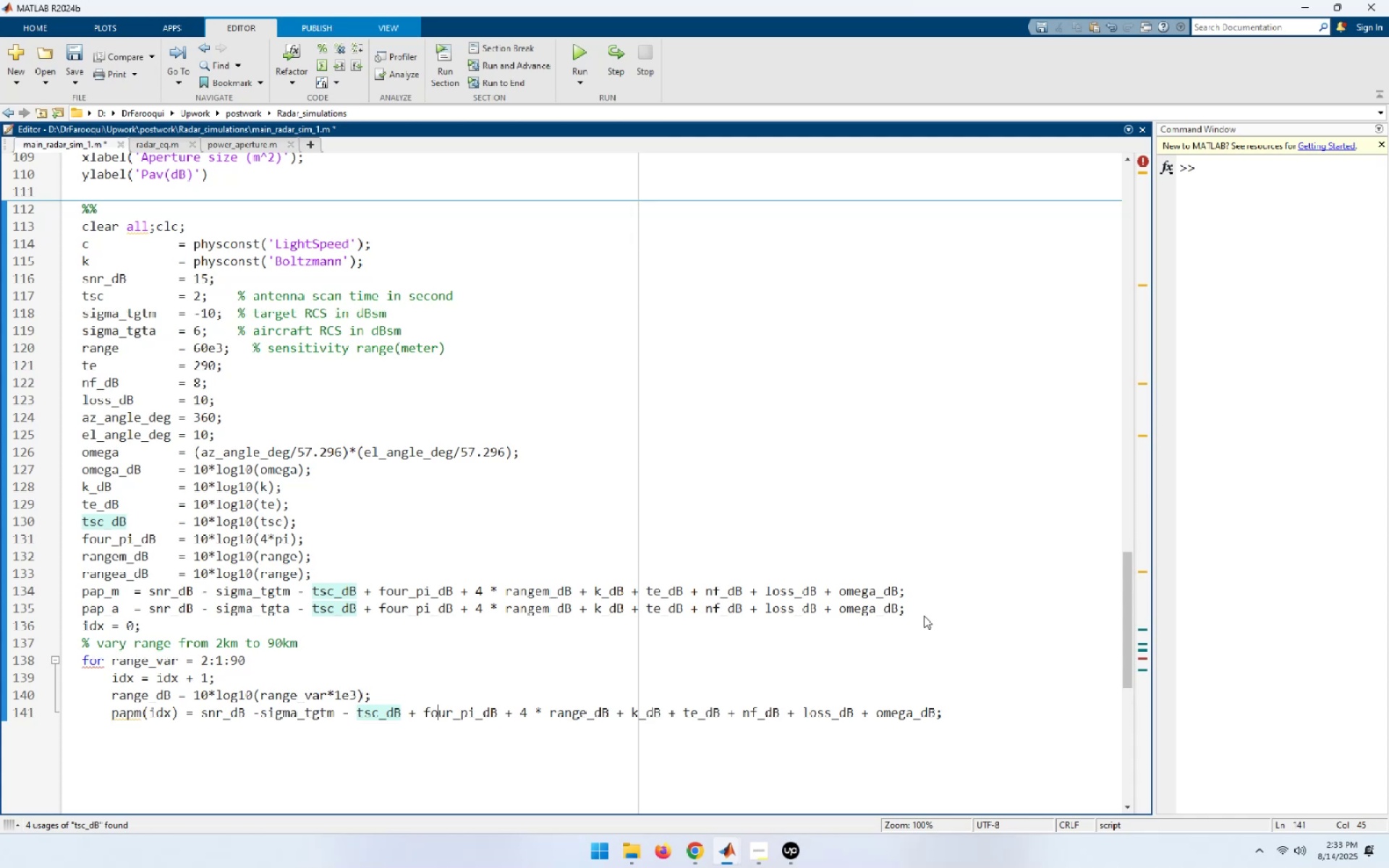 
key(ArrowRight)
 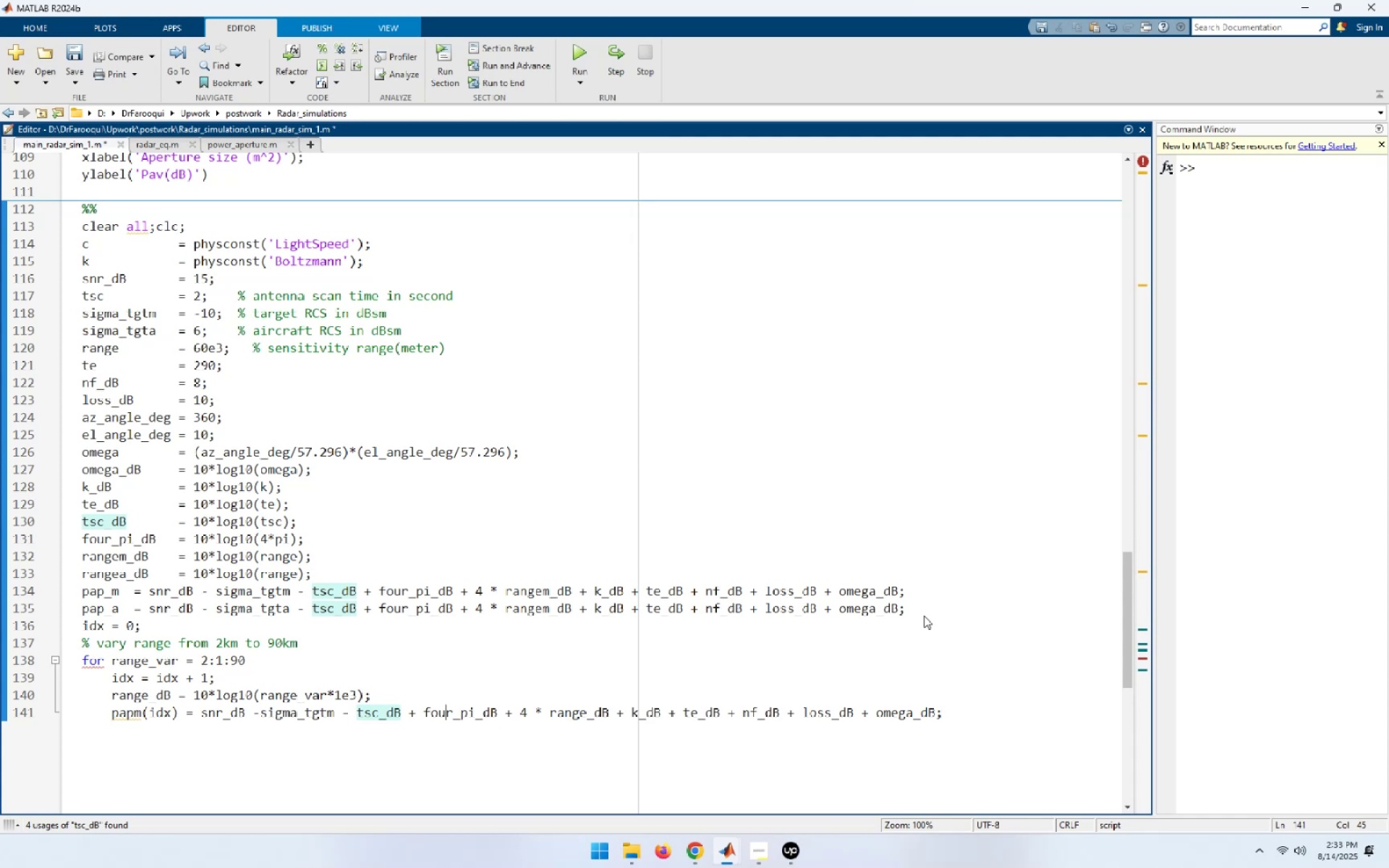 
key(ArrowRight)
 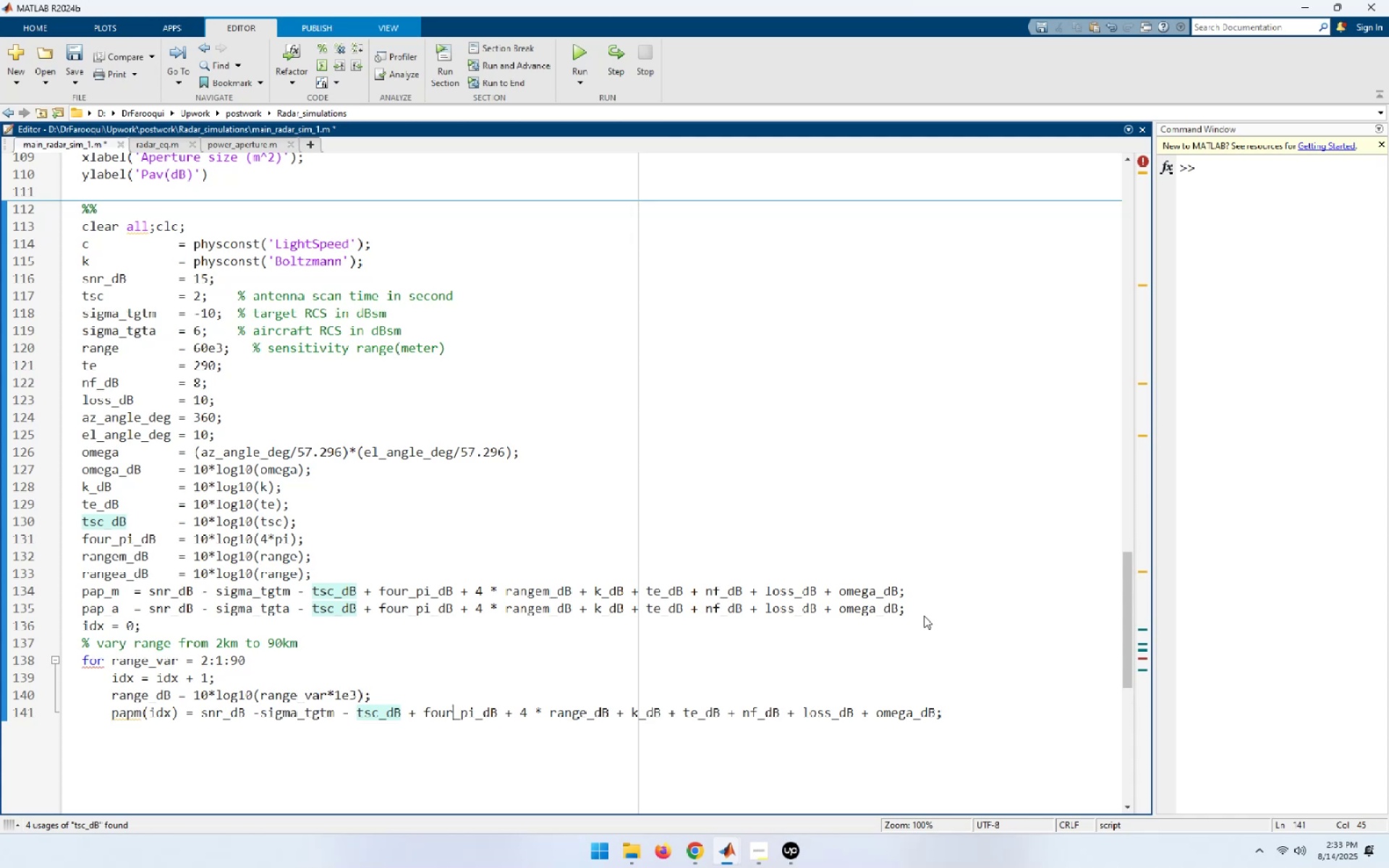 
key(ArrowRight)
 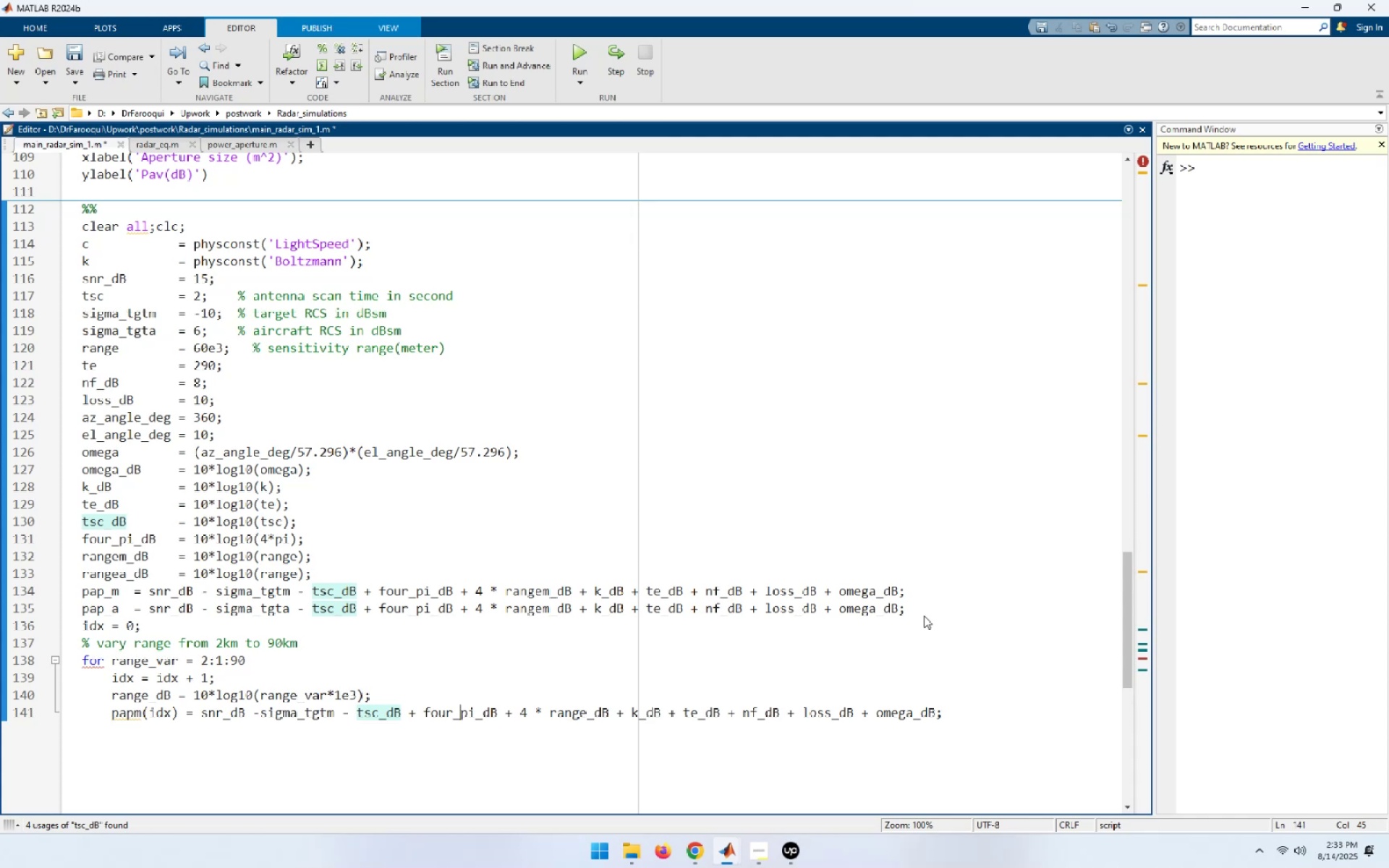 
key(ArrowRight)
 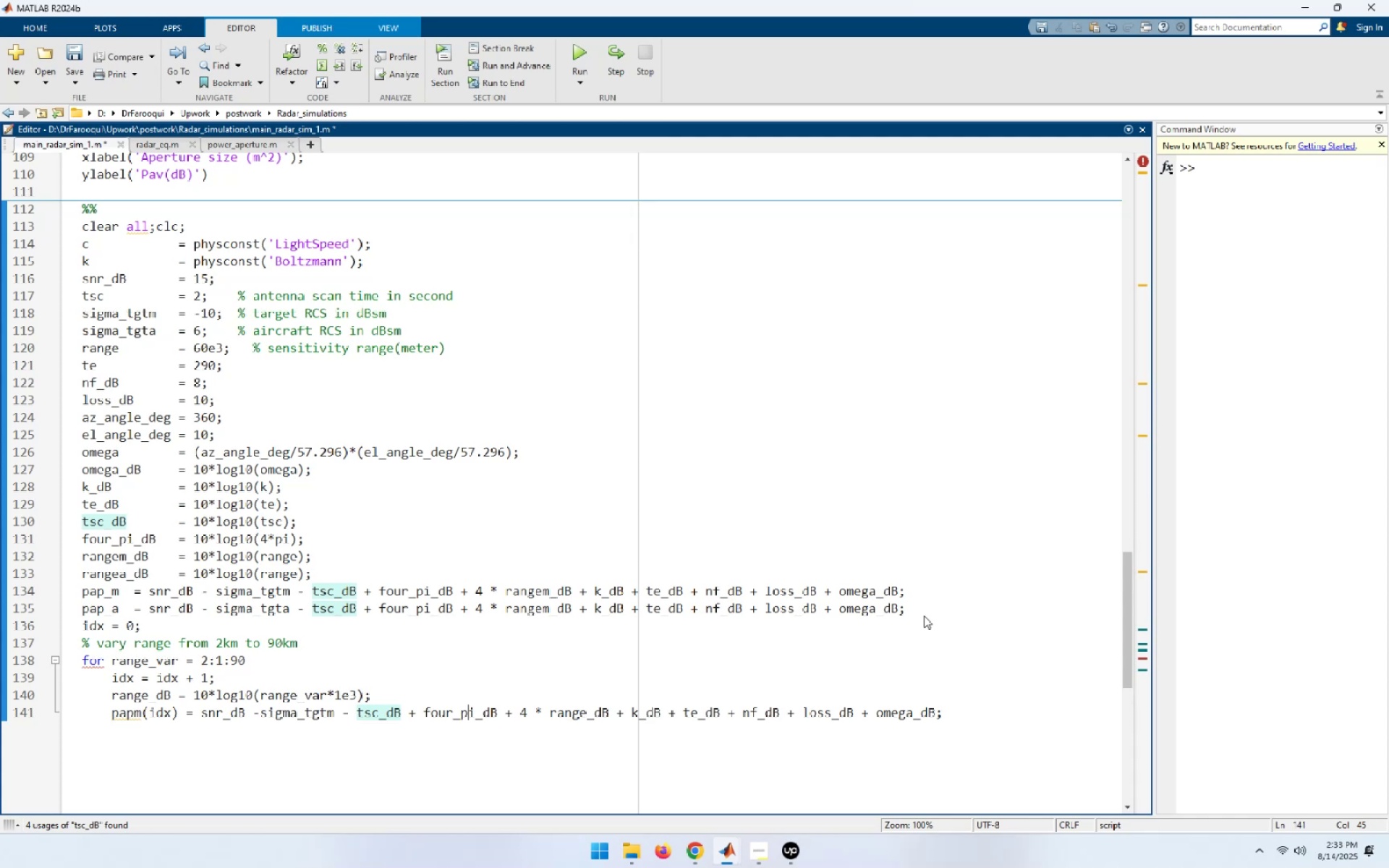 
key(ArrowRight)
 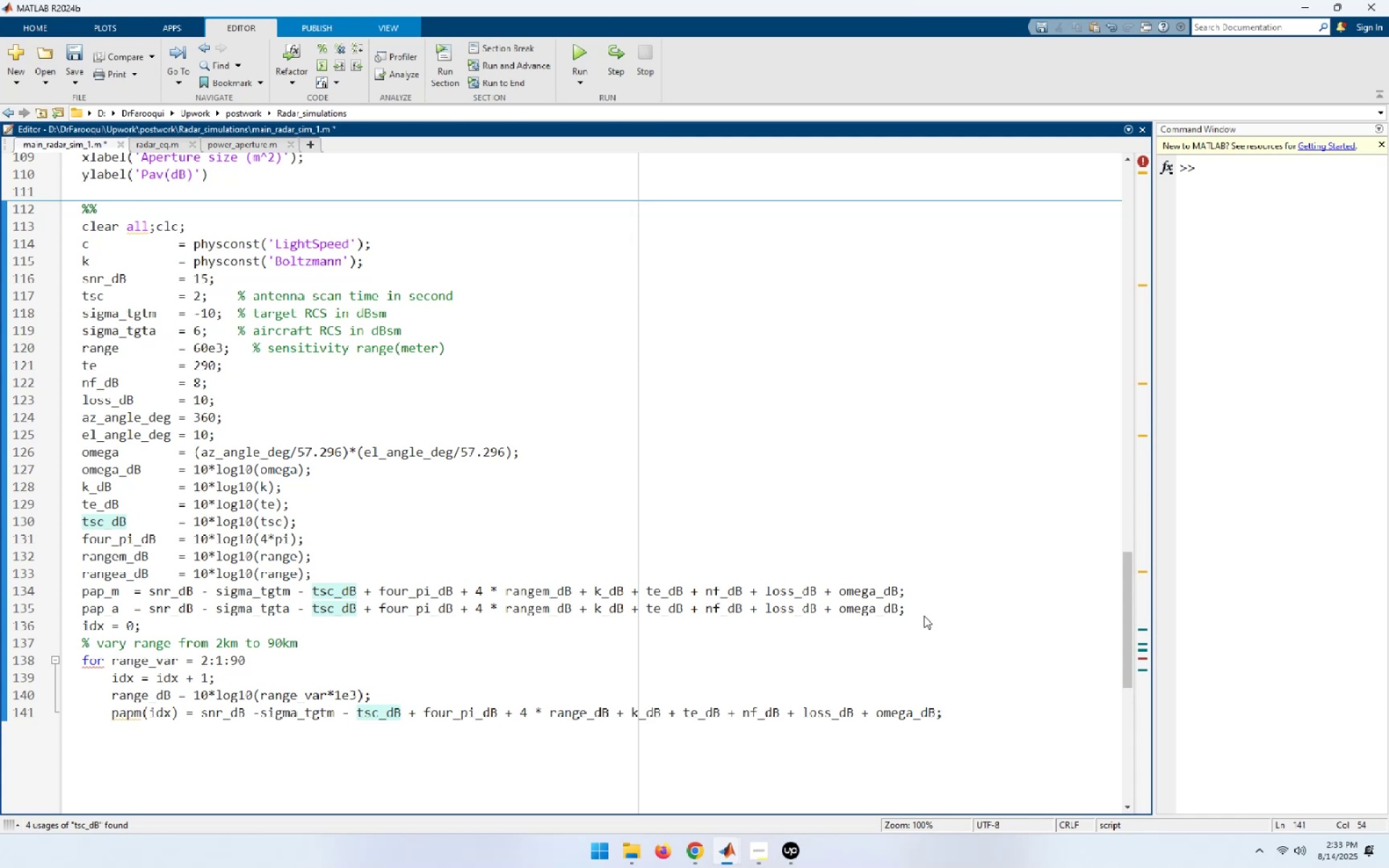 
key(ArrowRight)
 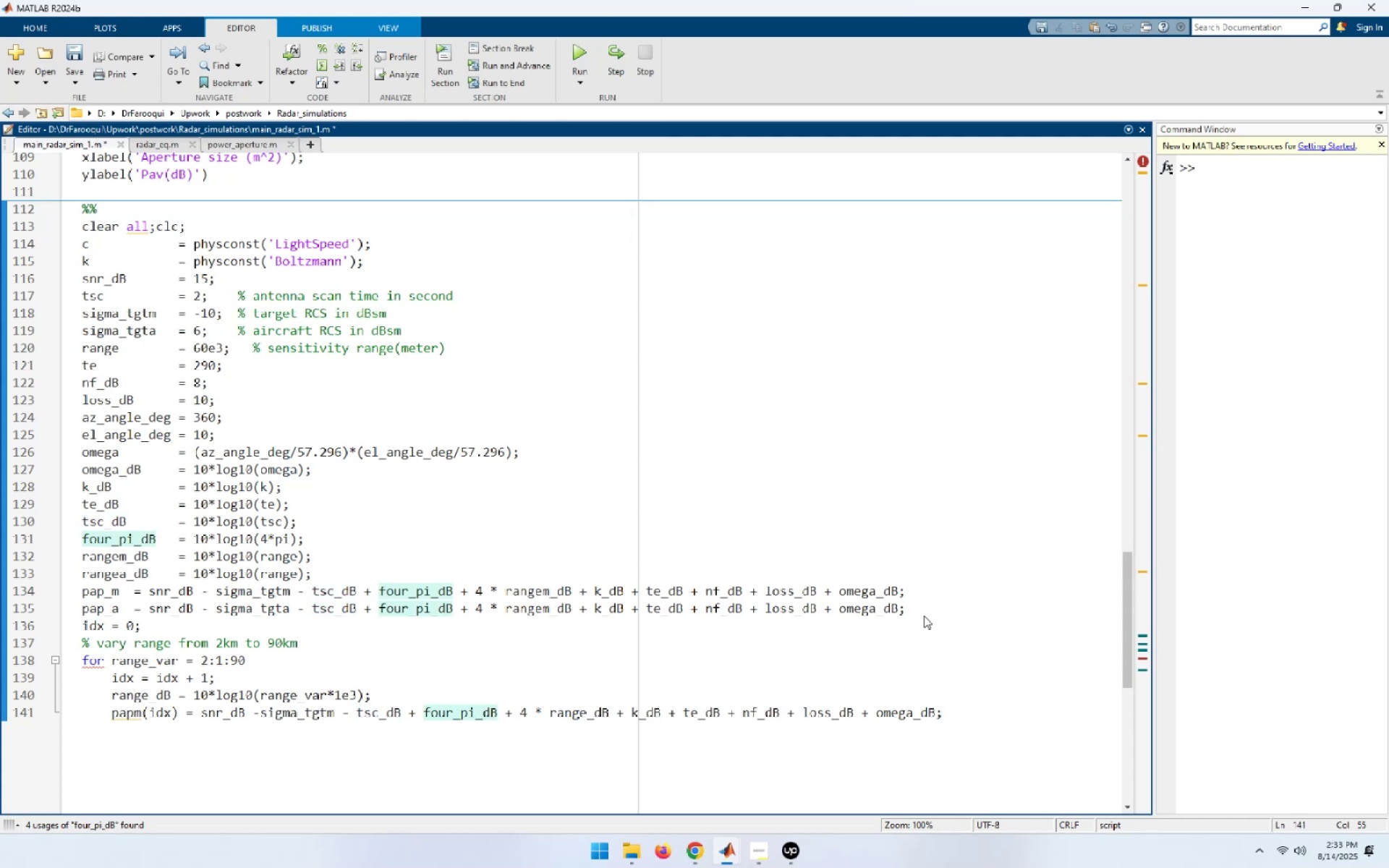 
key(ArrowRight)
 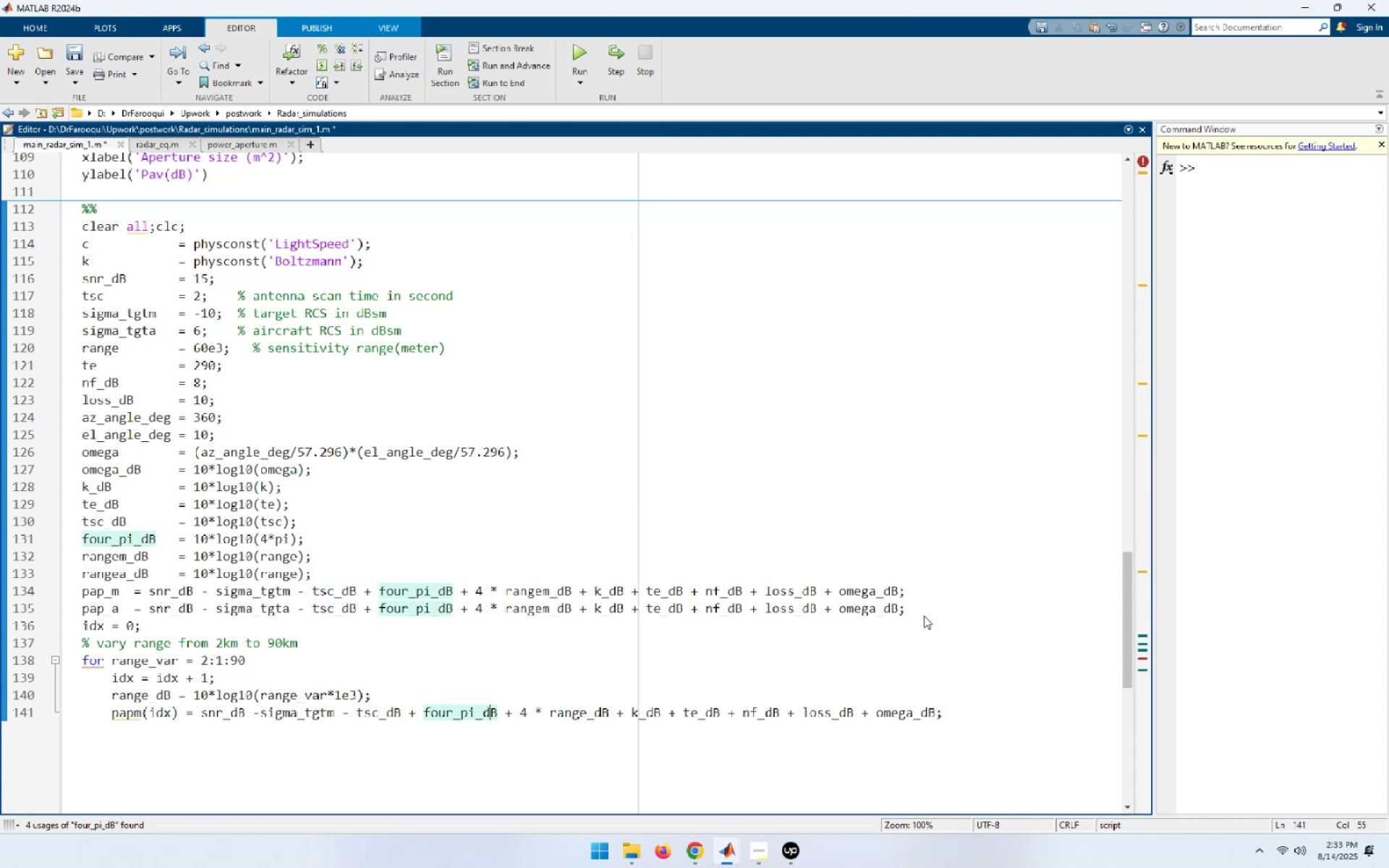 
key(ArrowRight)
 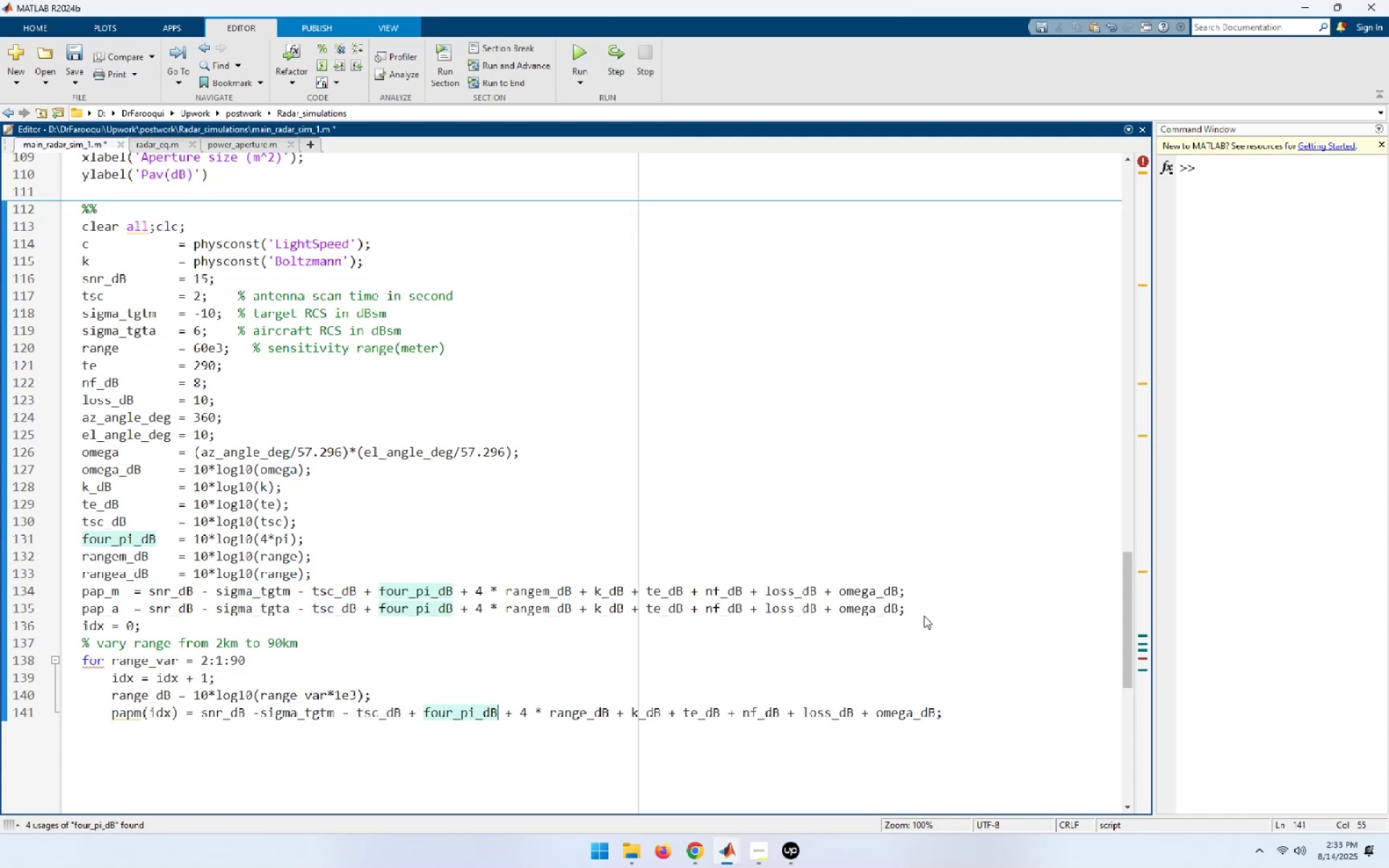 
key(ArrowRight)
 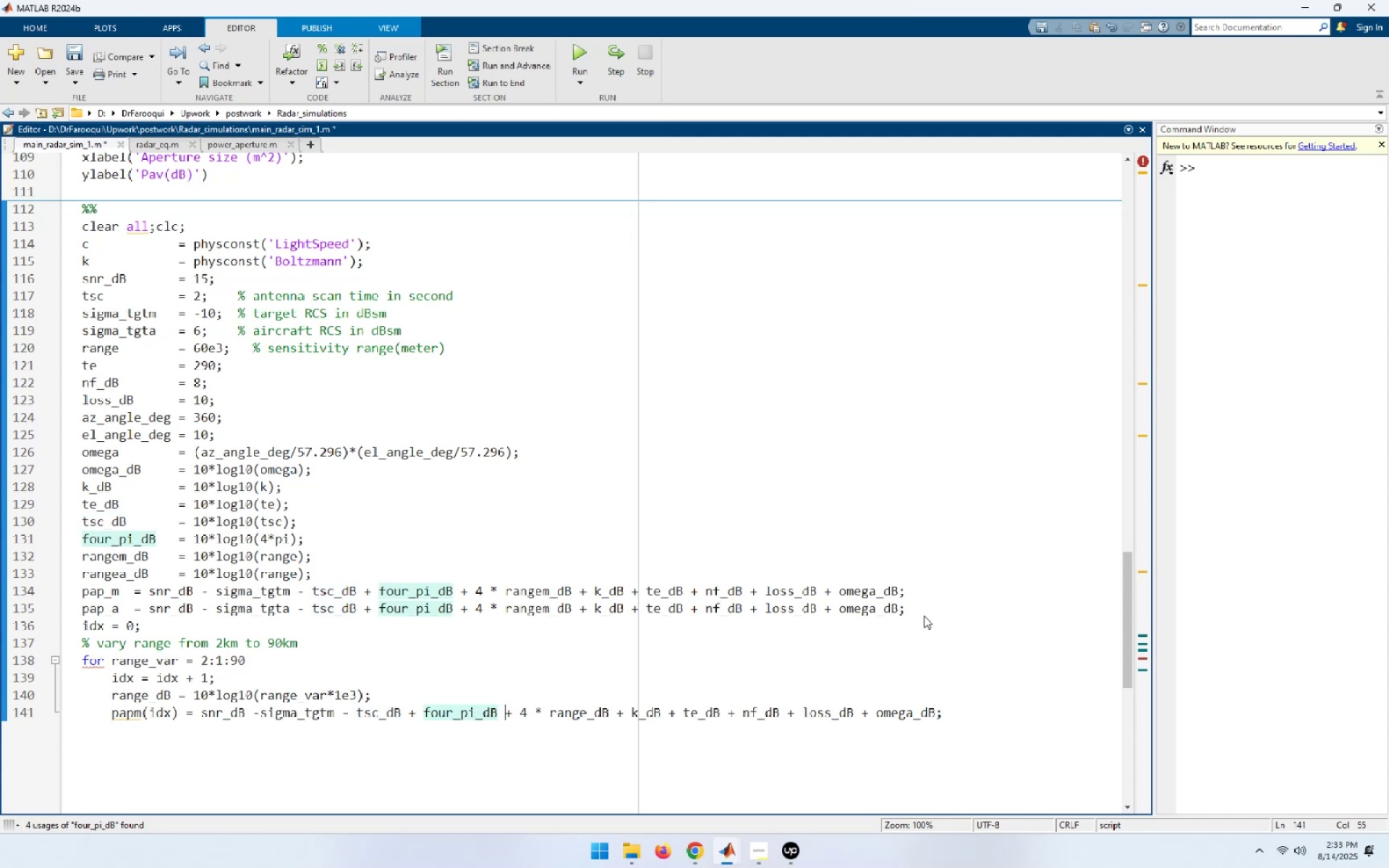 
key(ArrowRight)
 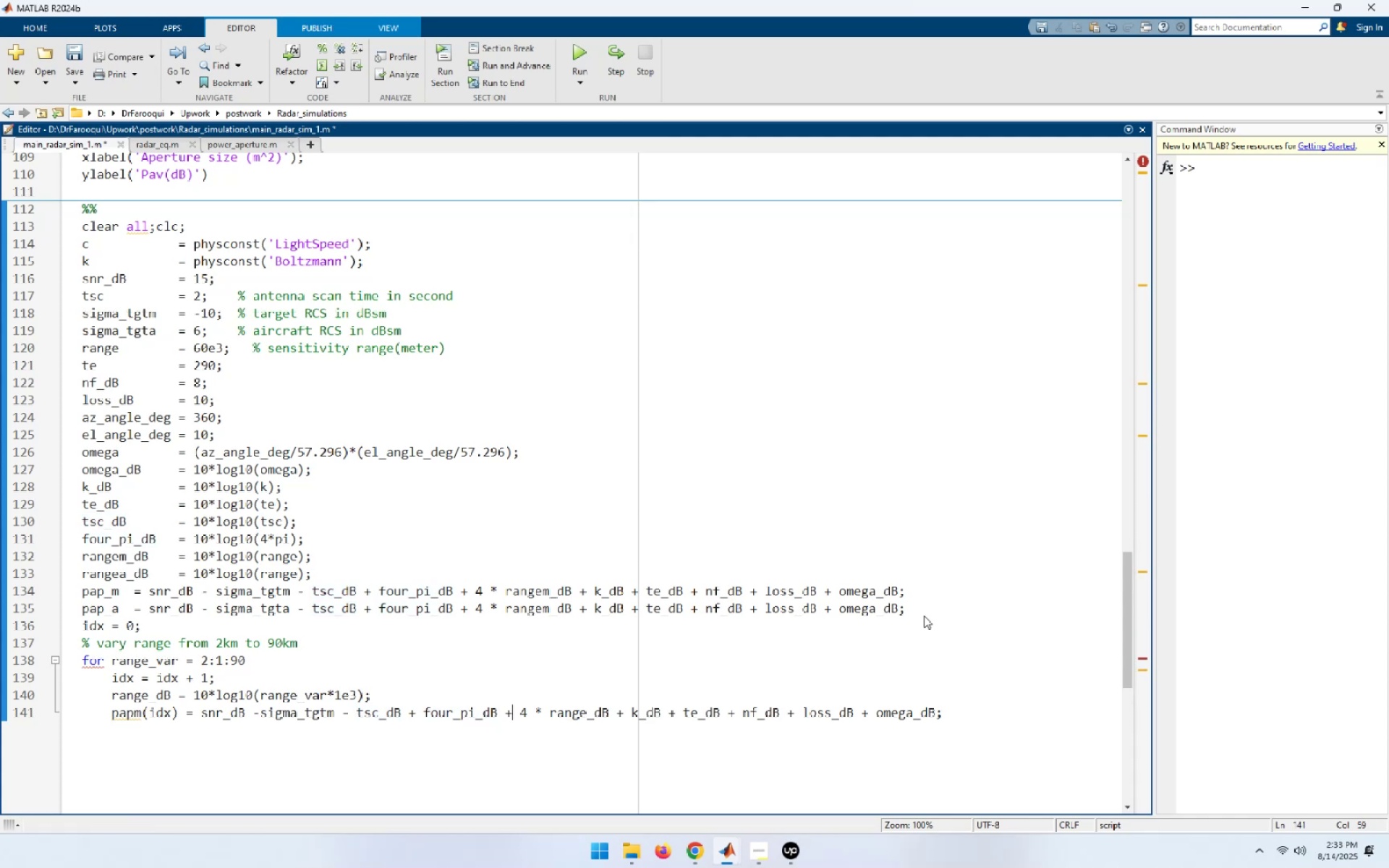 
key(ArrowRight)
 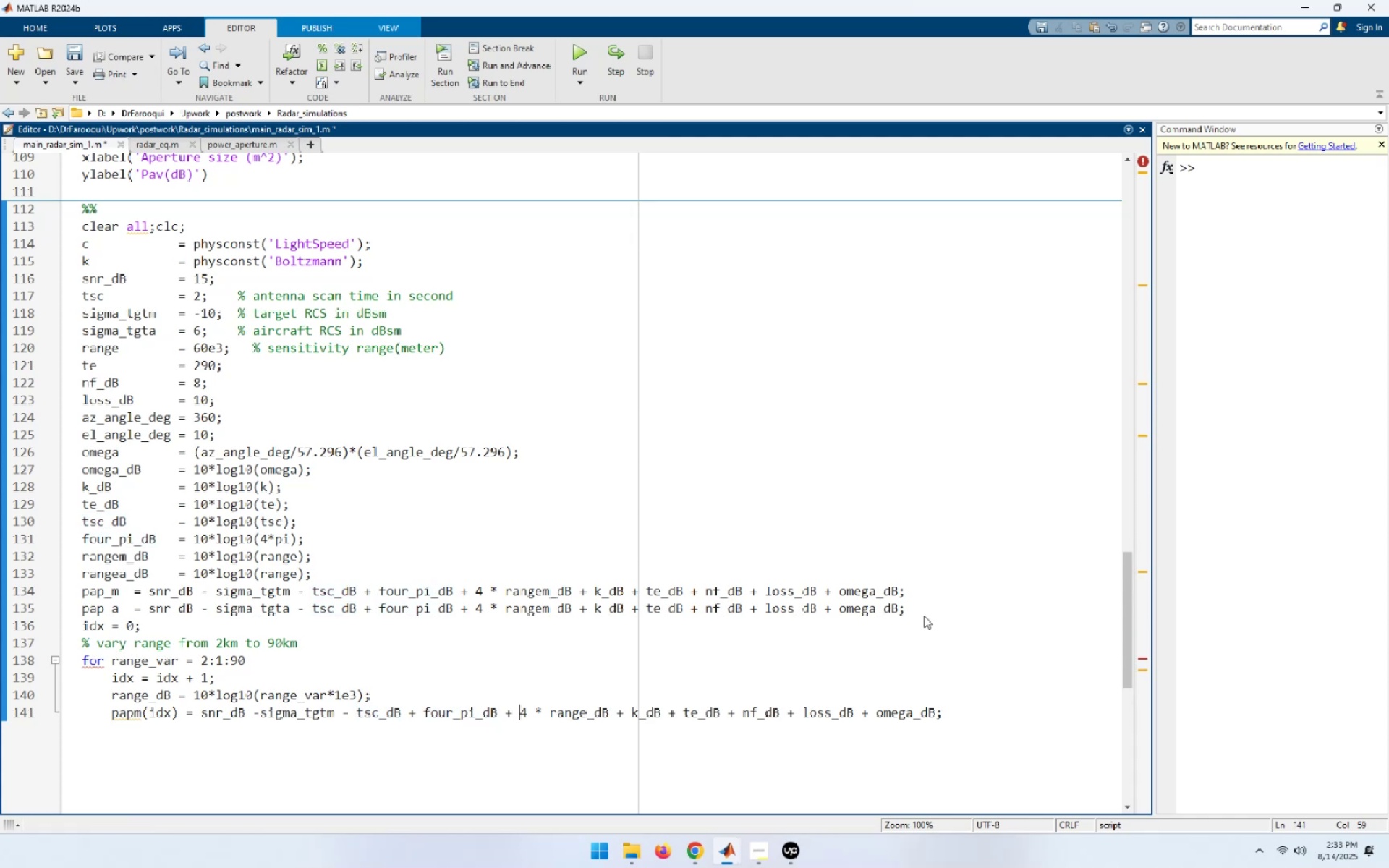 
key(ArrowRight)
 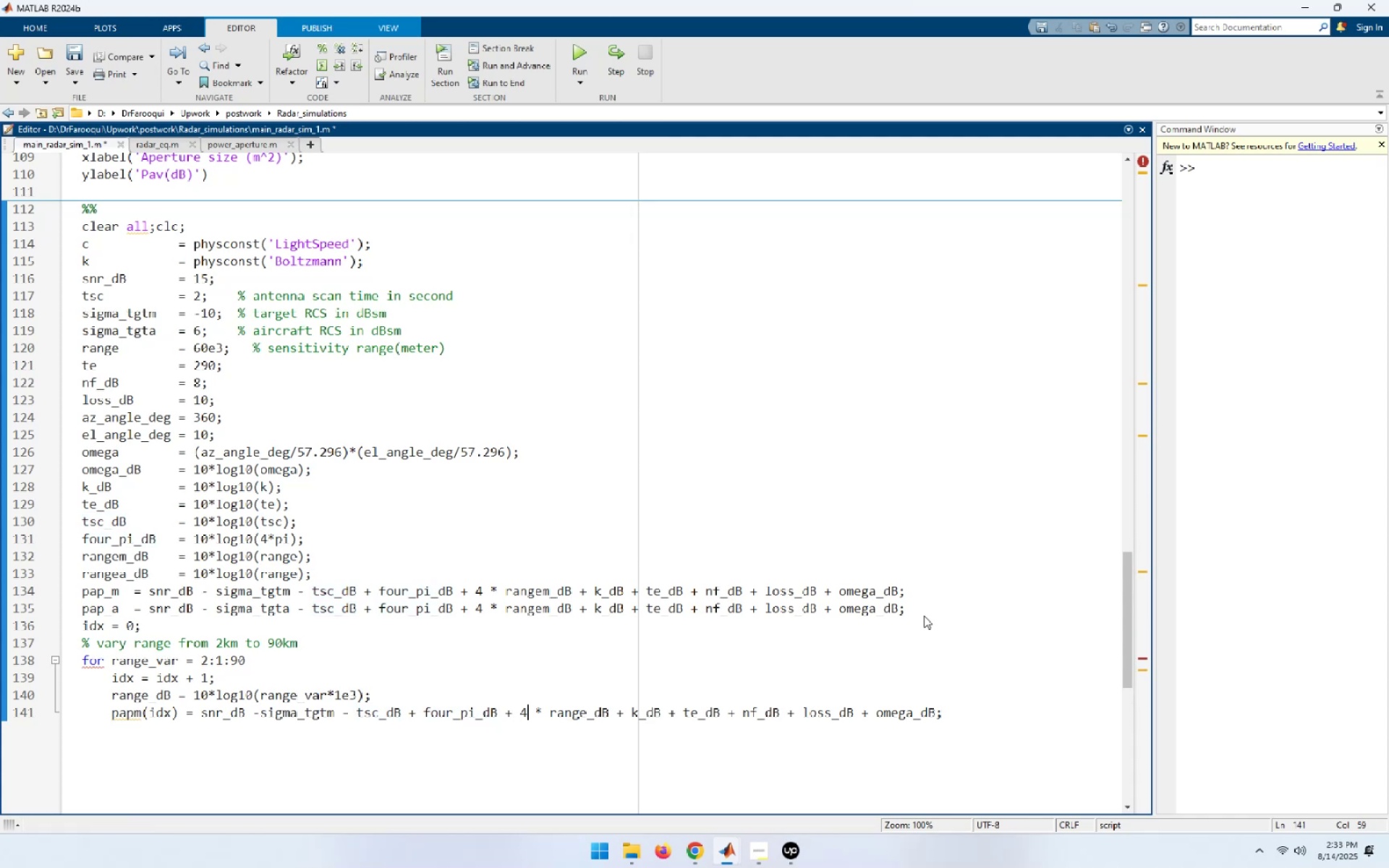 
key(ArrowRight)
 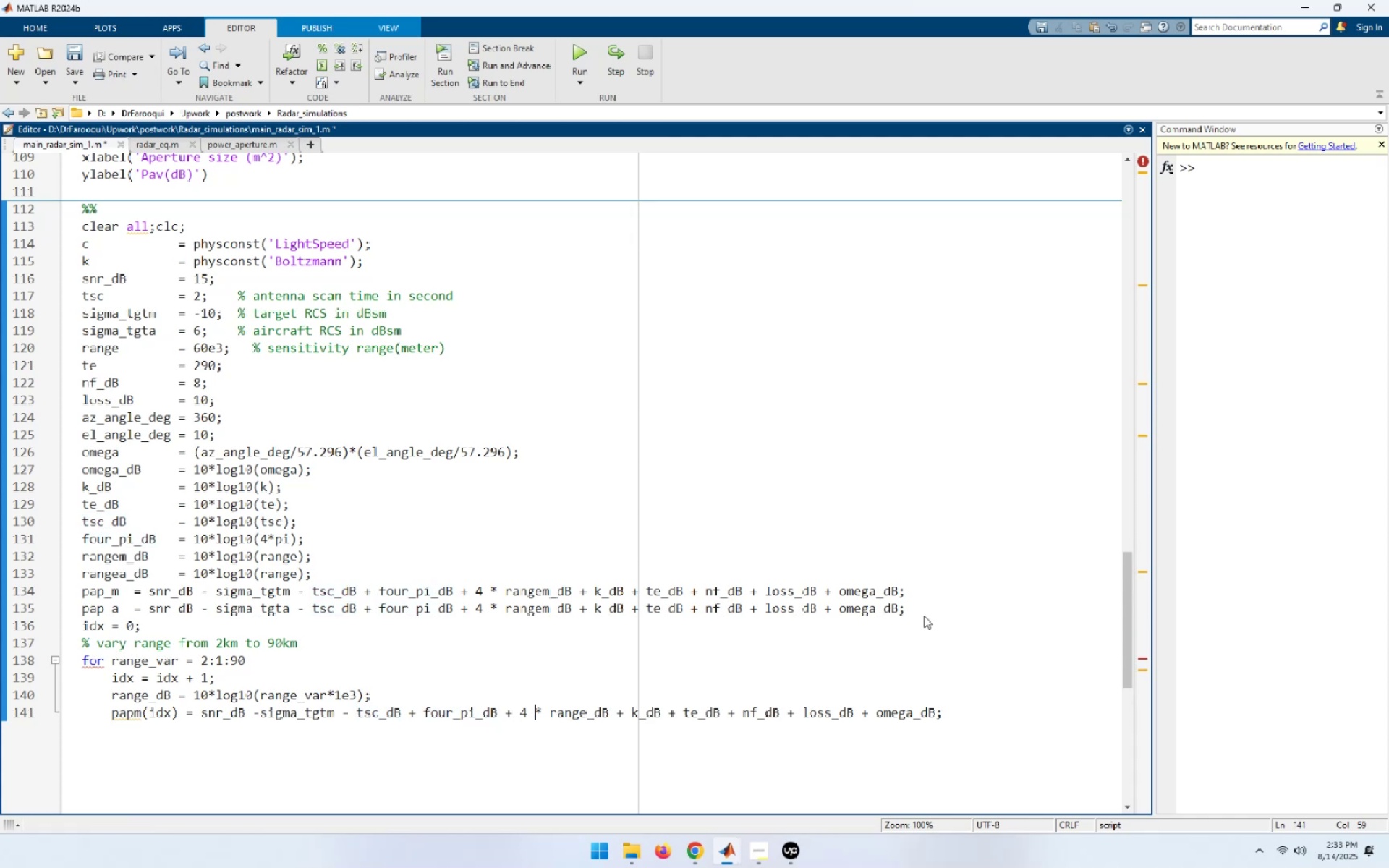 
key(ArrowRight)
 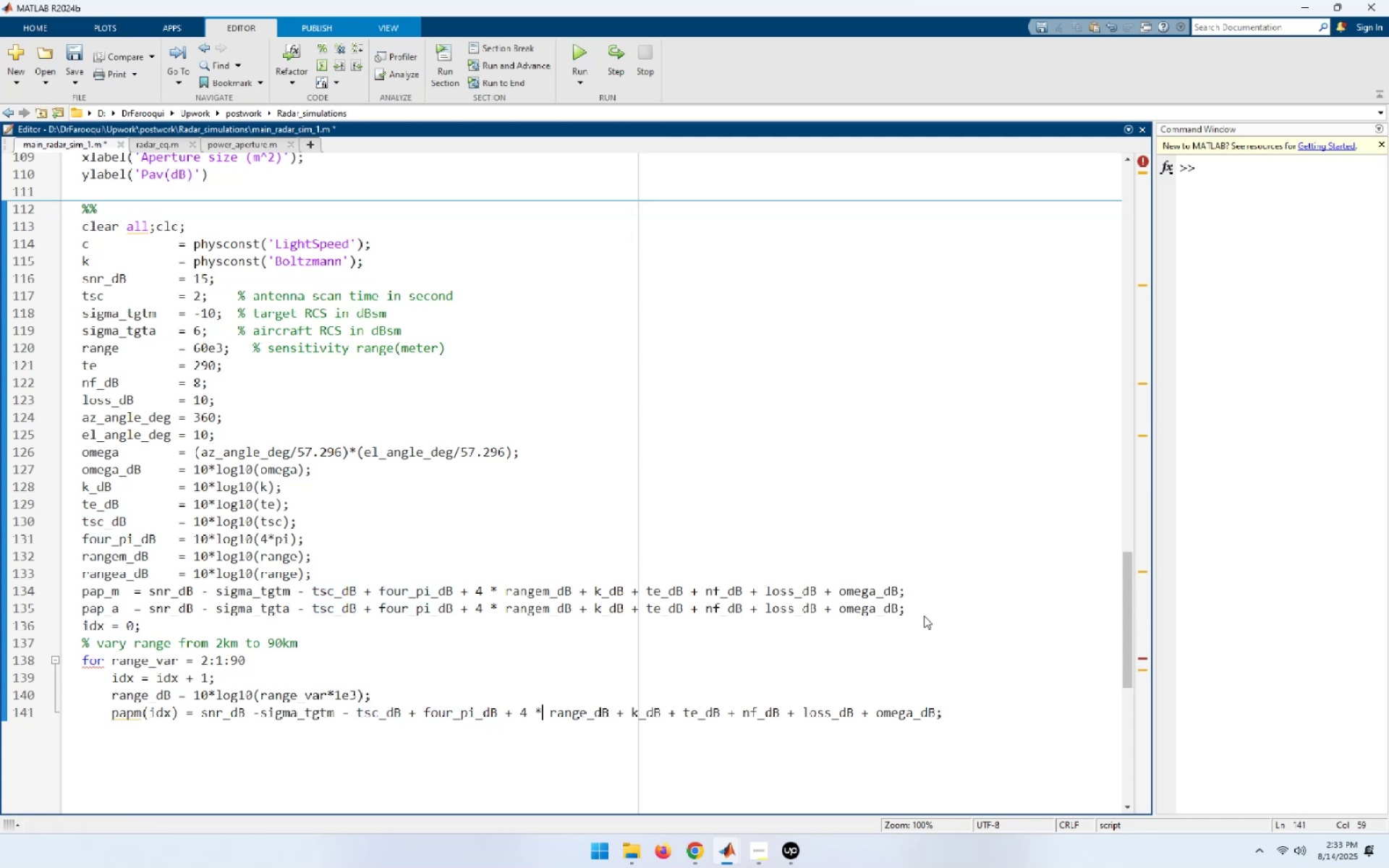 
key(ArrowRight)
 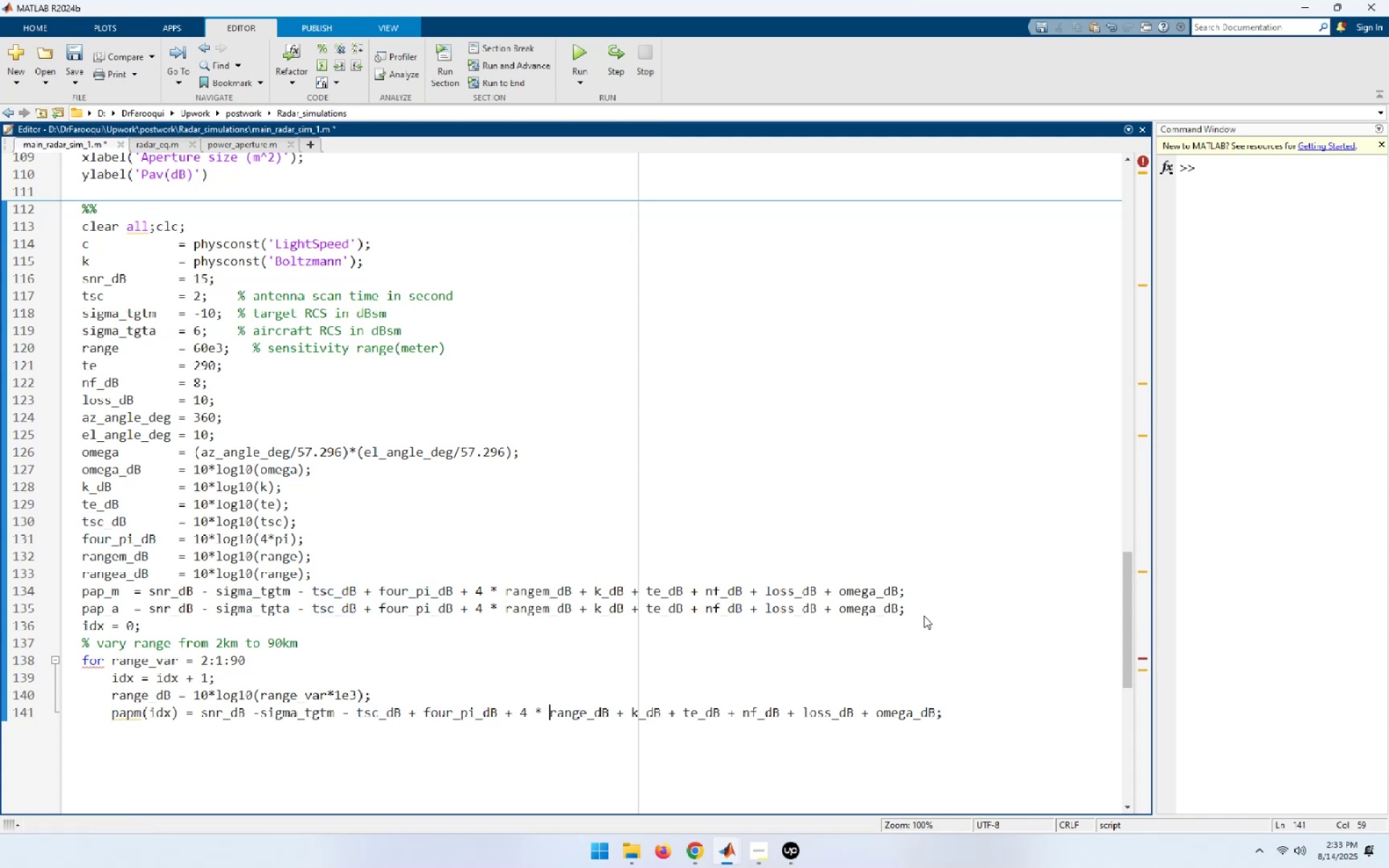 
key(ArrowRight)
 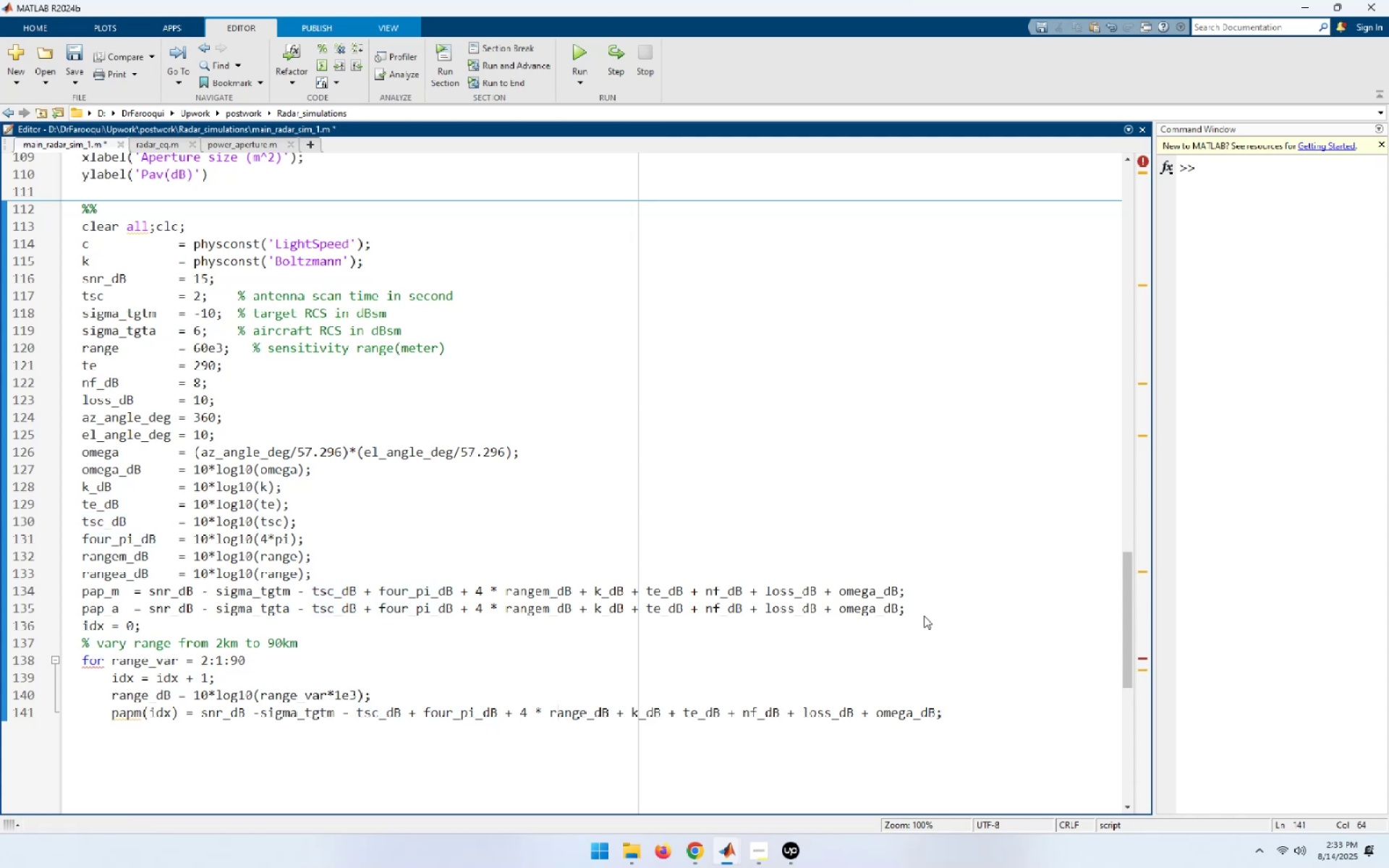 
key(ArrowRight)
 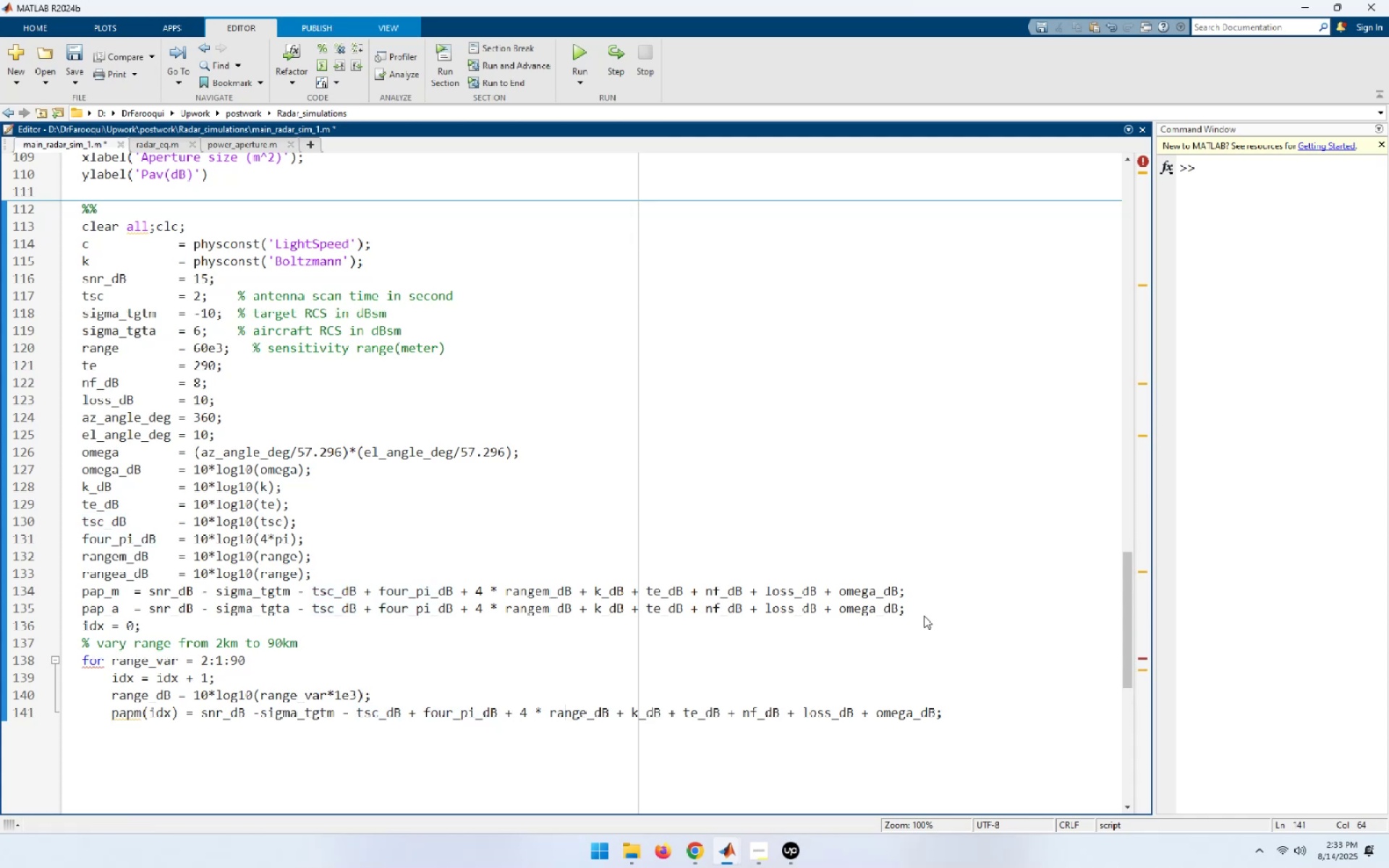 
key(ArrowRight)
 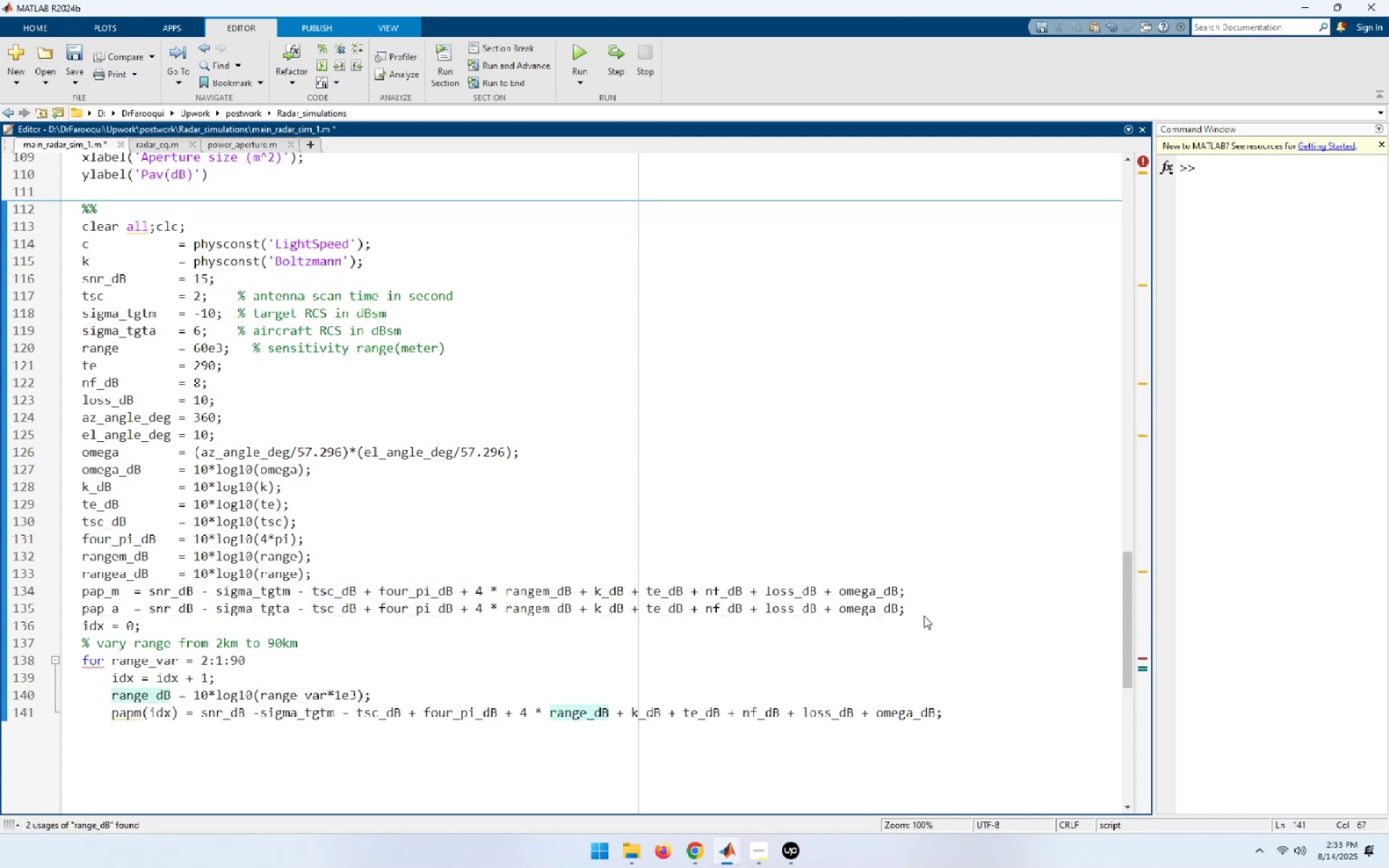 
key(ArrowRight)
 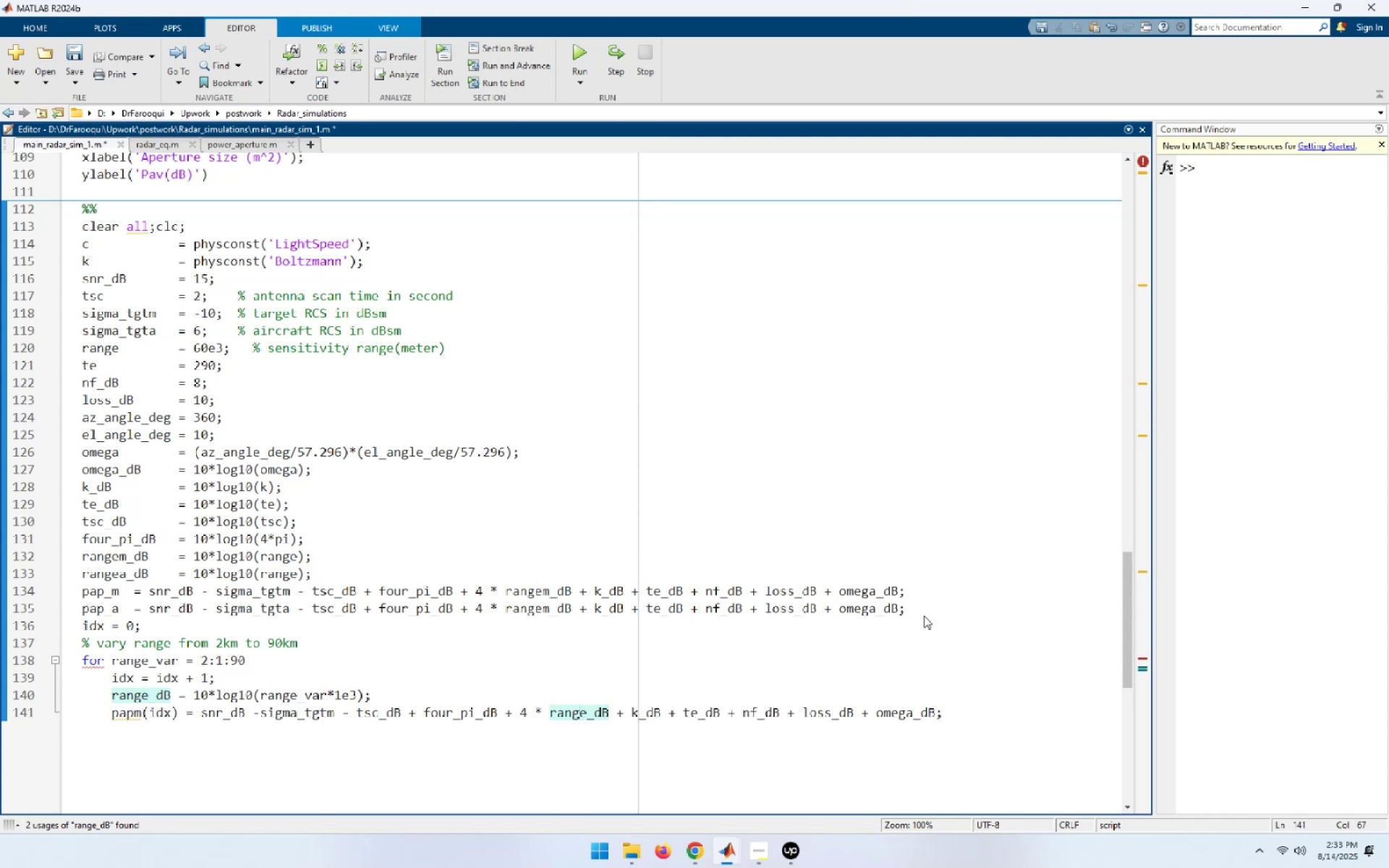 
key(ArrowRight)
 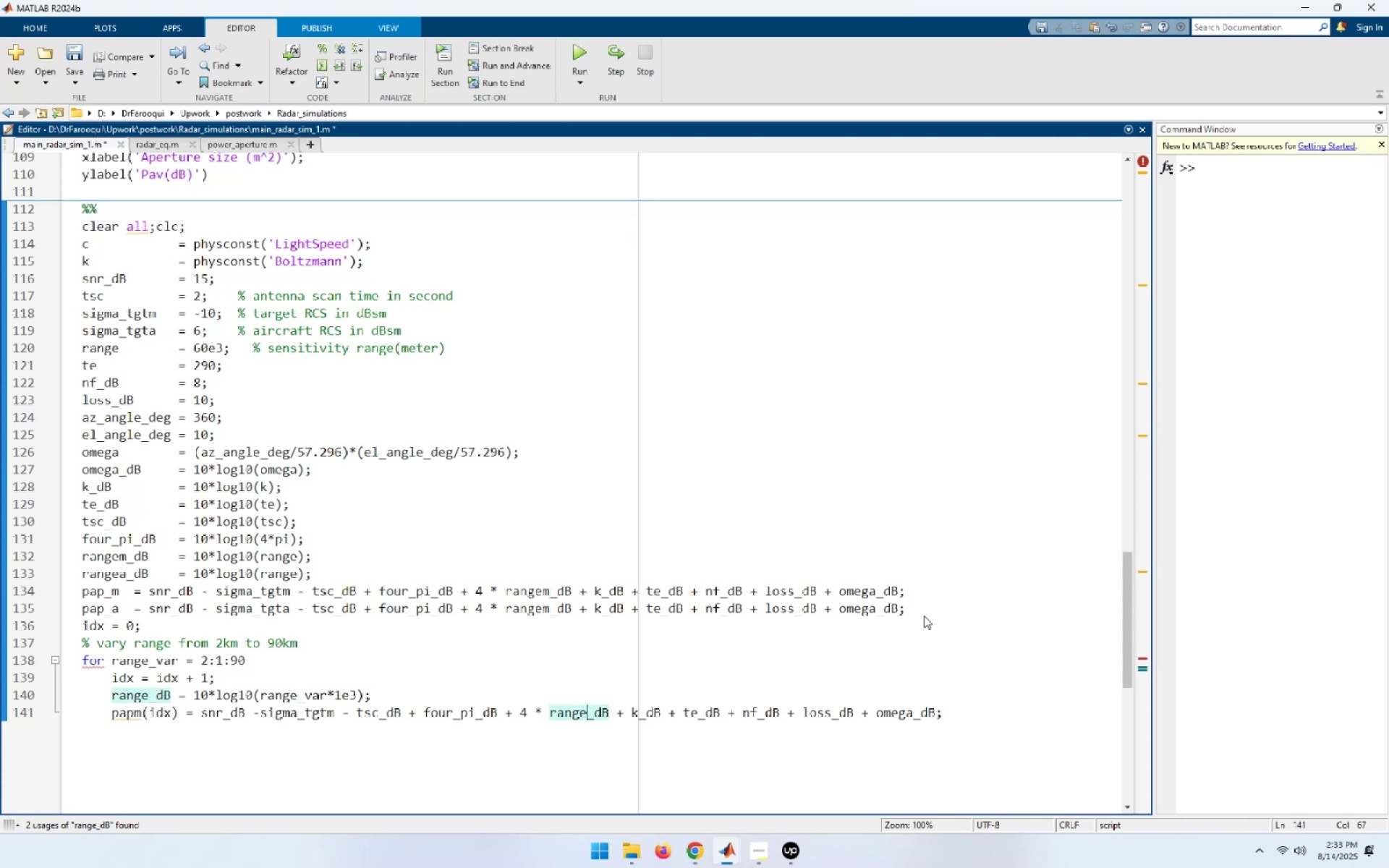 
key(ArrowRight)
 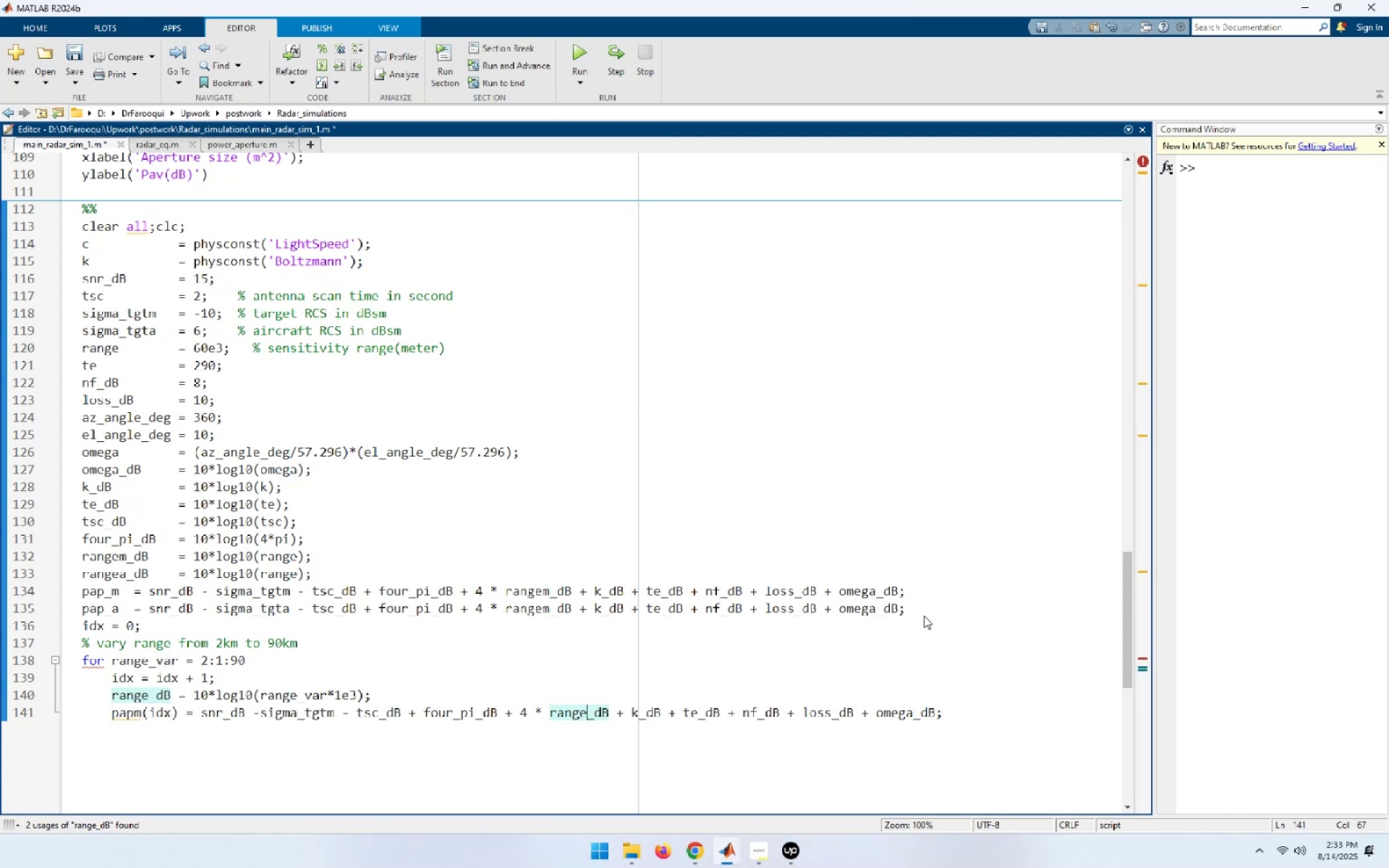 
key(ArrowRight)
 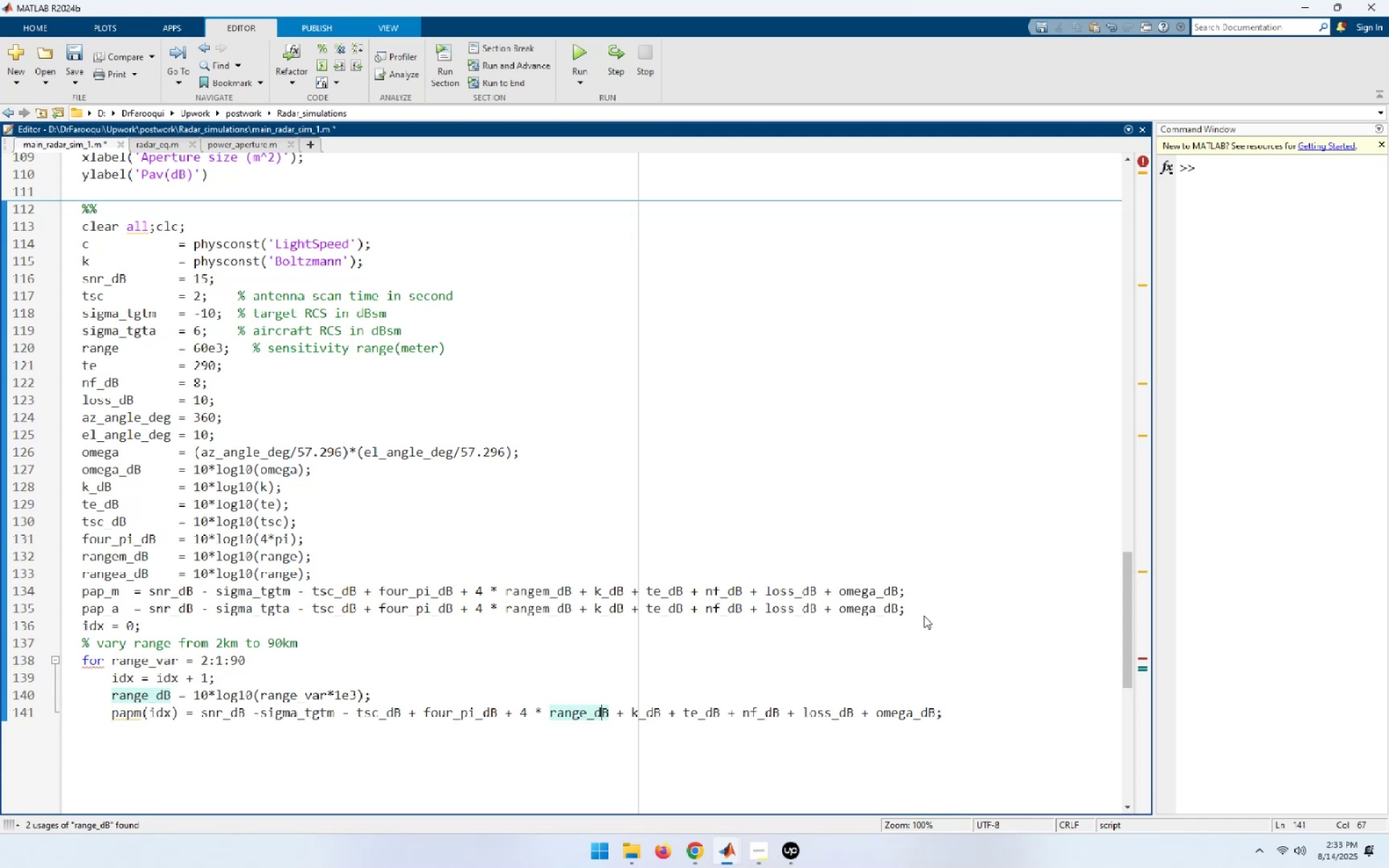 
key(ArrowRight)
 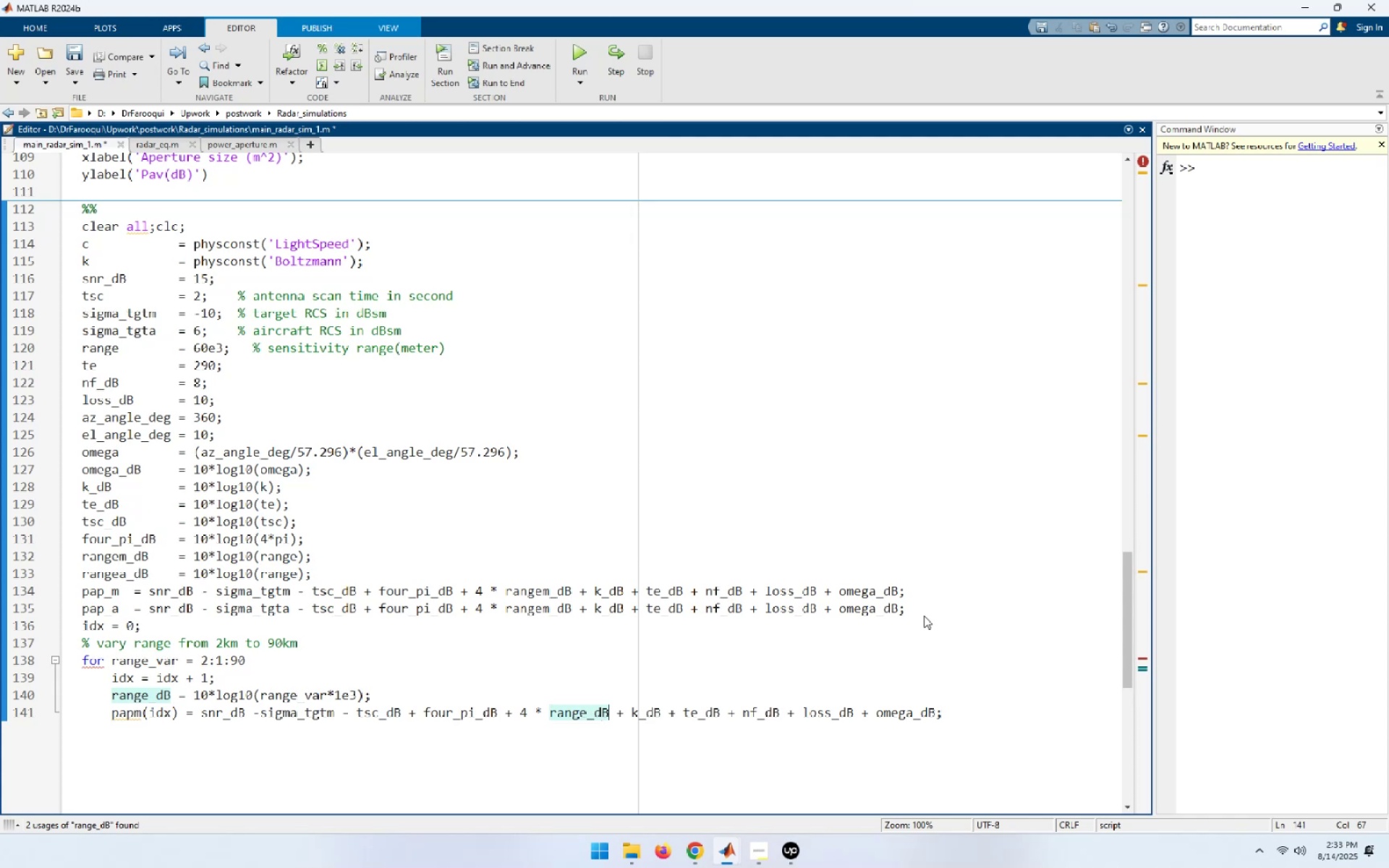 
key(ArrowRight)
 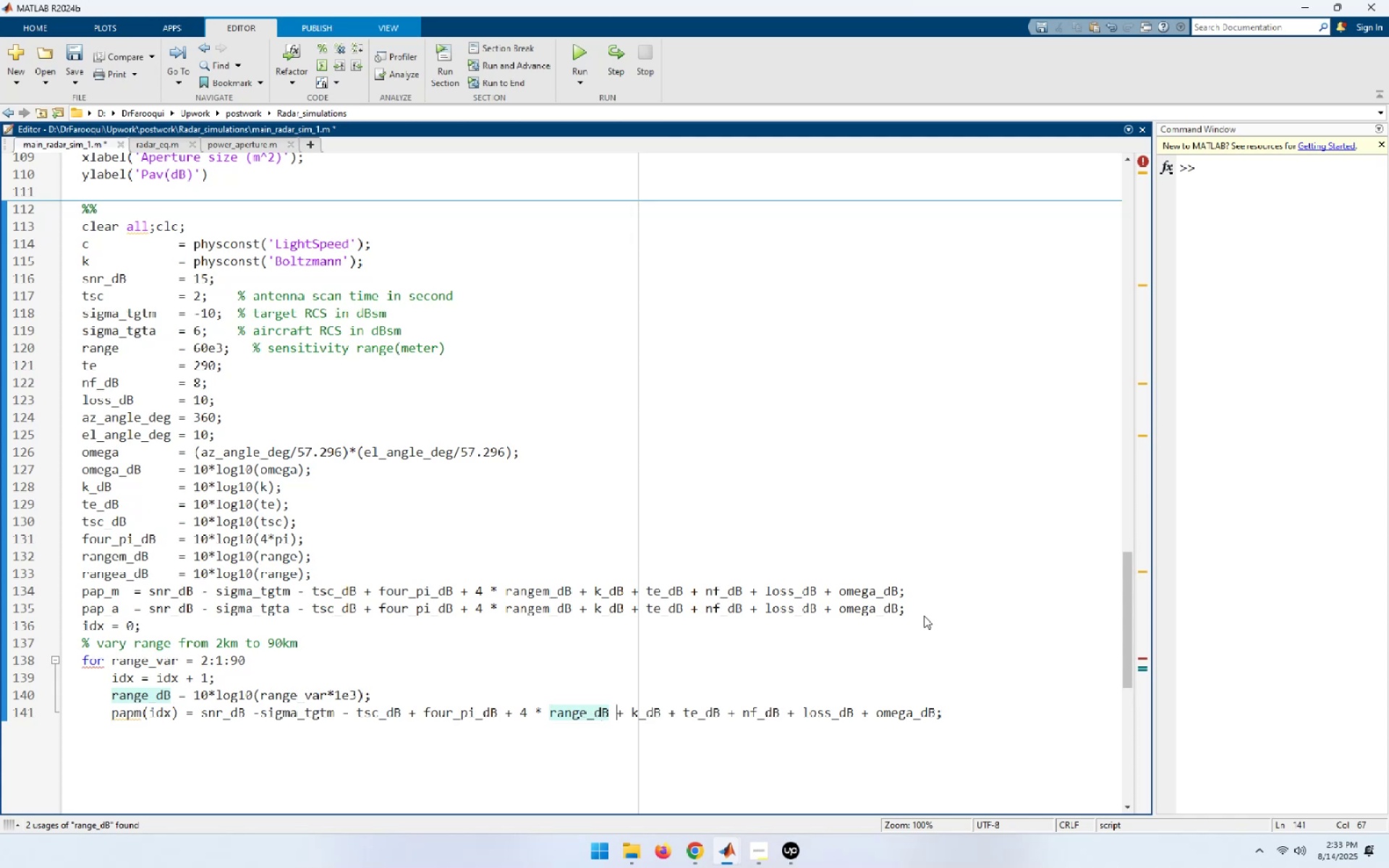 
key(ArrowRight)
 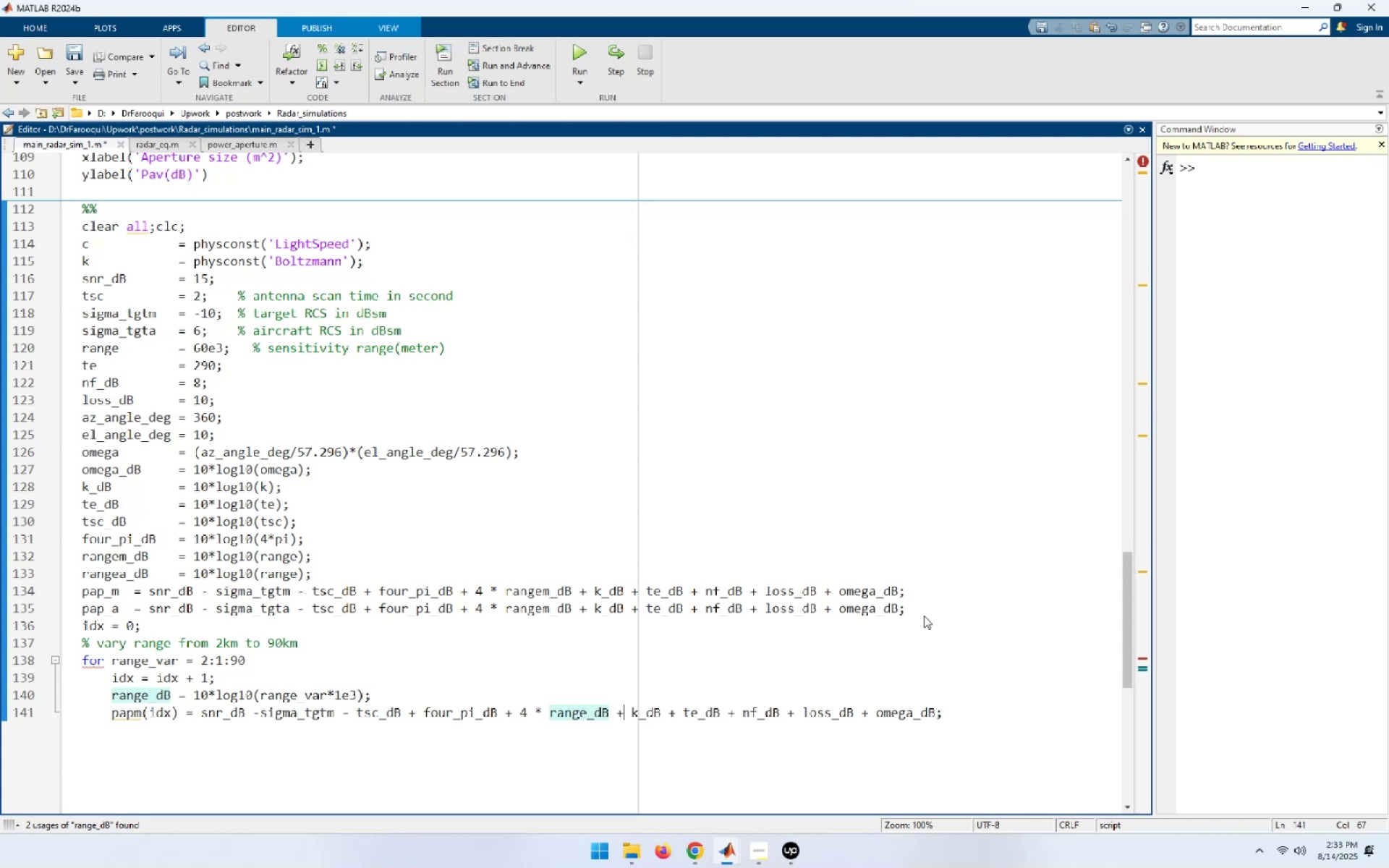 
key(ArrowRight)
 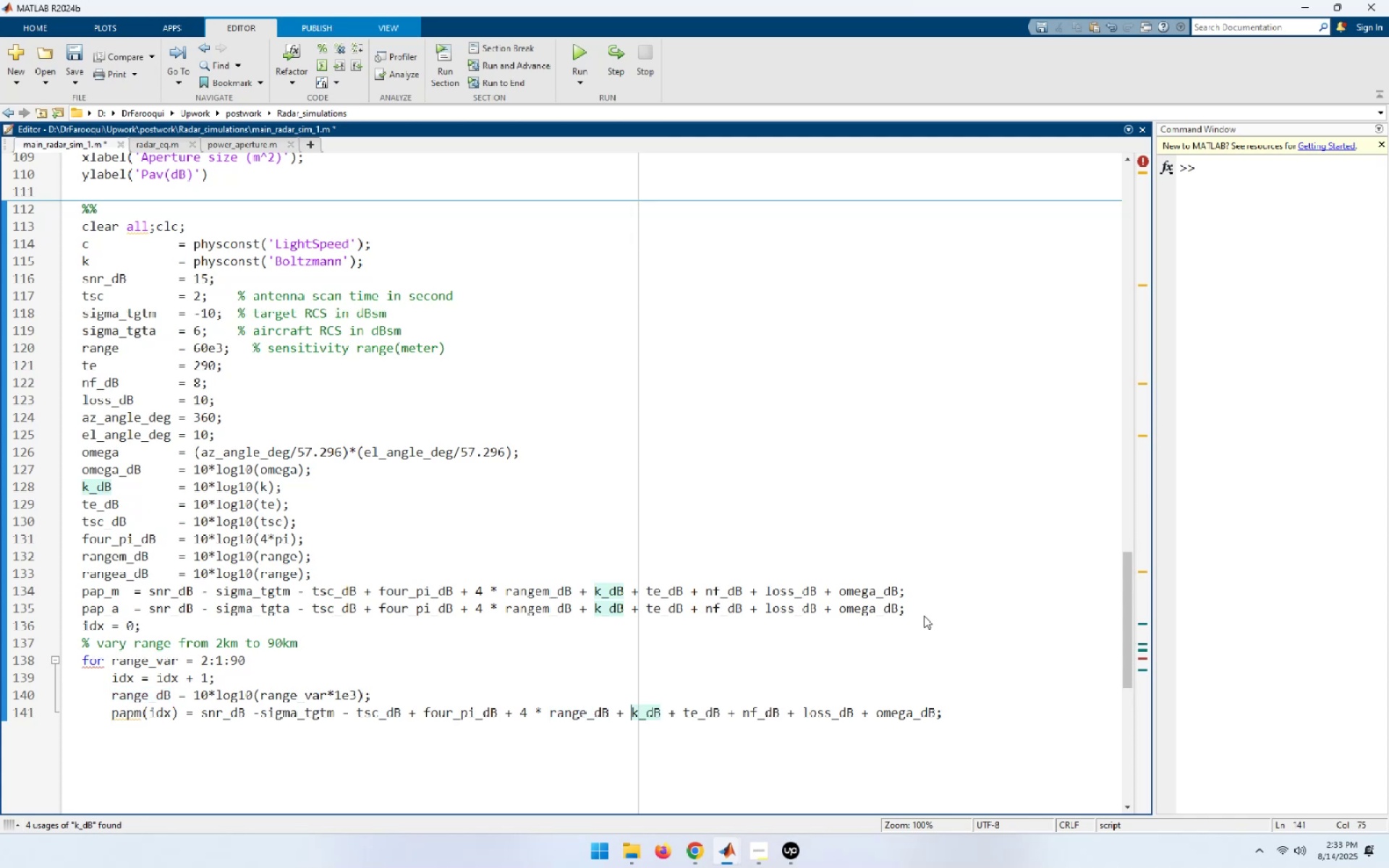 
key(ArrowRight)
 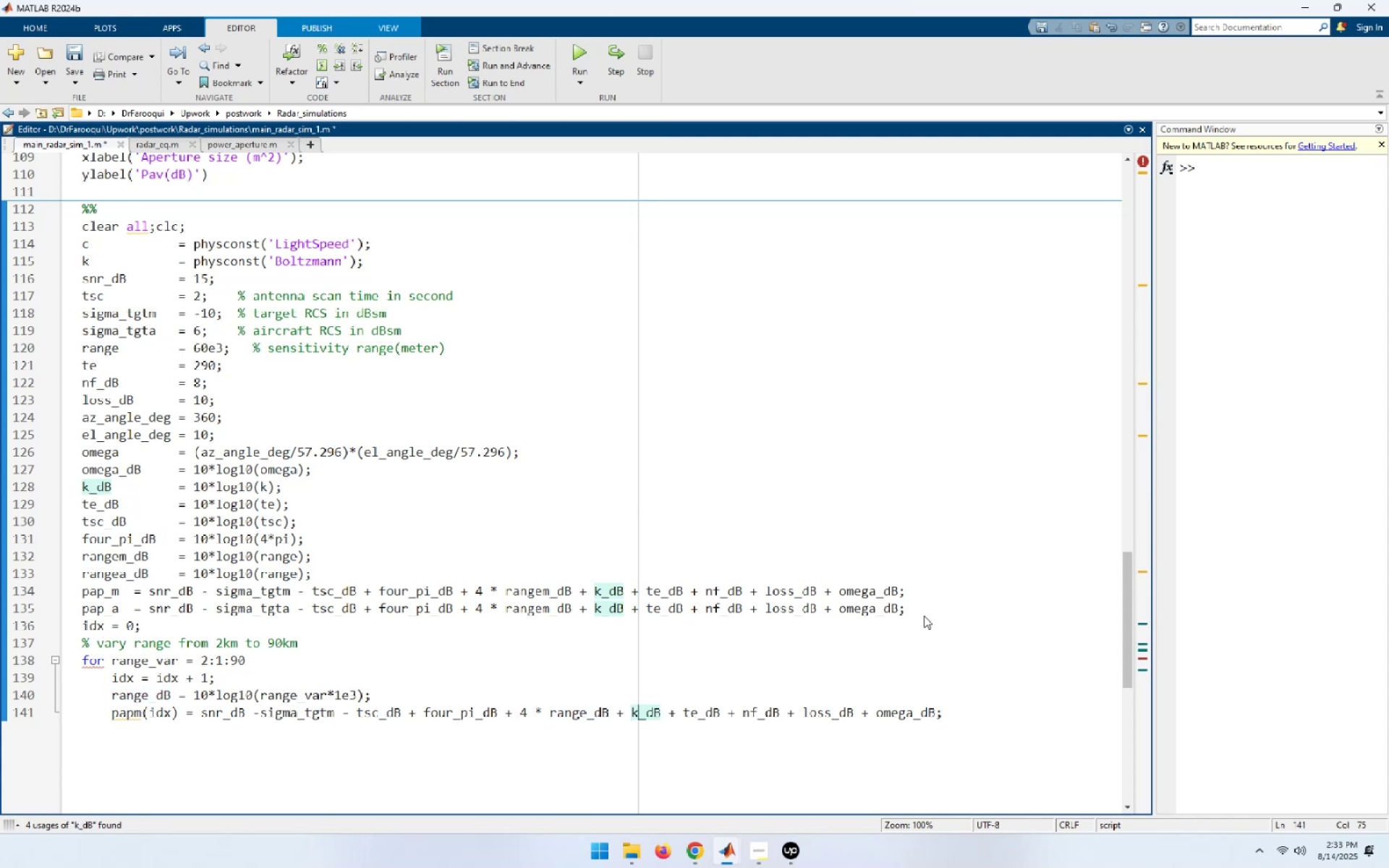 
key(ArrowRight)
 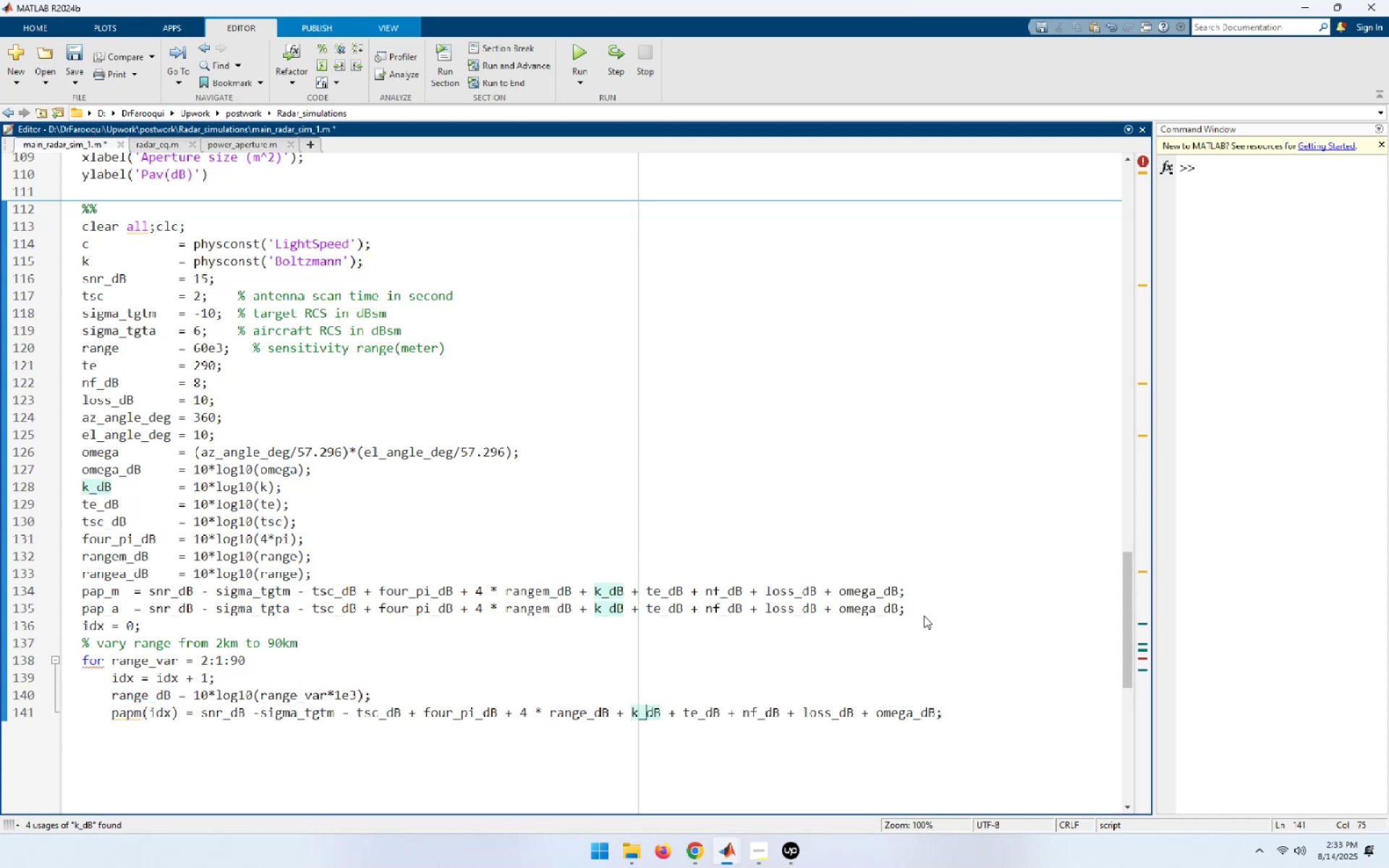 
key(ArrowRight)
 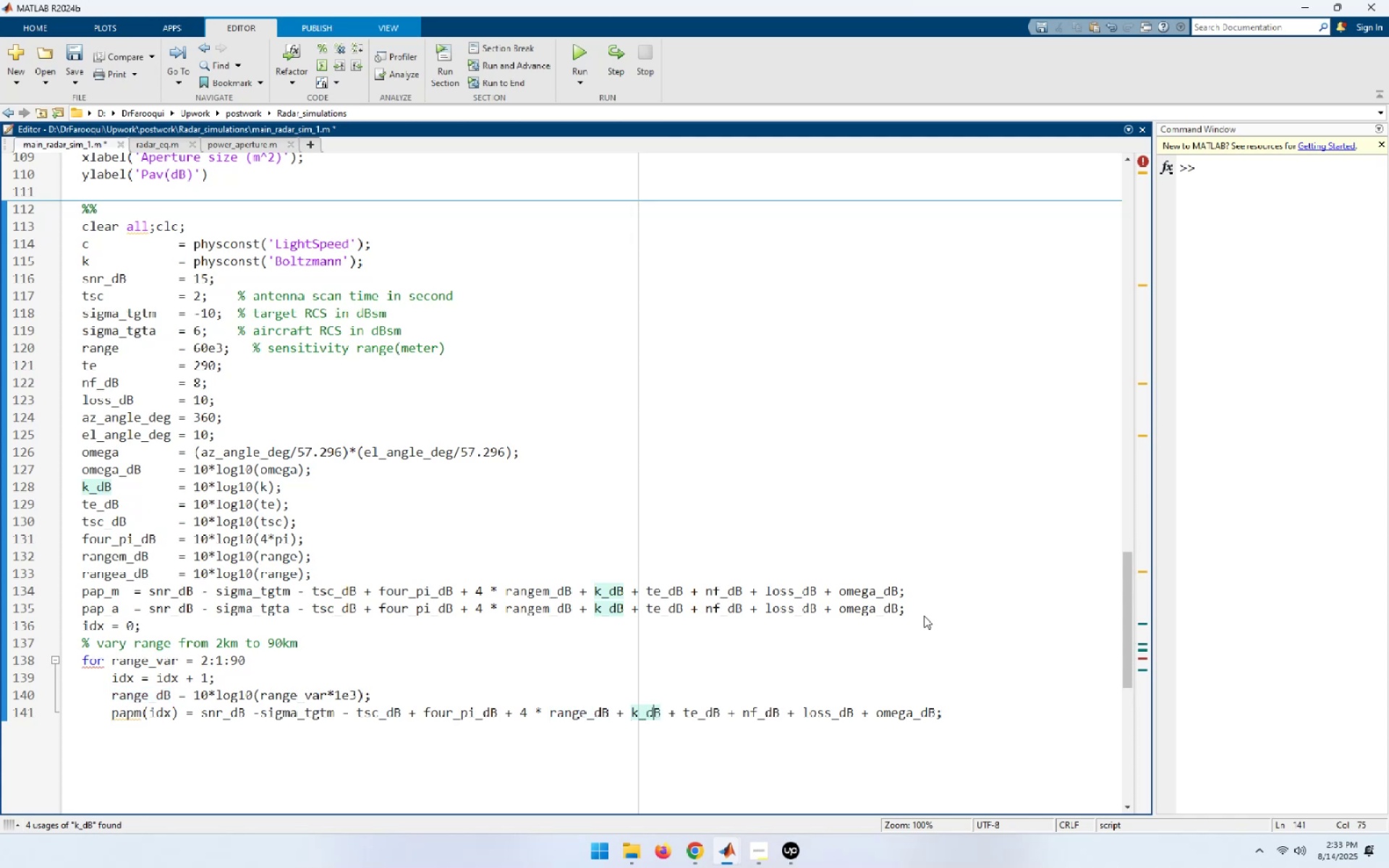 
key(ArrowRight)
 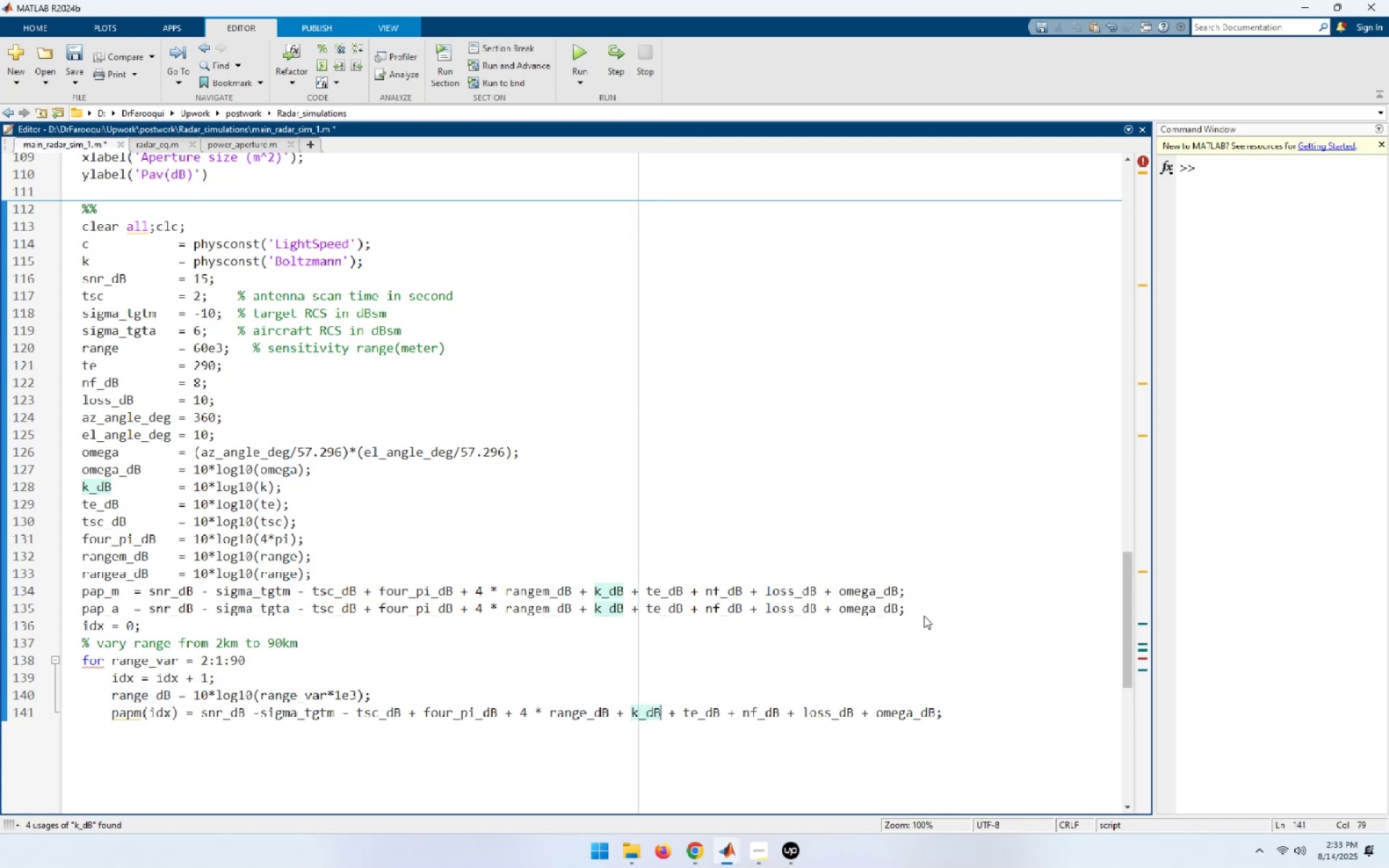 
key(ArrowRight)
 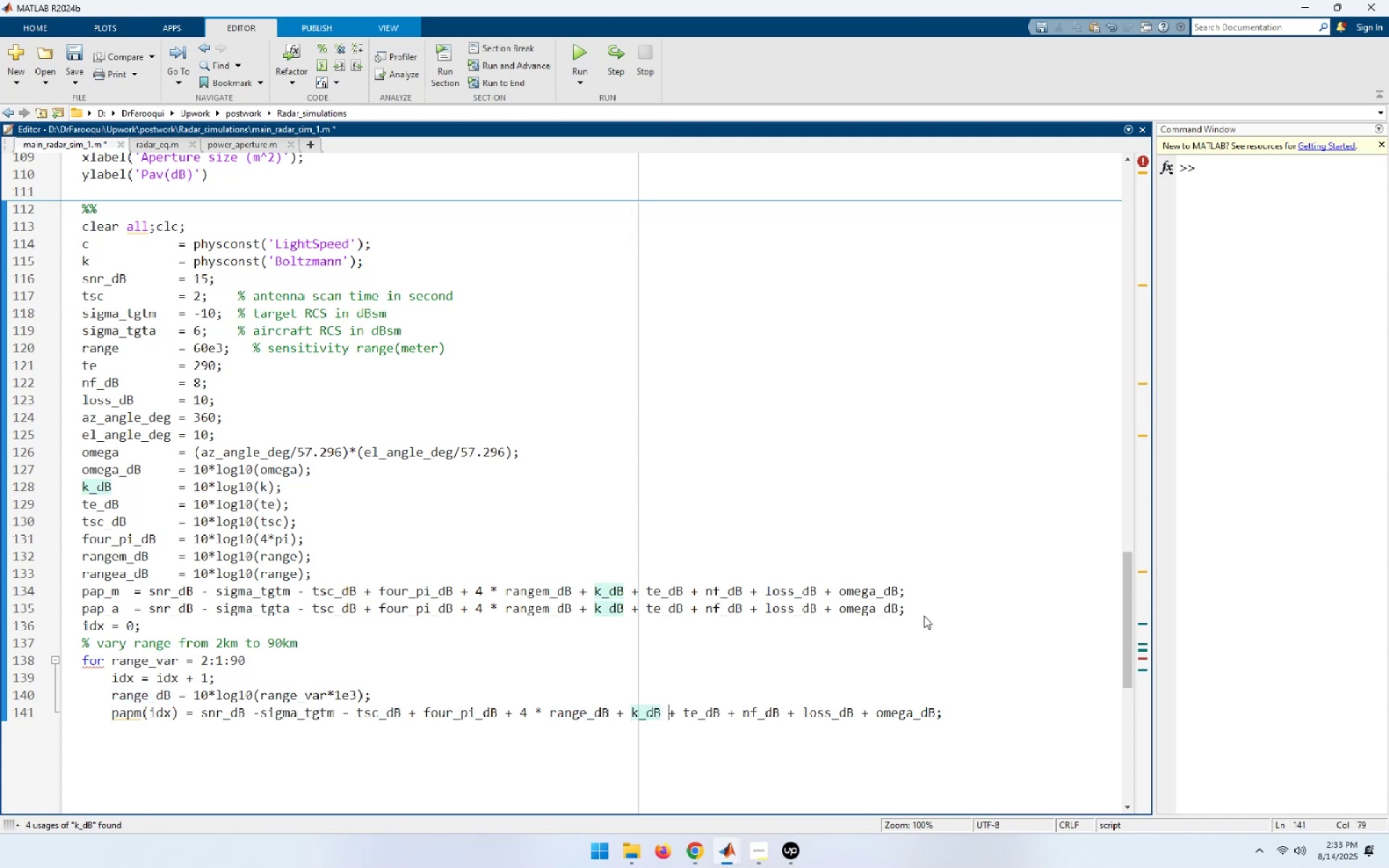 
key(ArrowRight)
 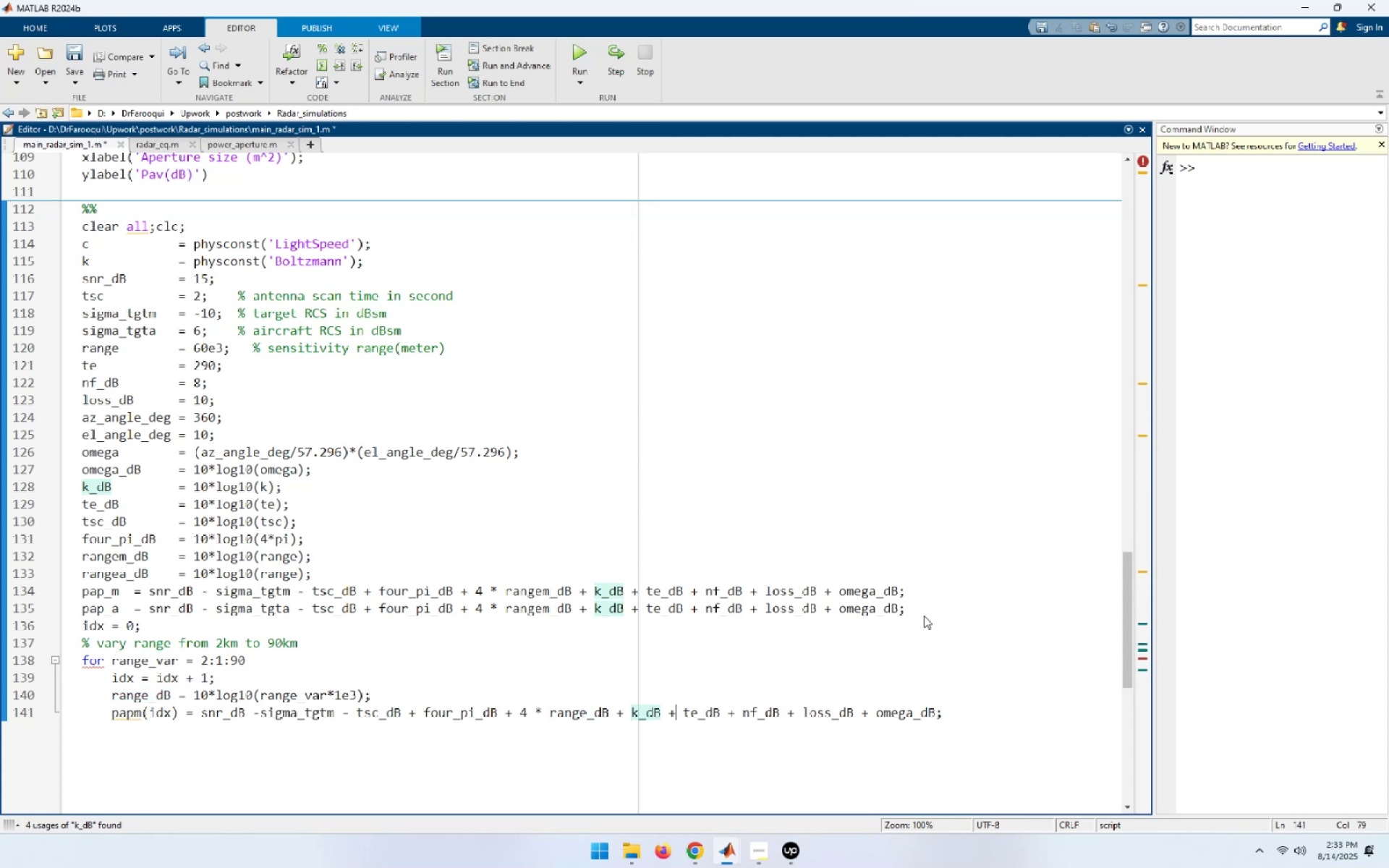 
key(ArrowRight)
 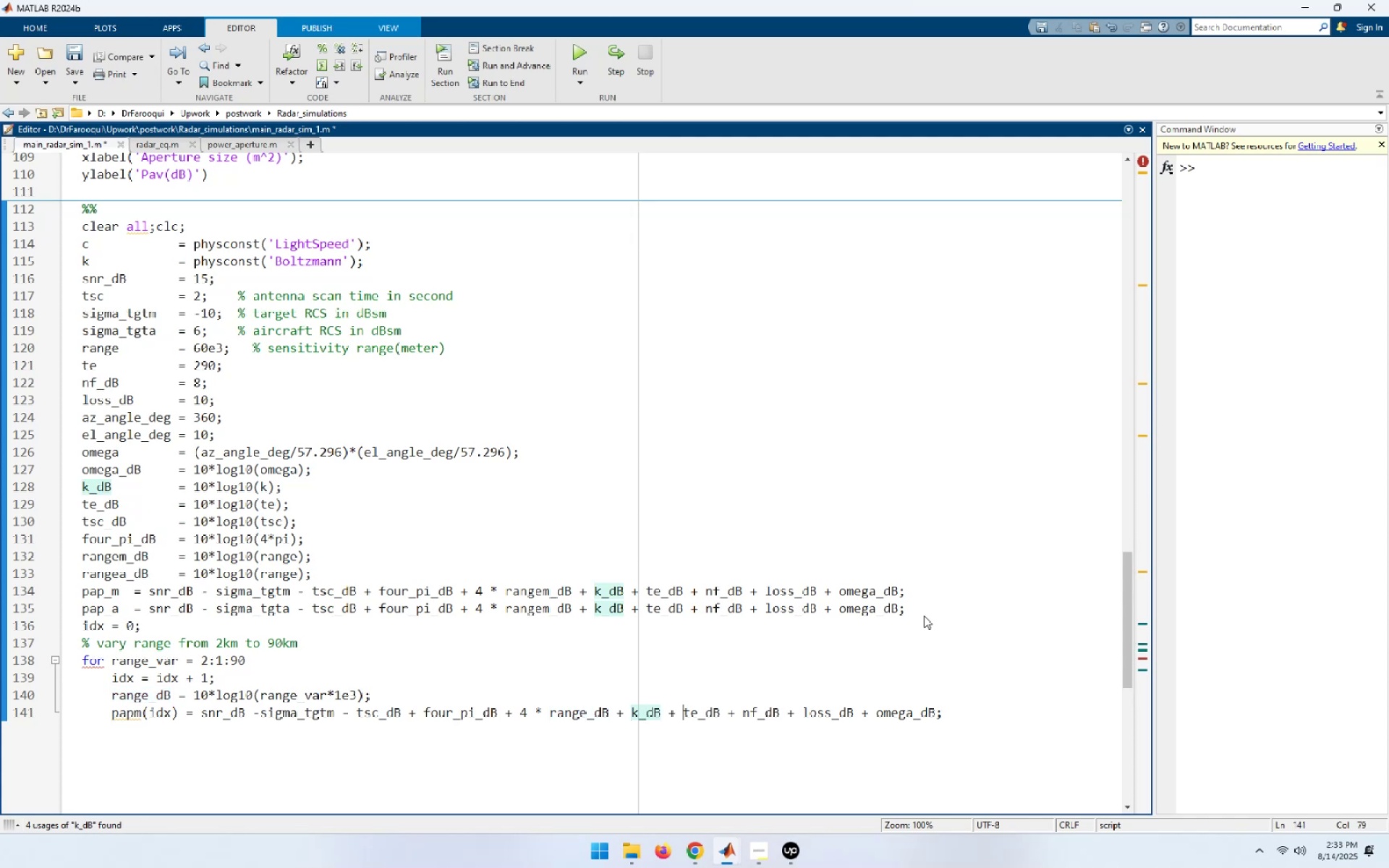 
key(ArrowRight)
 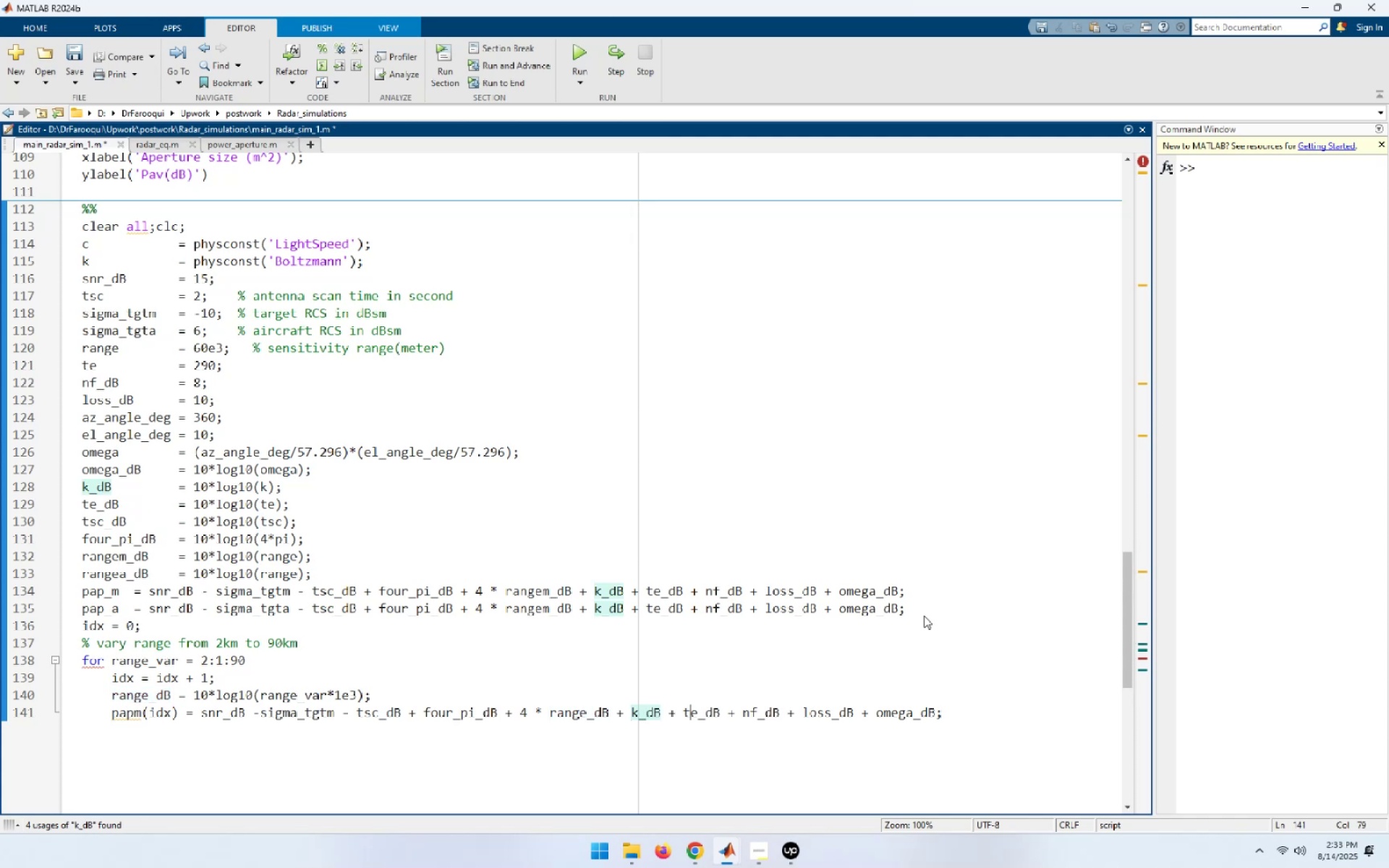 
key(ArrowRight)
 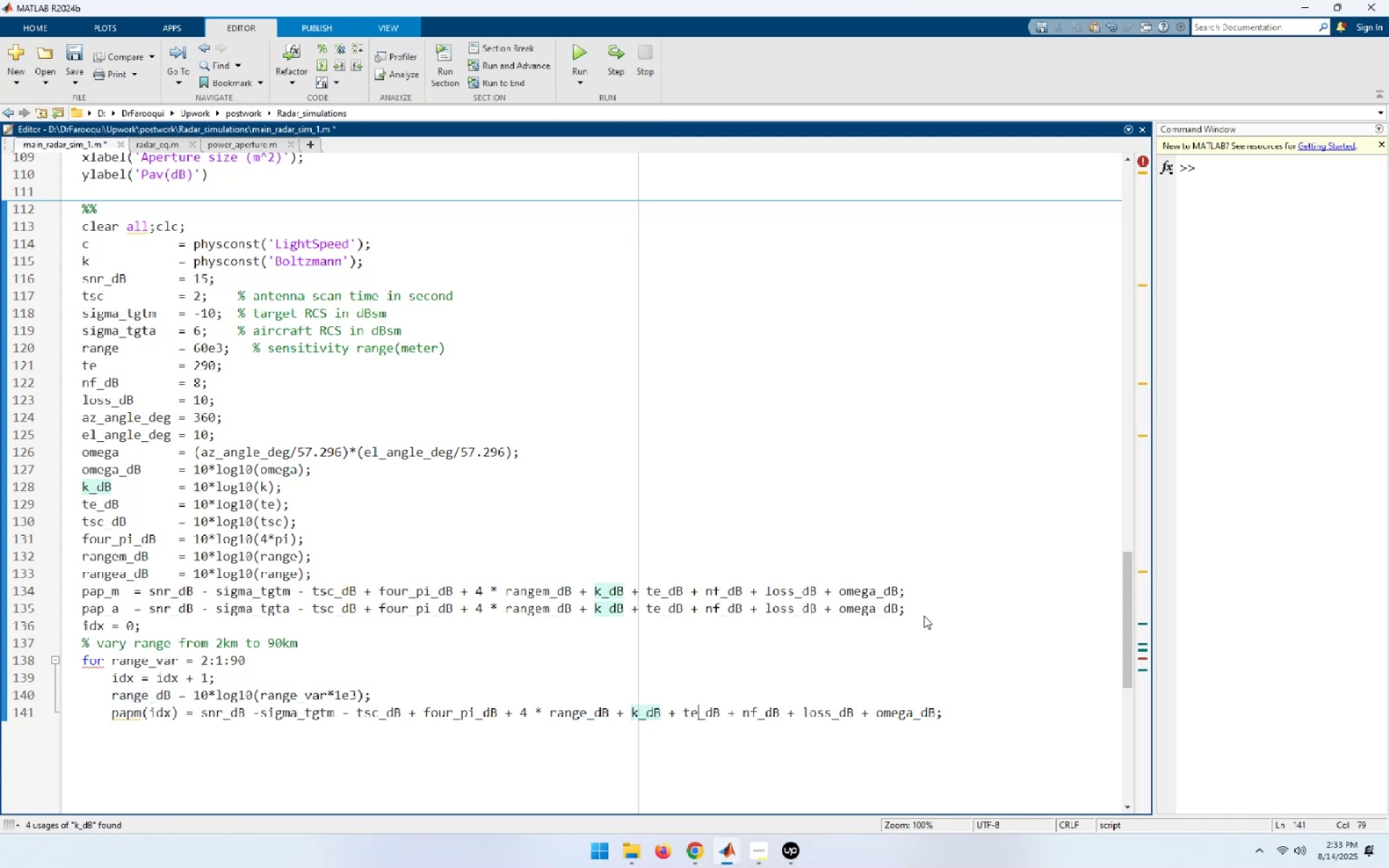 
key(ArrowRight)
 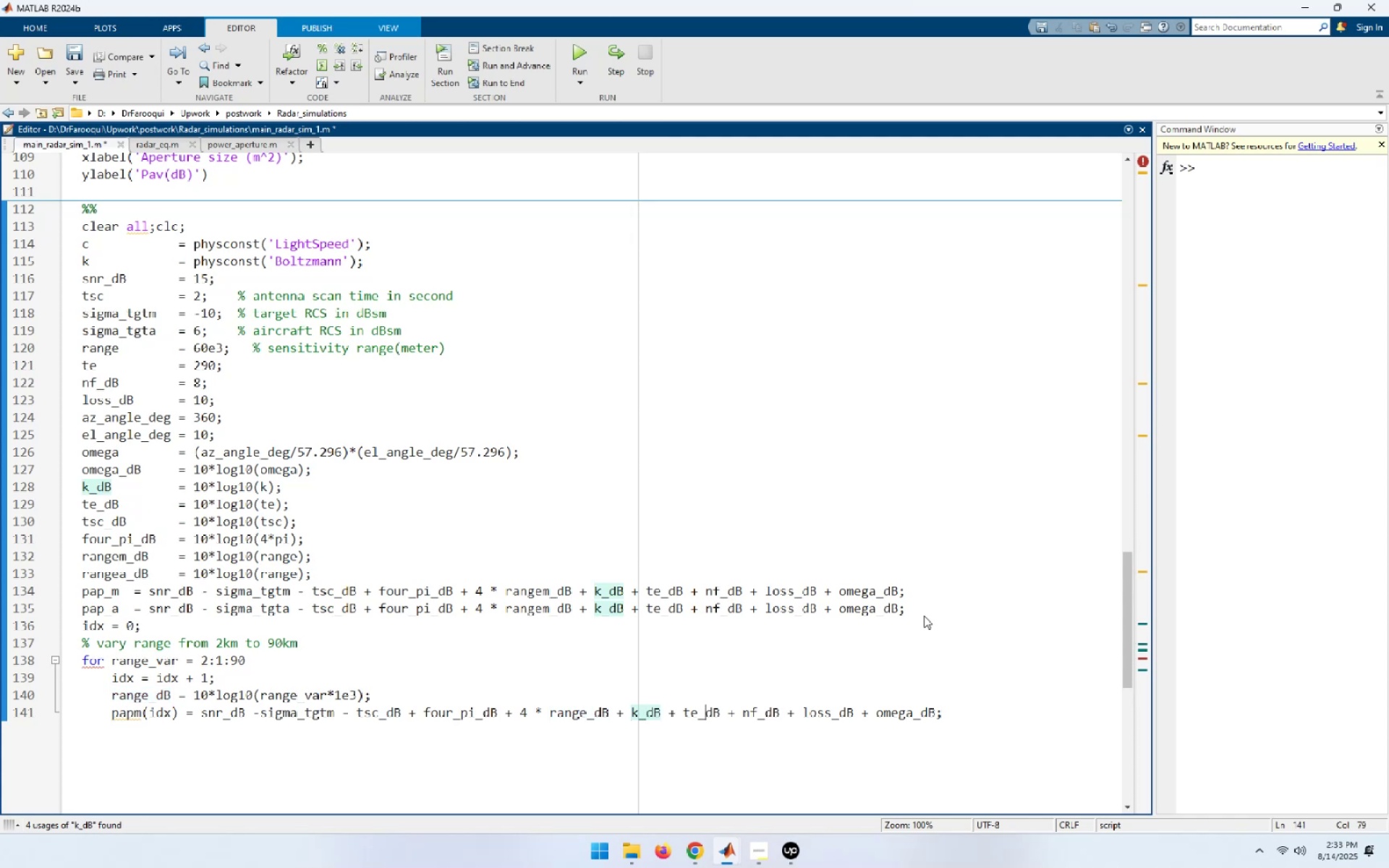 
key(ArrowRight)
 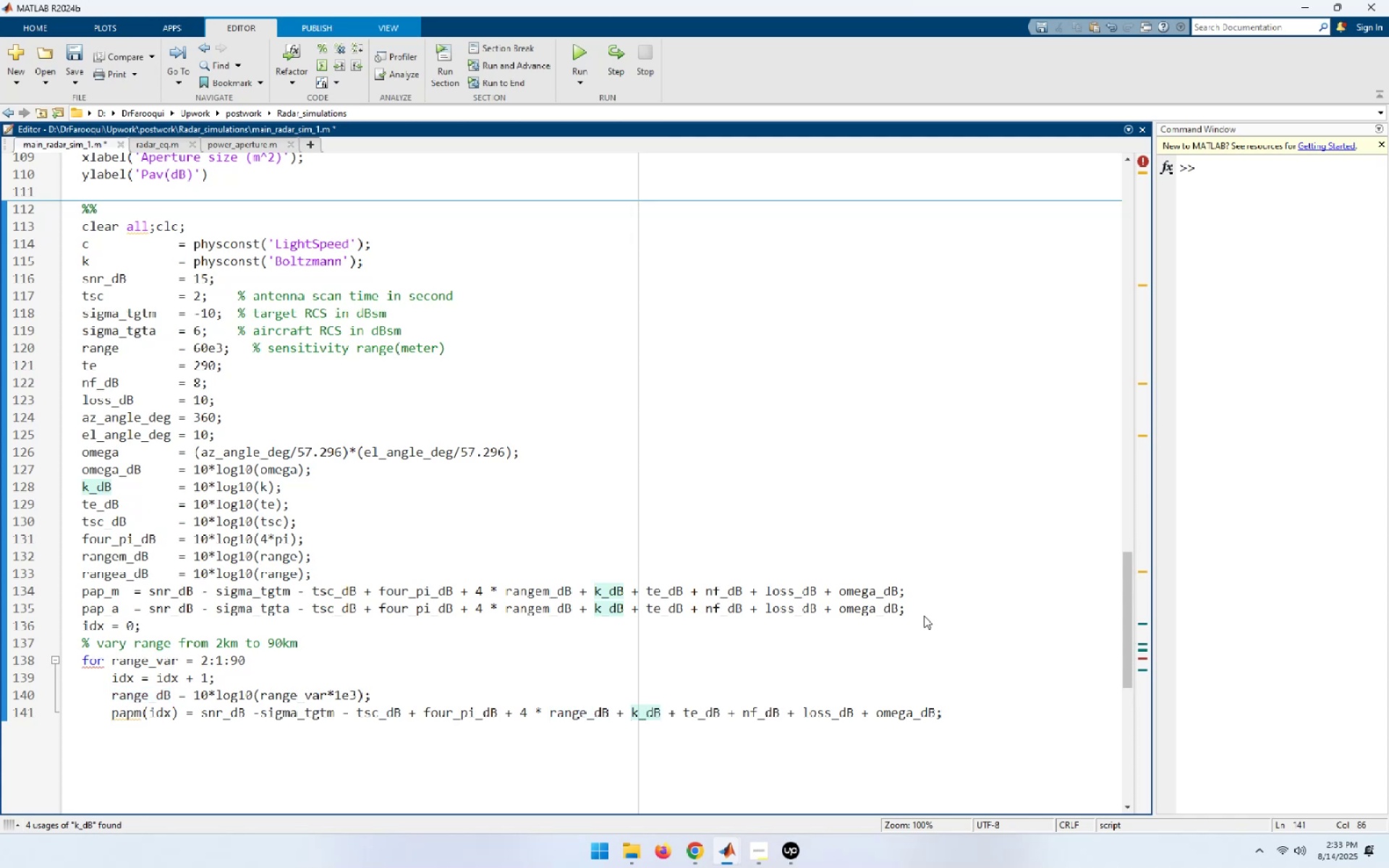 
key(ArrowRight)
 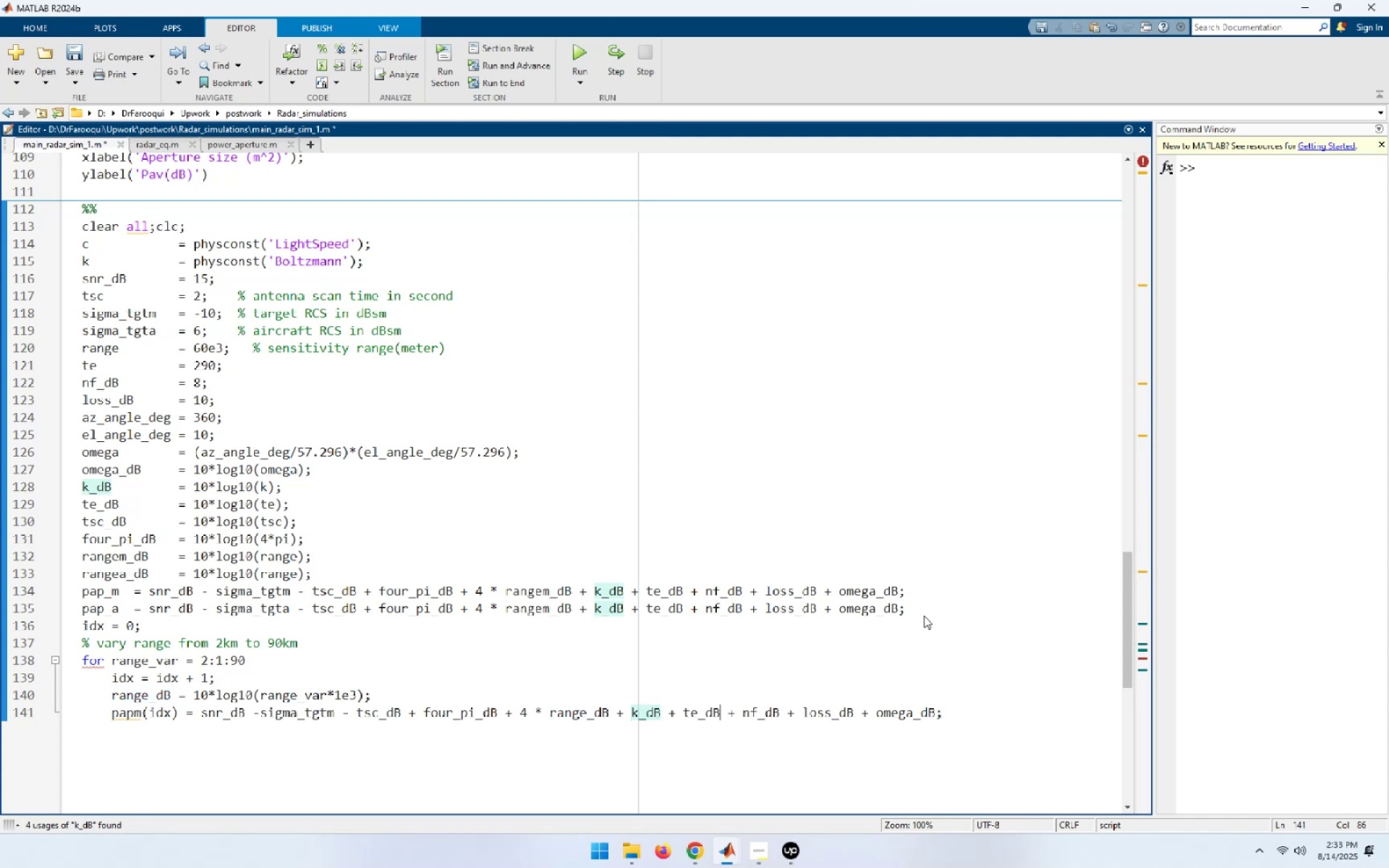 
key(ArrowRight)
 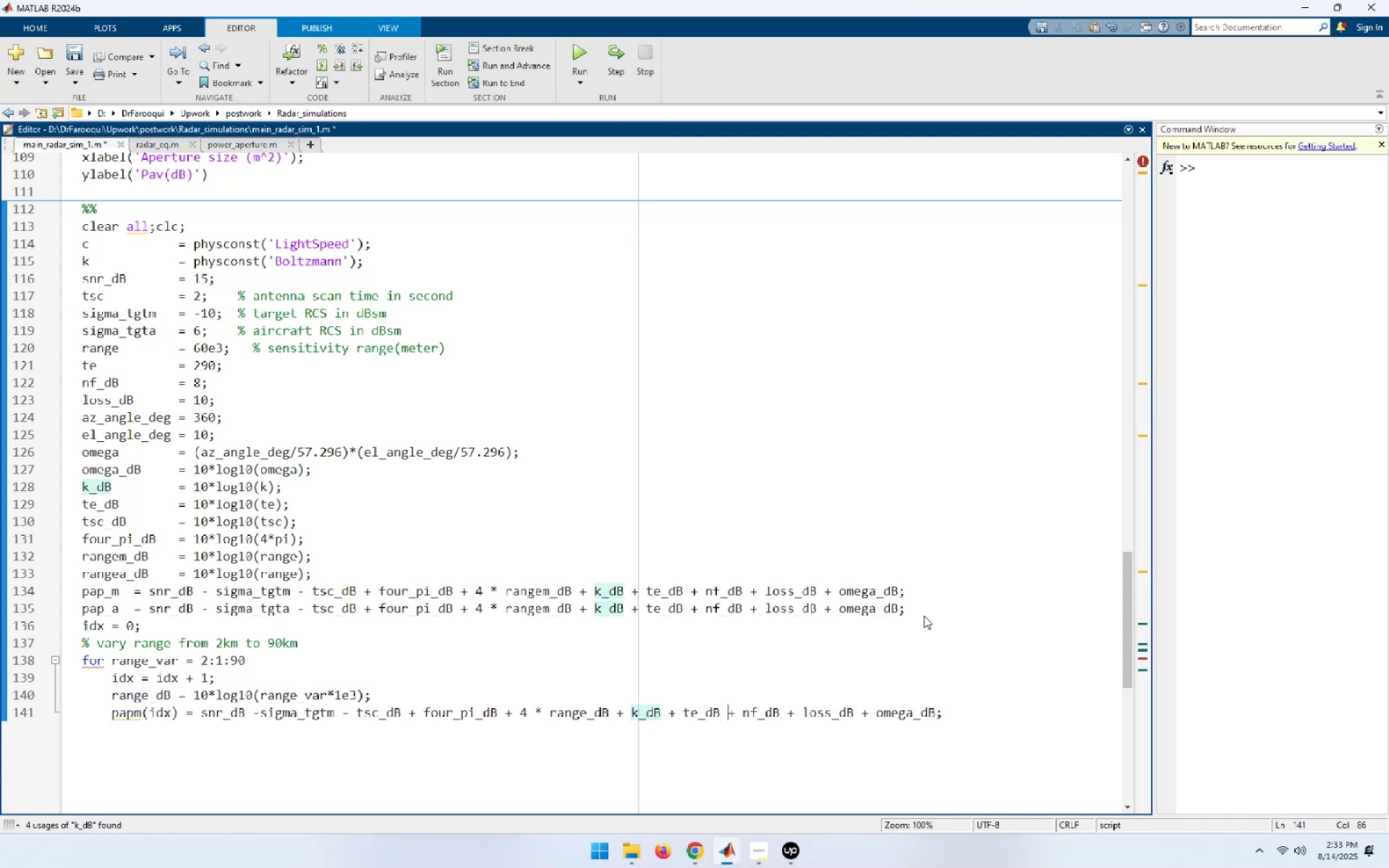 
key(ArrowRight)
 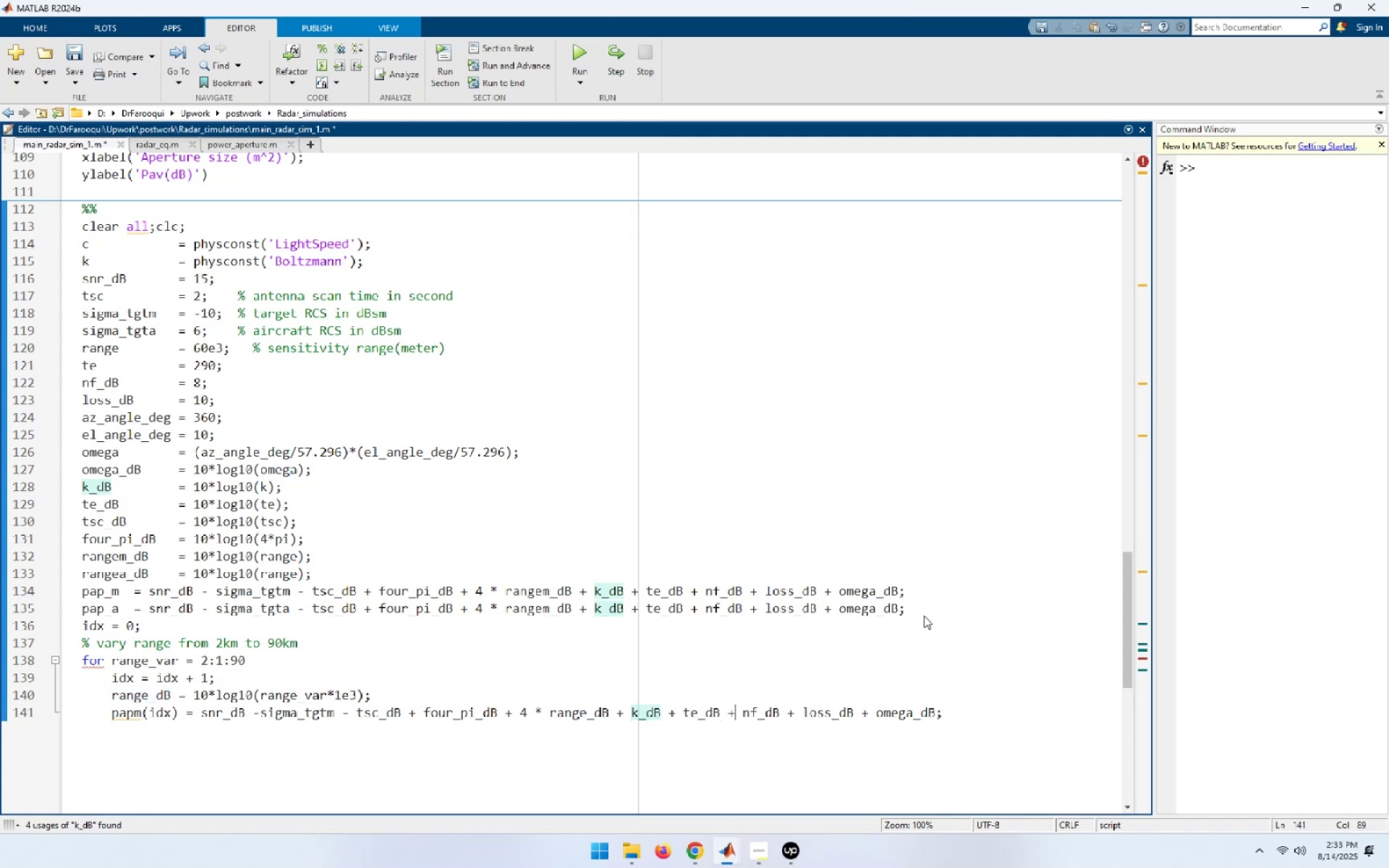 
key(ArrowRight)
 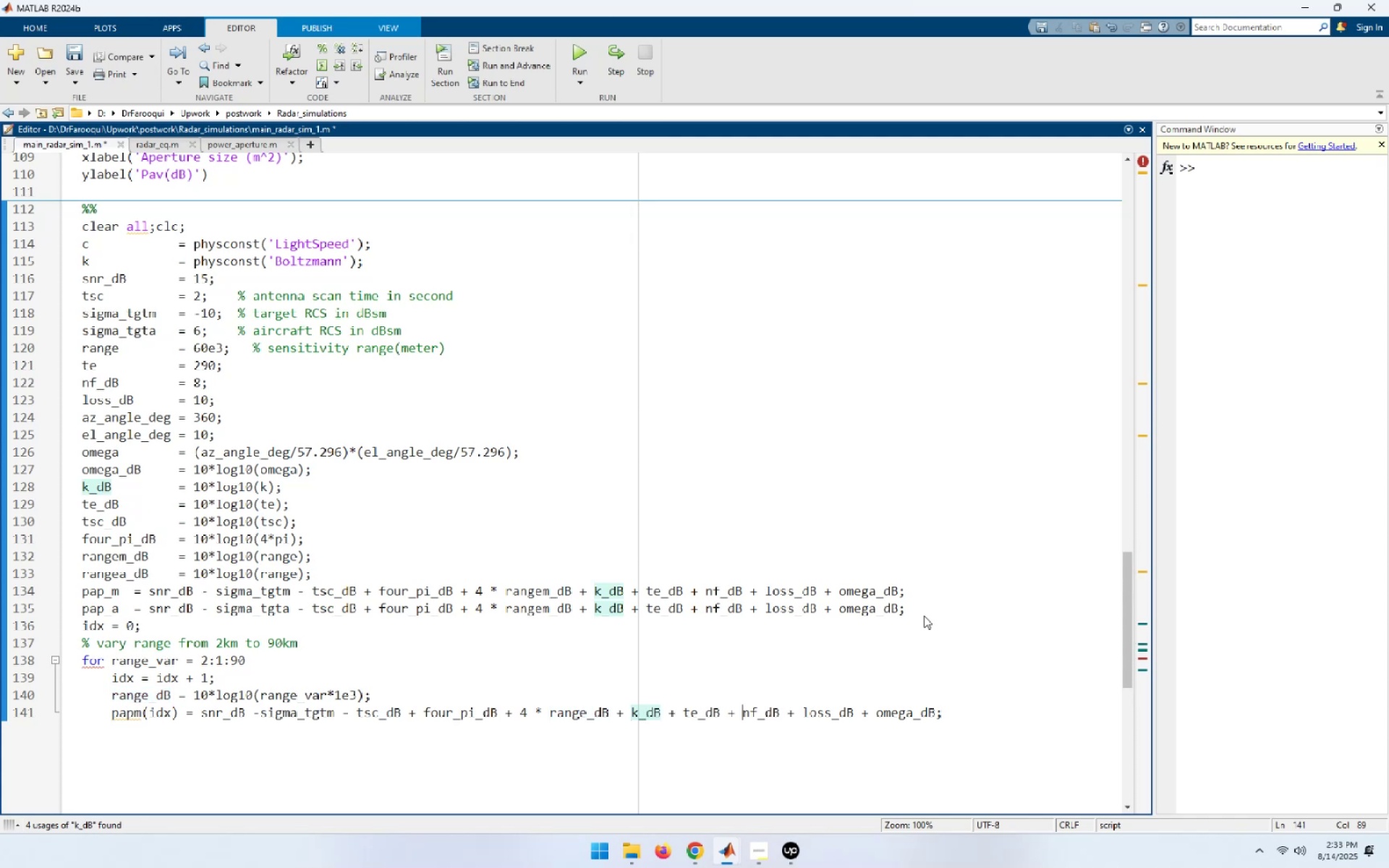 
key(ArrowRight)
 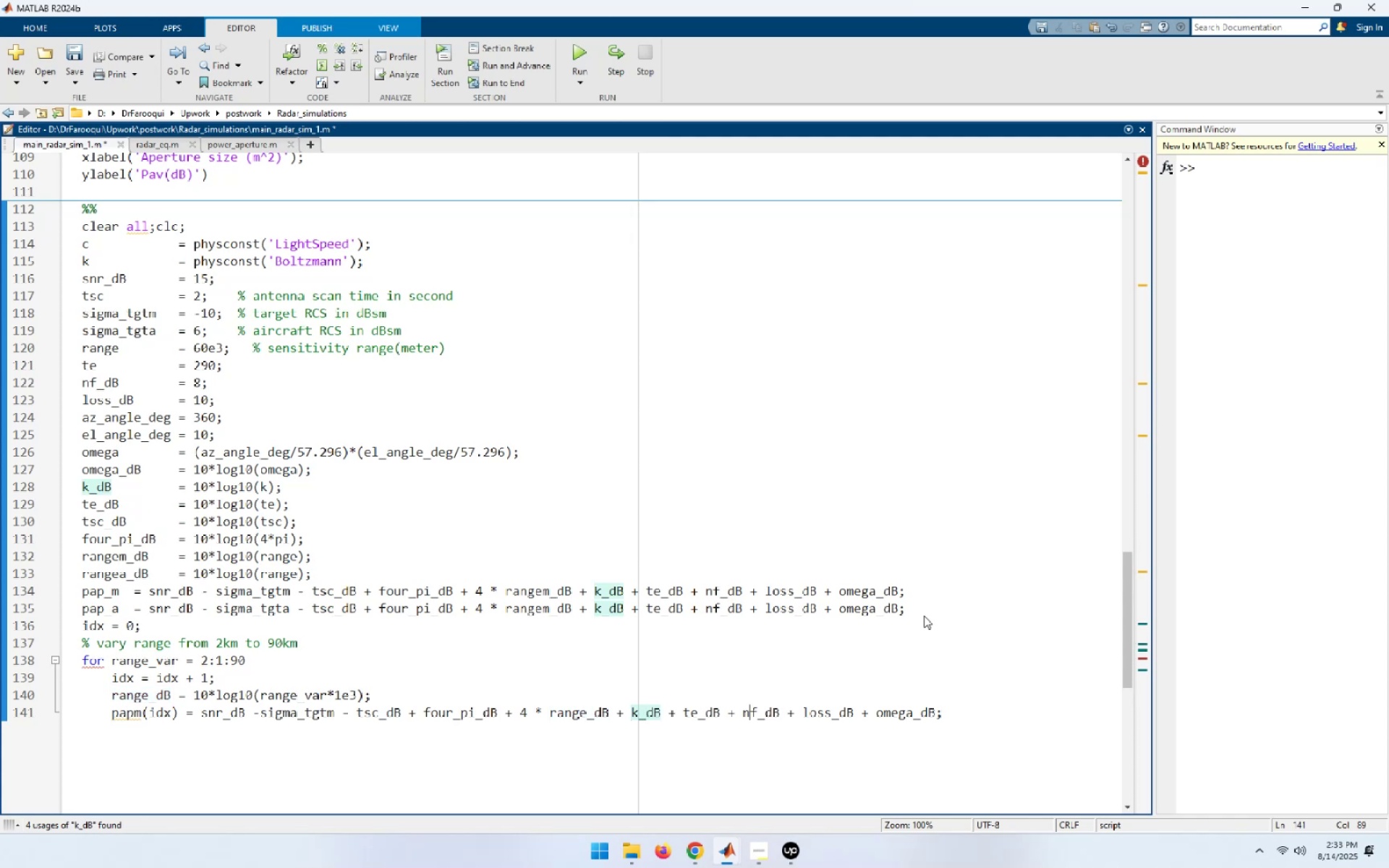 
key(ArrowRight)
 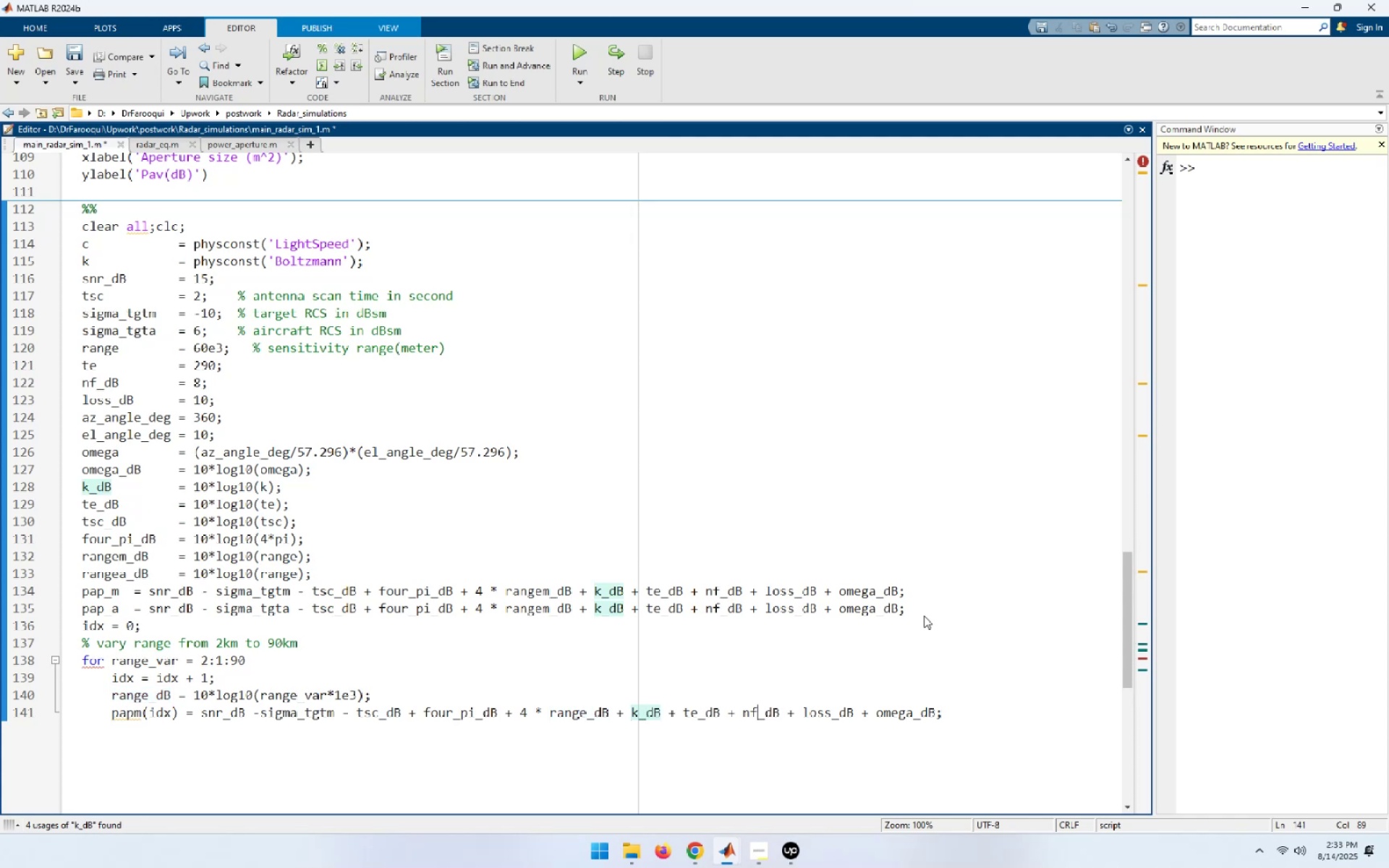 
key(ArrowRight)
 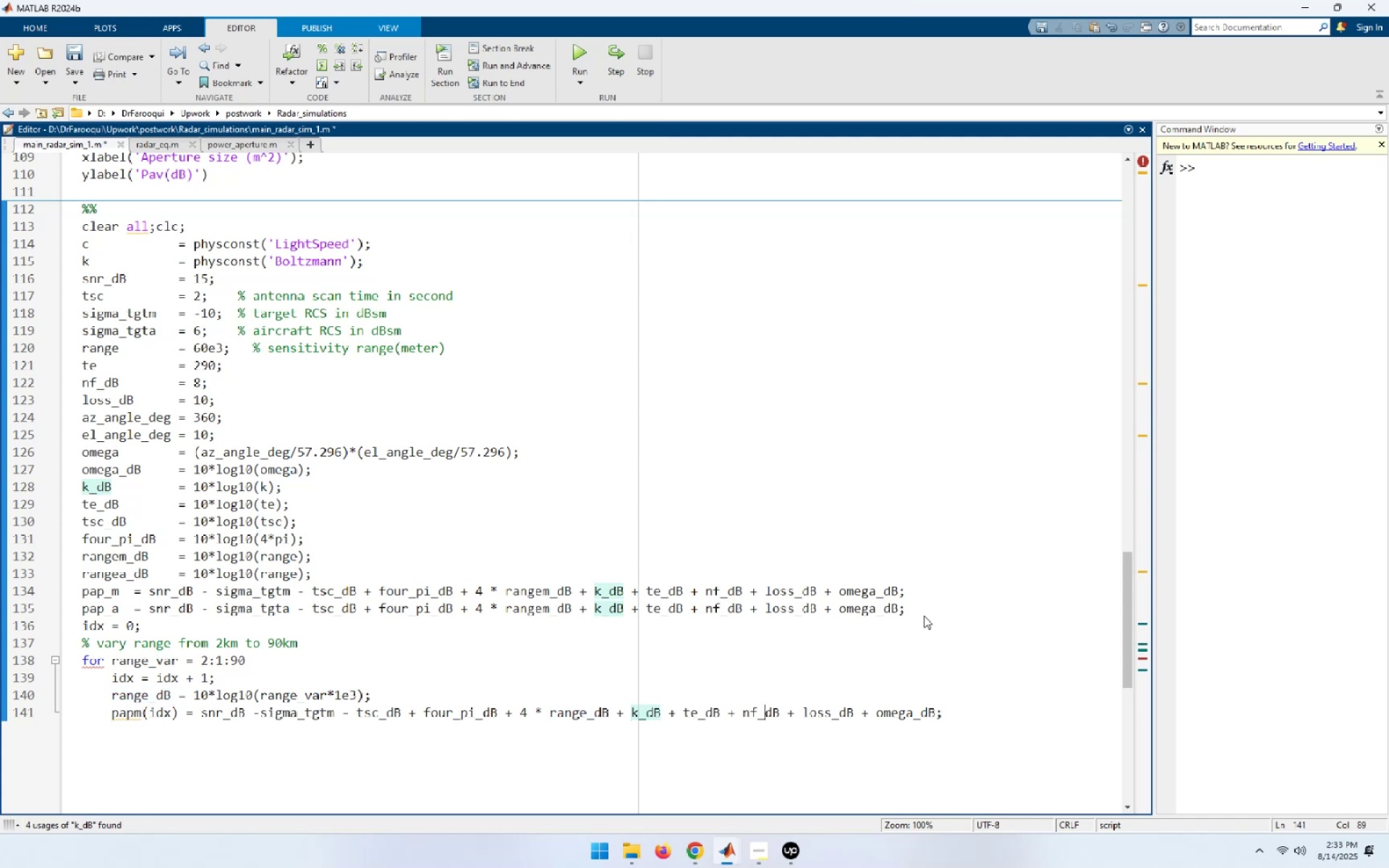 
key(ArrowRight)
 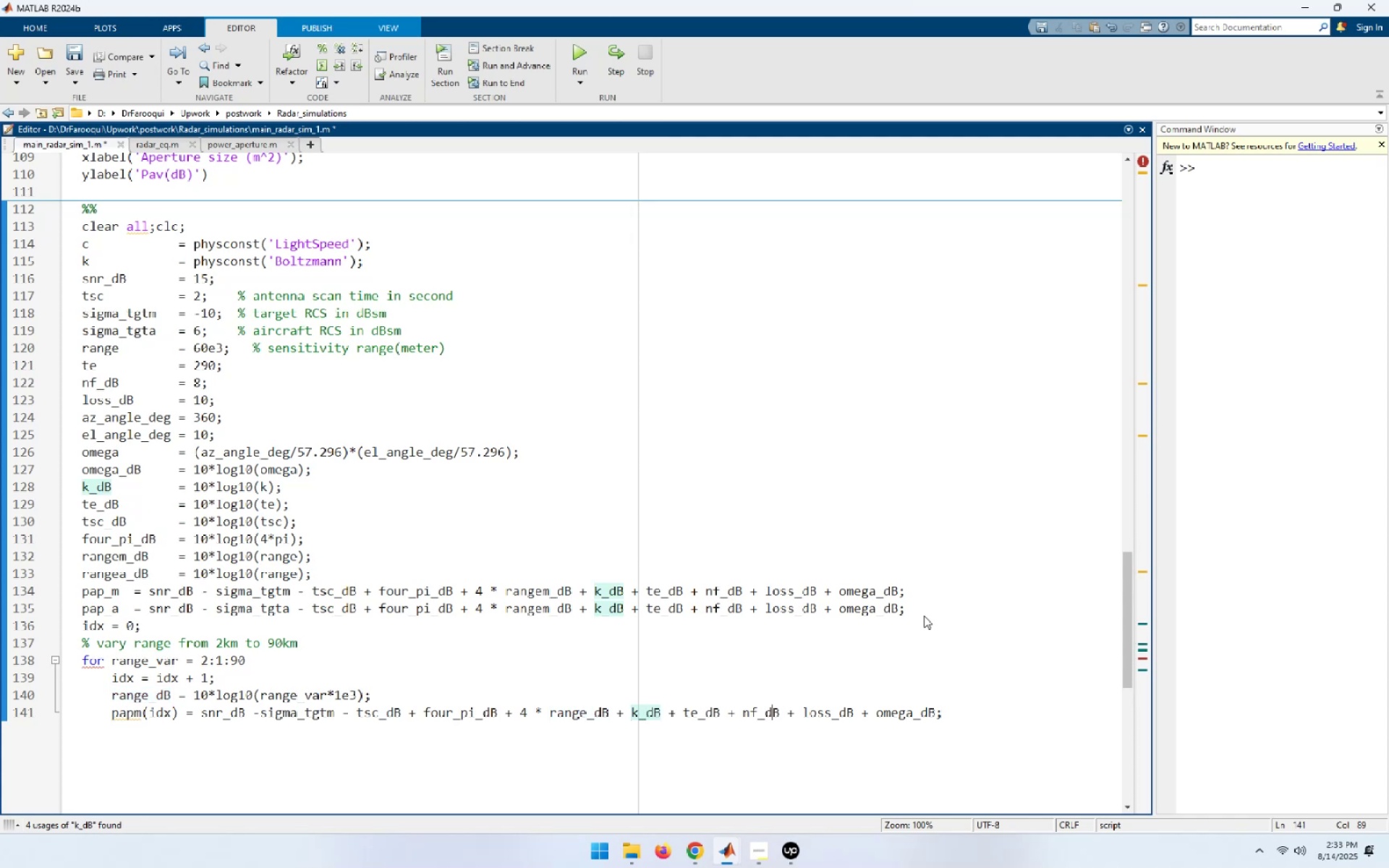 
key(ArrowRight)
 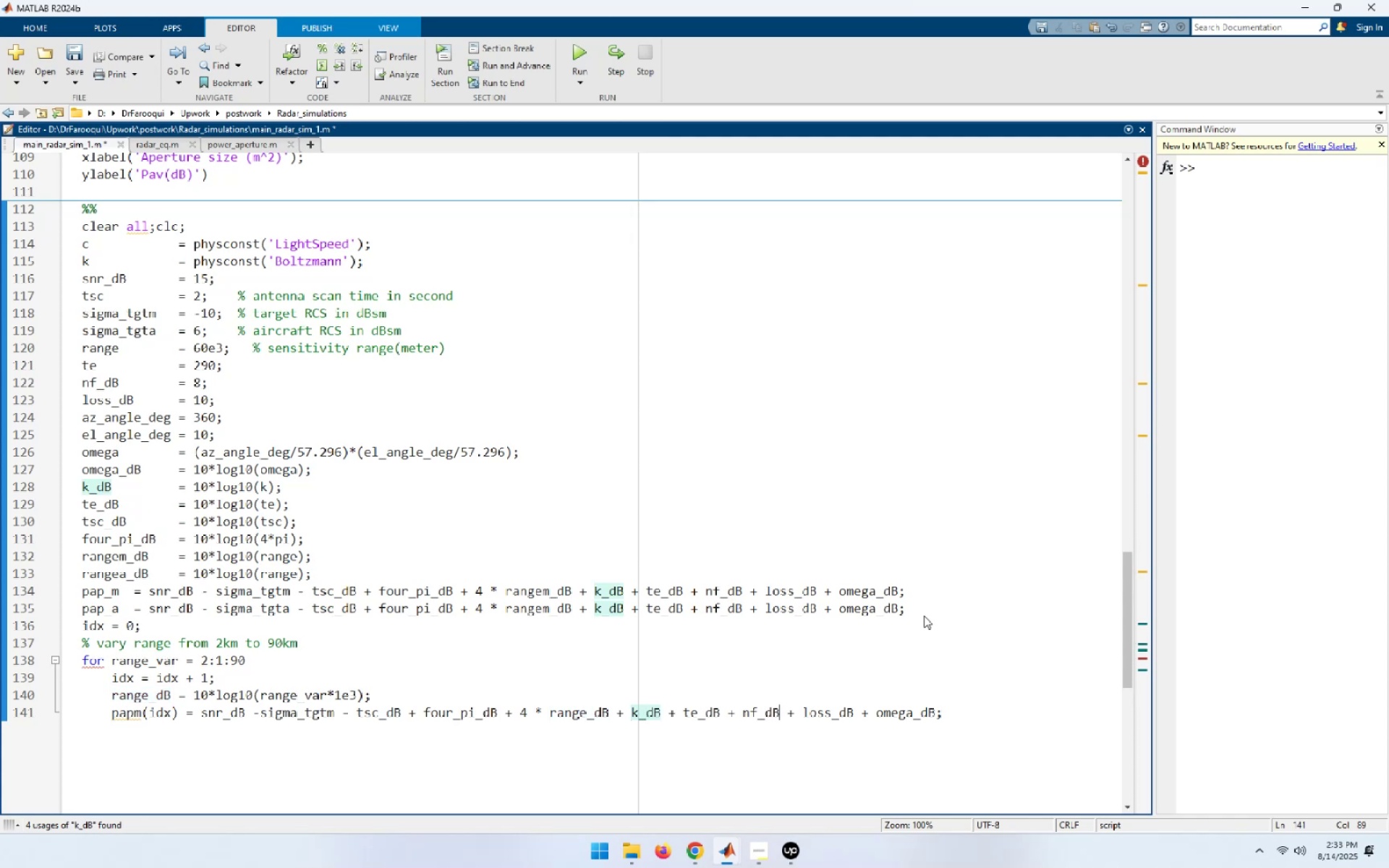 
key(ArrowRight)
 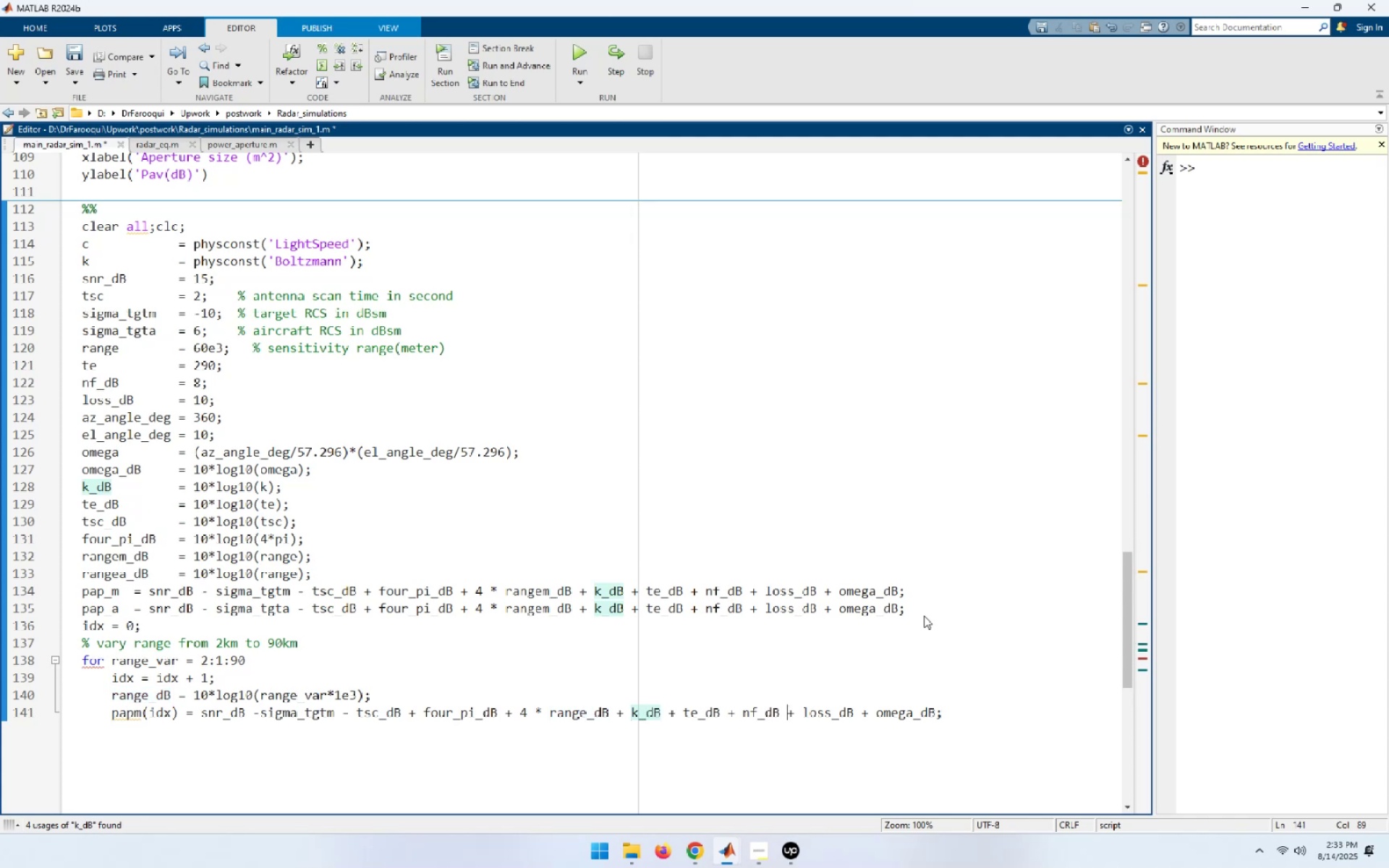 
key(ArrowRight)
 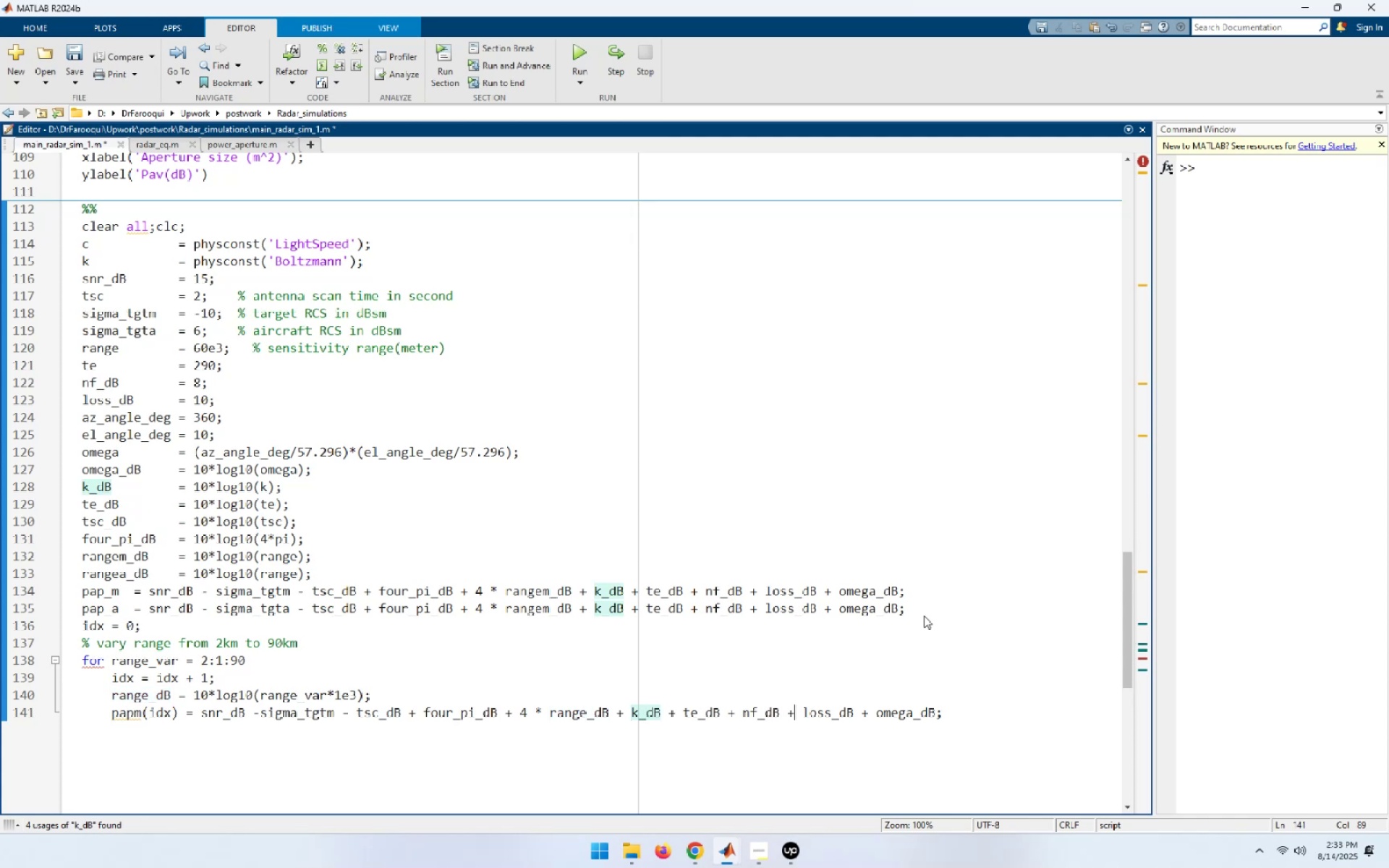 
key(ArrowRight)
 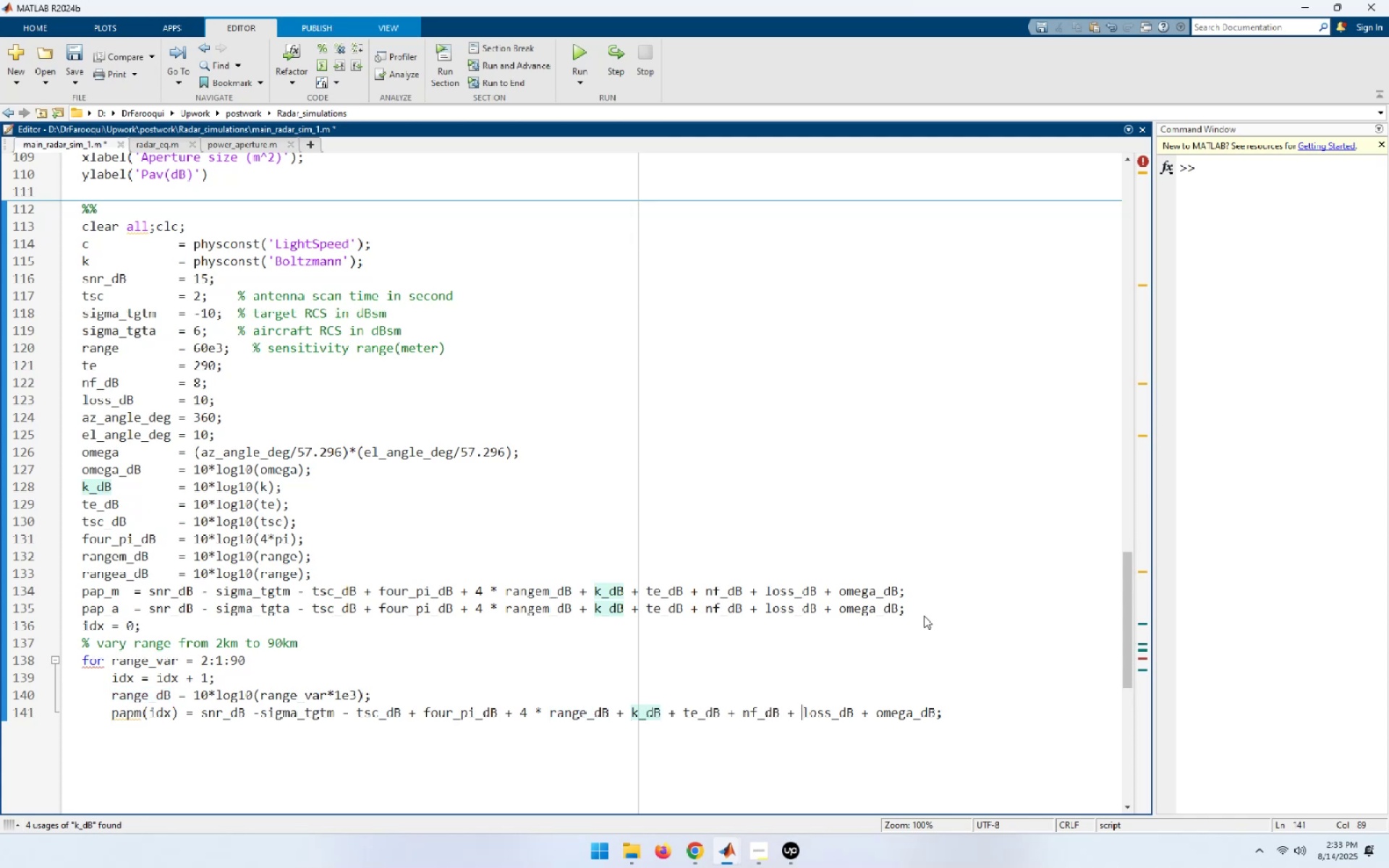 
key(ArrowRight)
 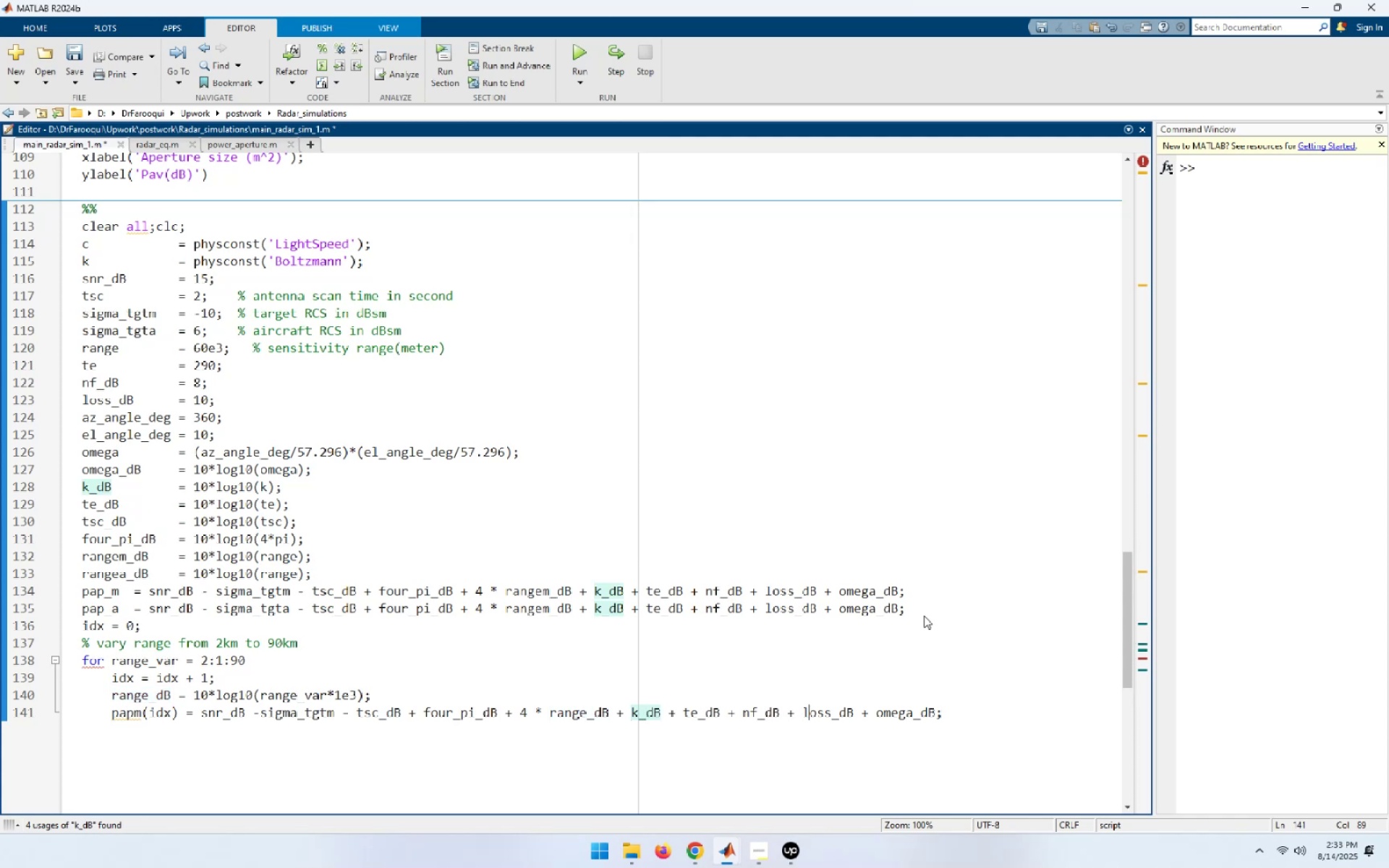 
key(ArrowRight)
 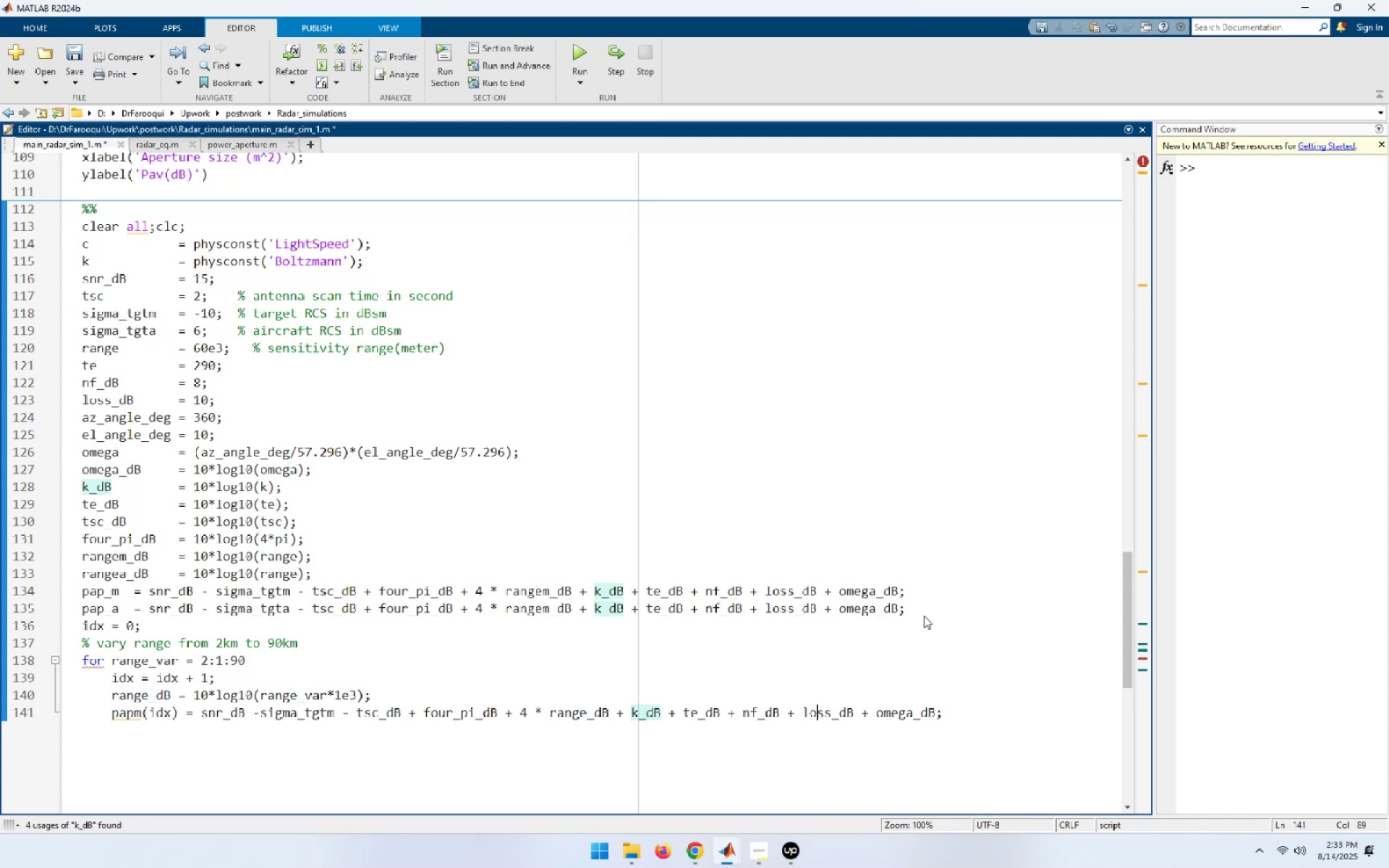 
key(ArrowRight)
 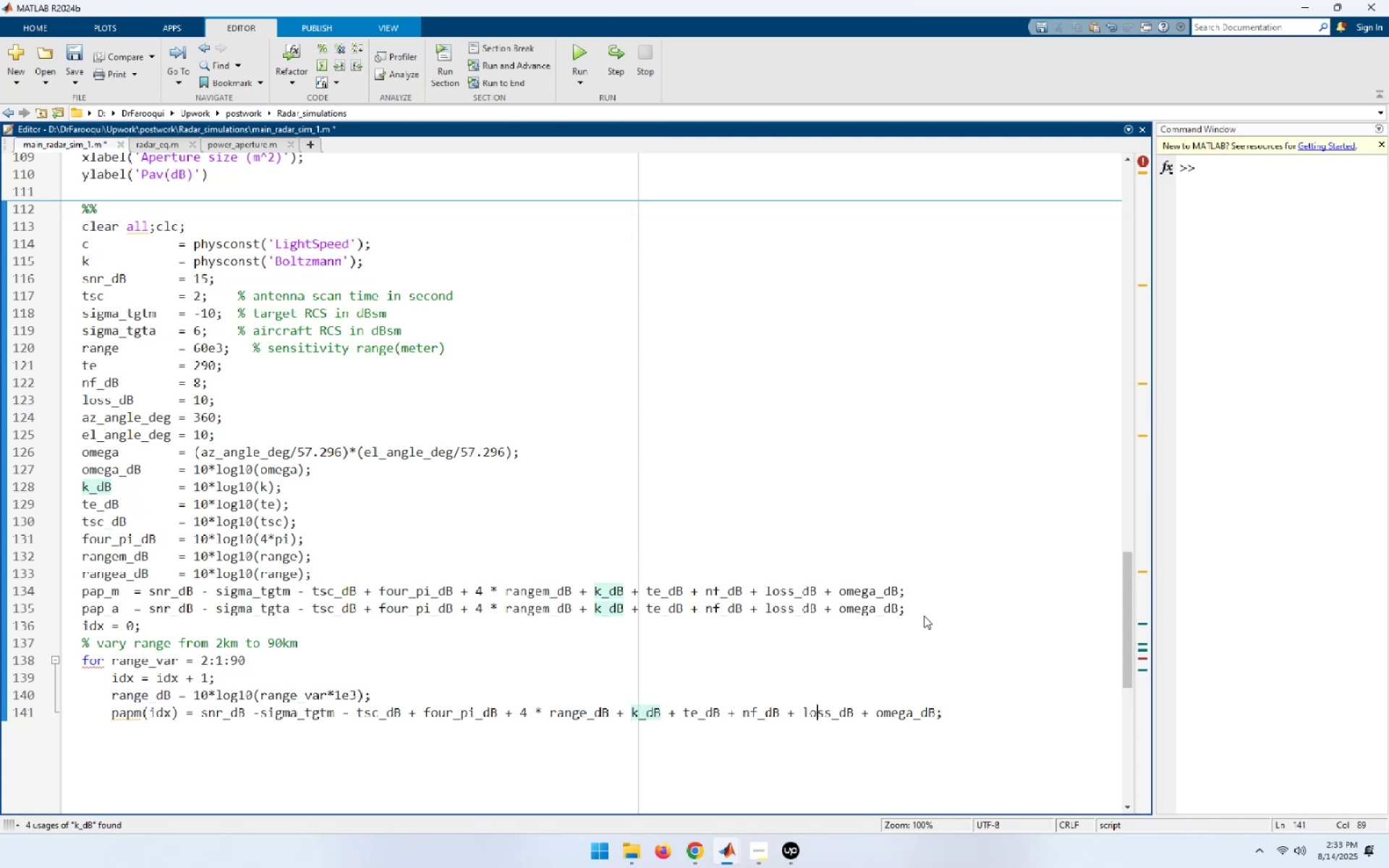 
key(ArrowRight)
 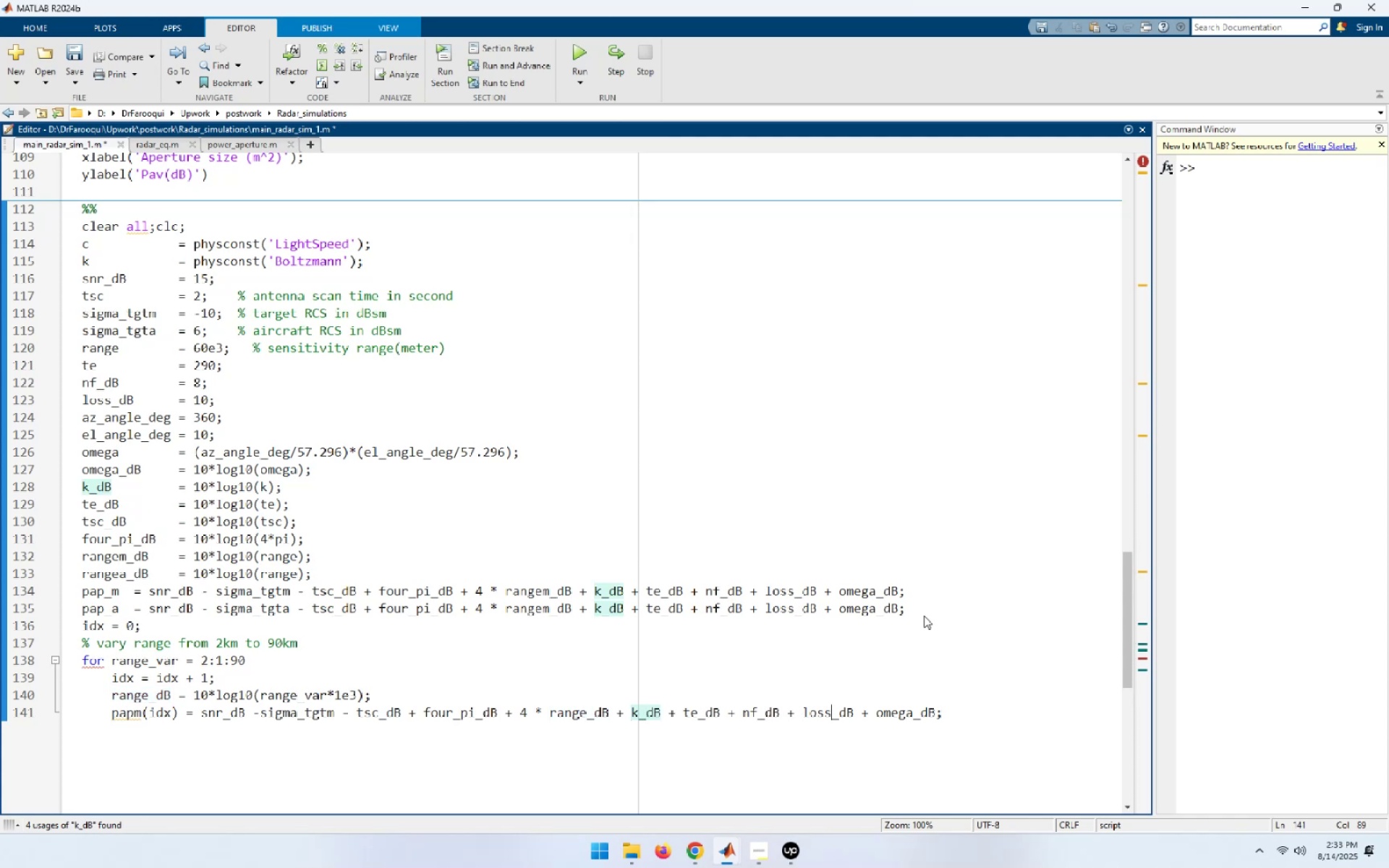 
key(ArrowRight)
 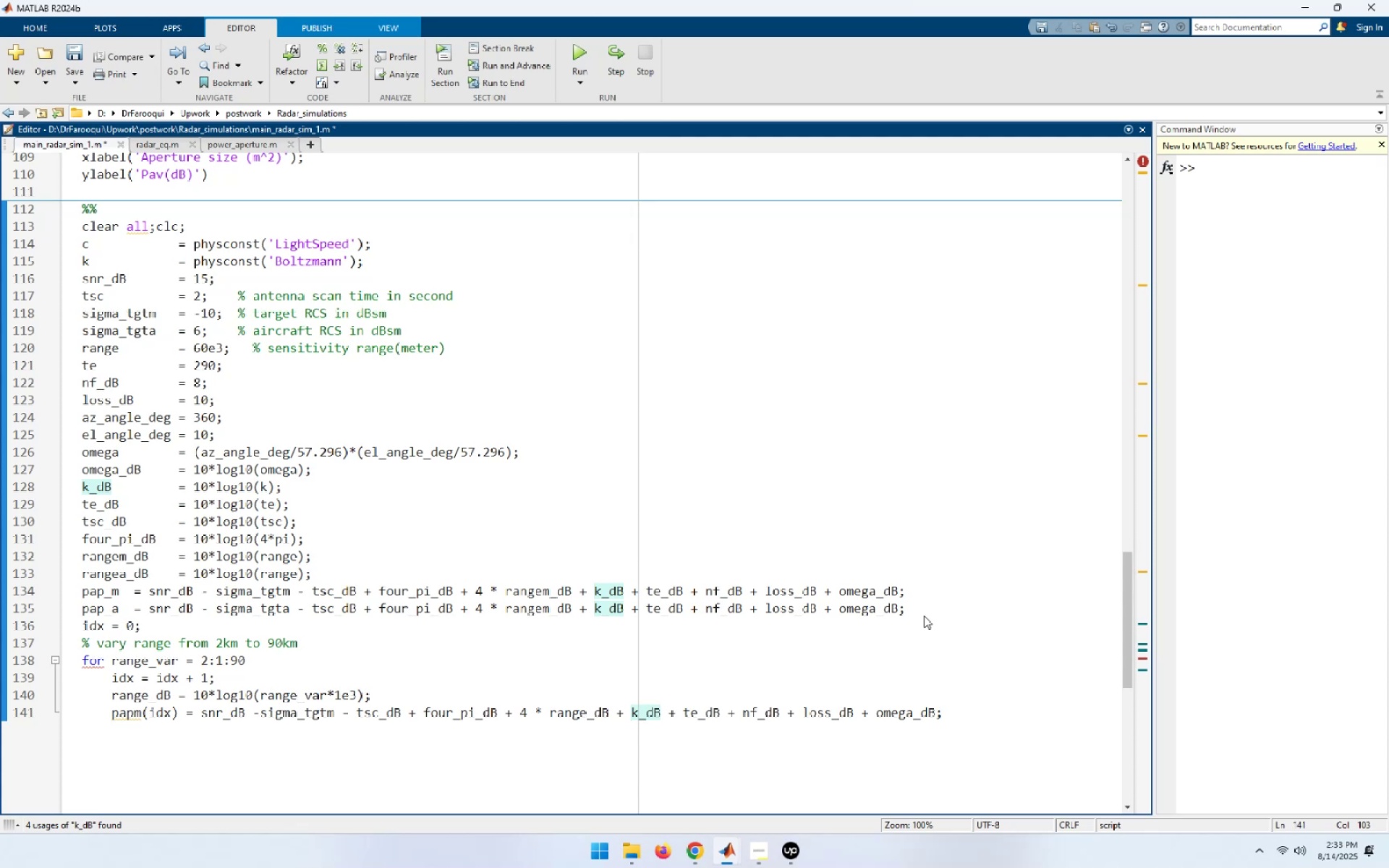 
type([End])
key(NumpadEnter)
type(mis_)
 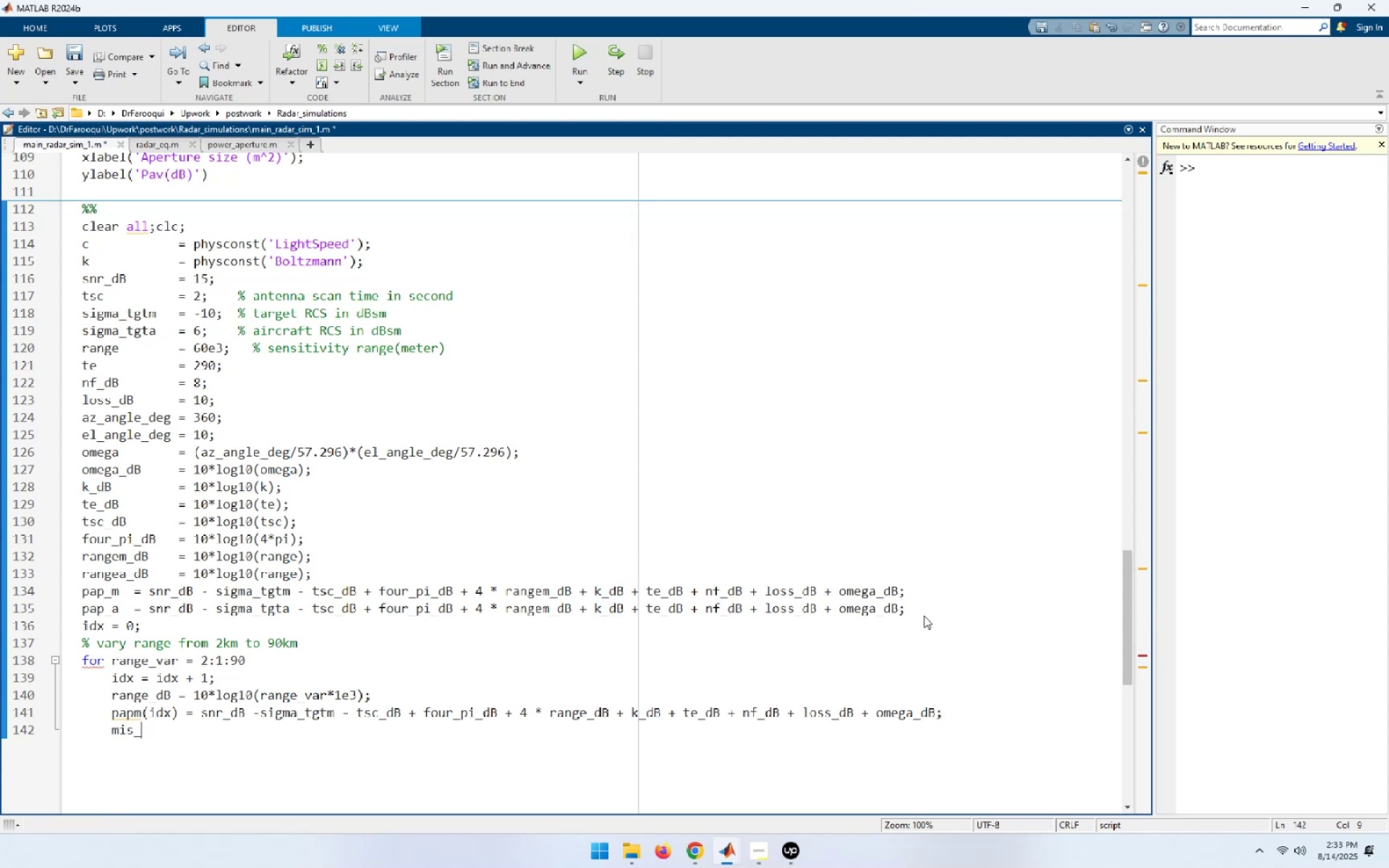 
type(ap)
key(Backspace)
key(Backspace)
type(pap(idx)
 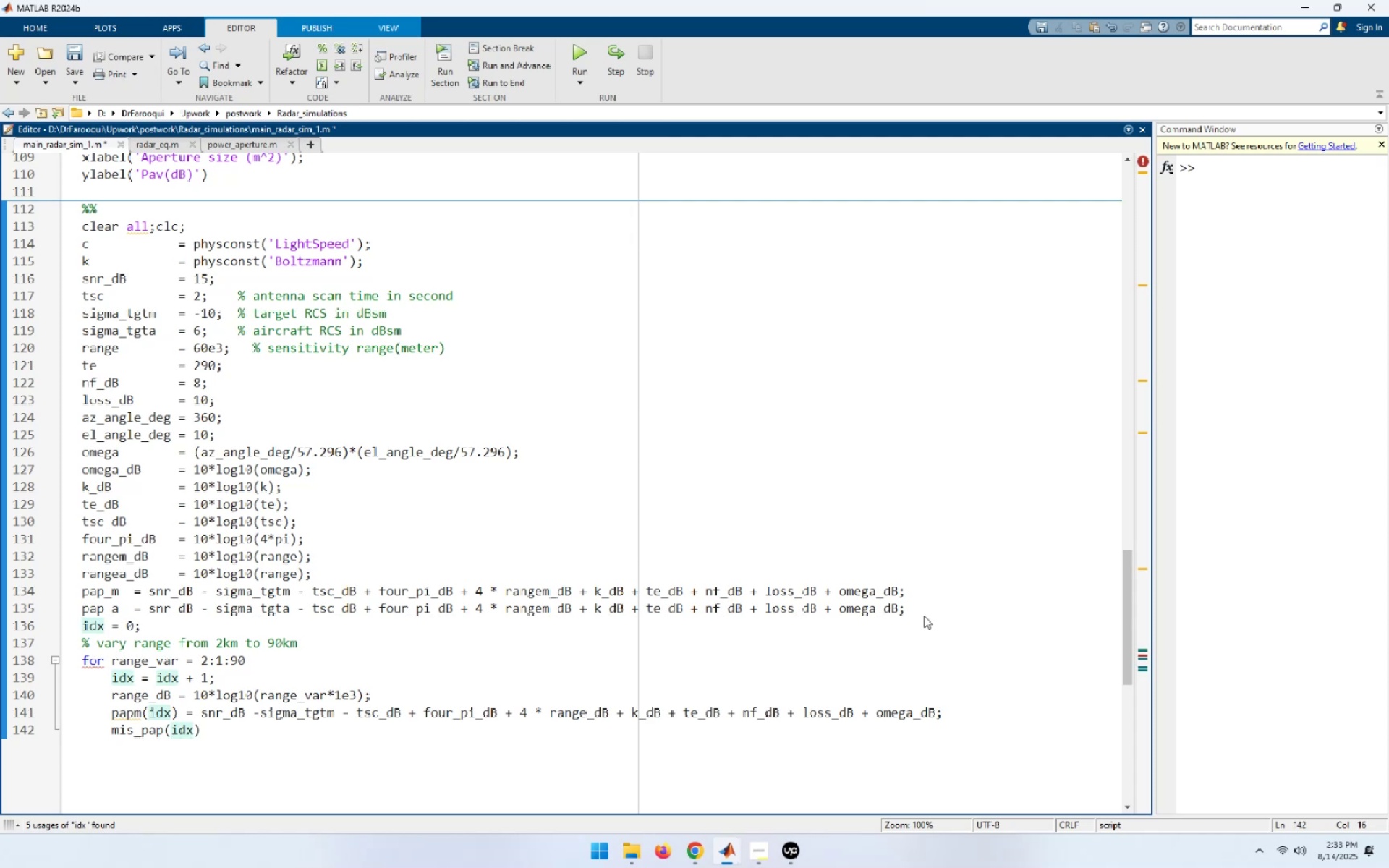 
key(End)
 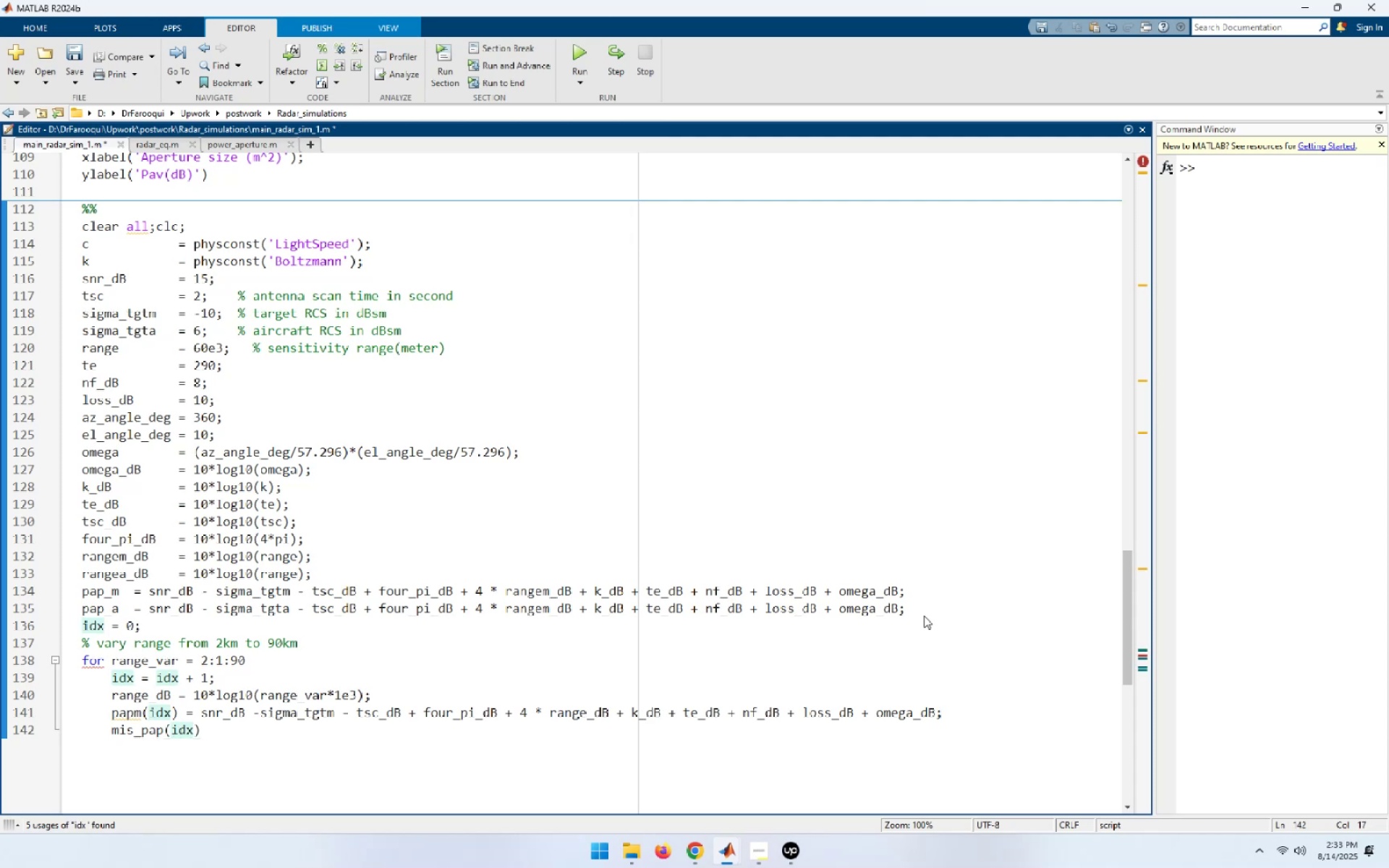 
key(Space)
 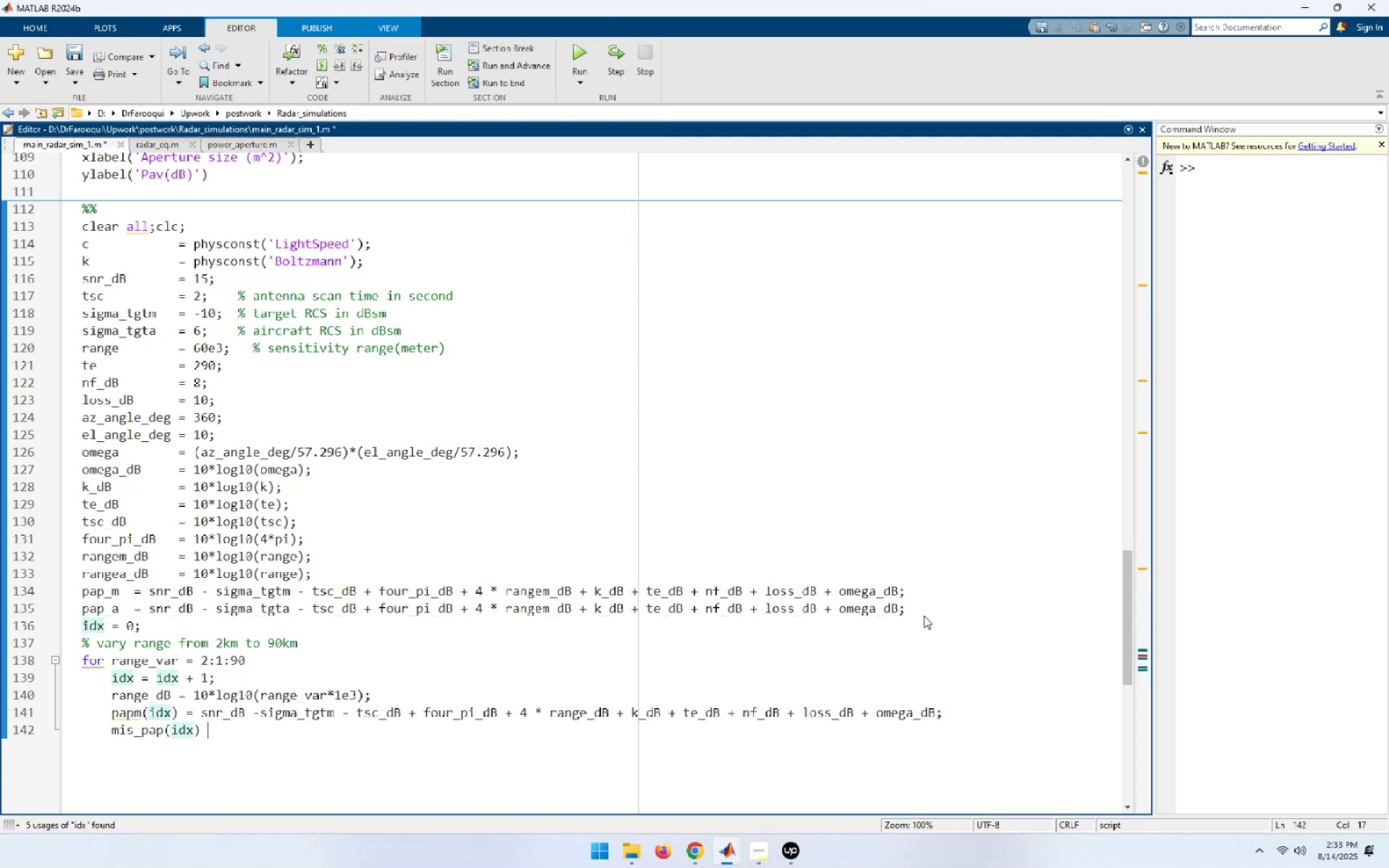 
key(Equal)
 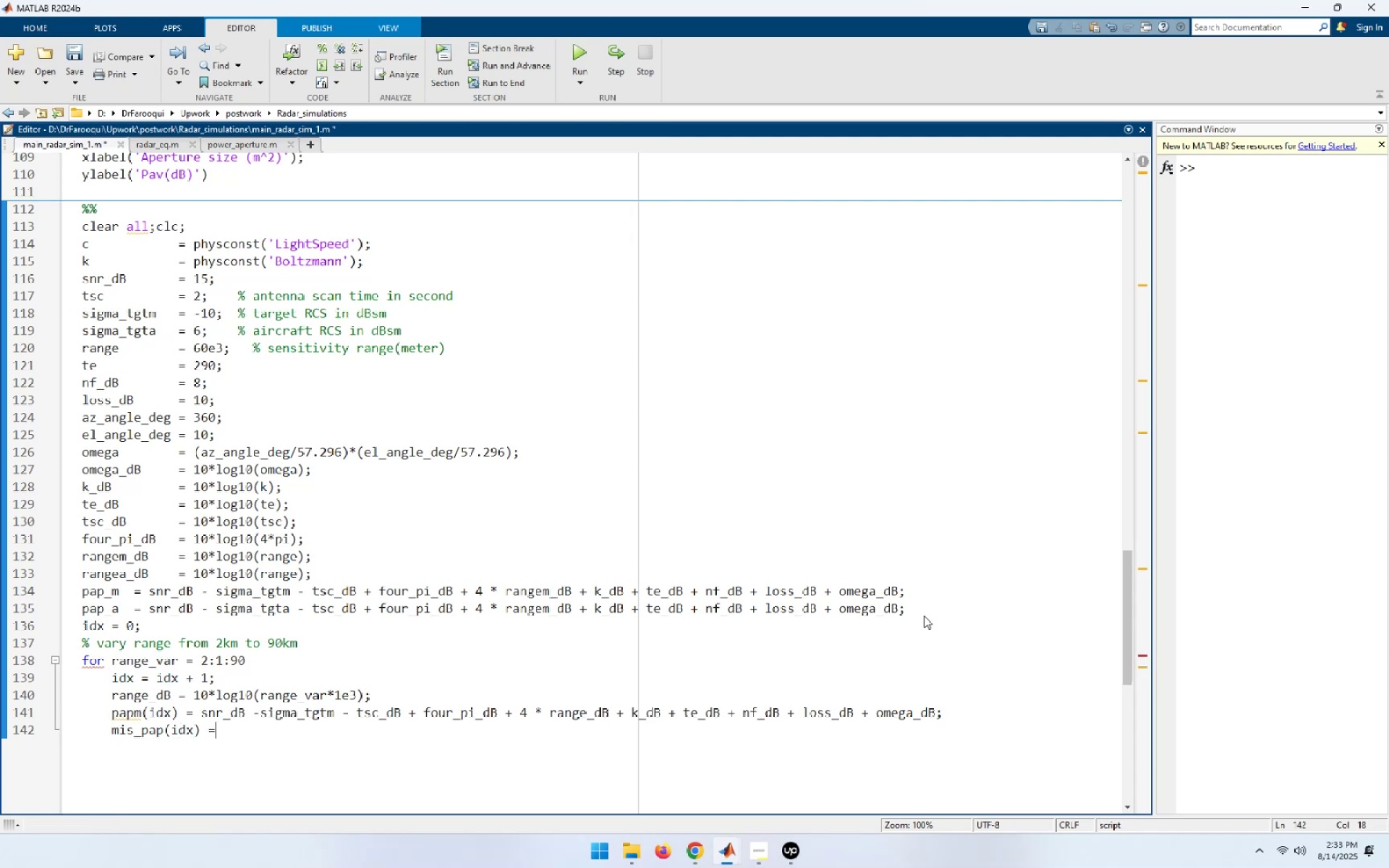 
key(Space)
 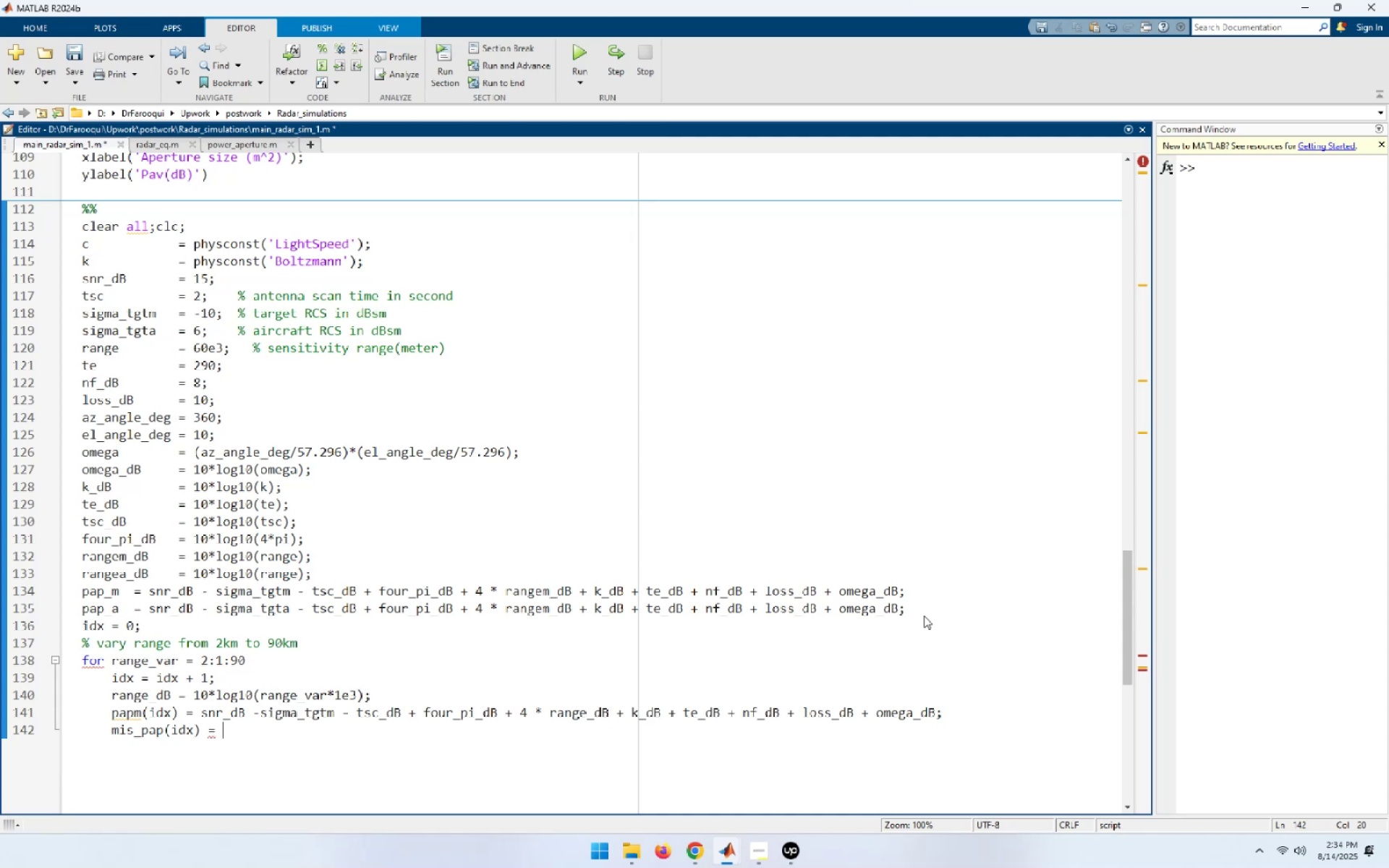 
wait(13.78)
 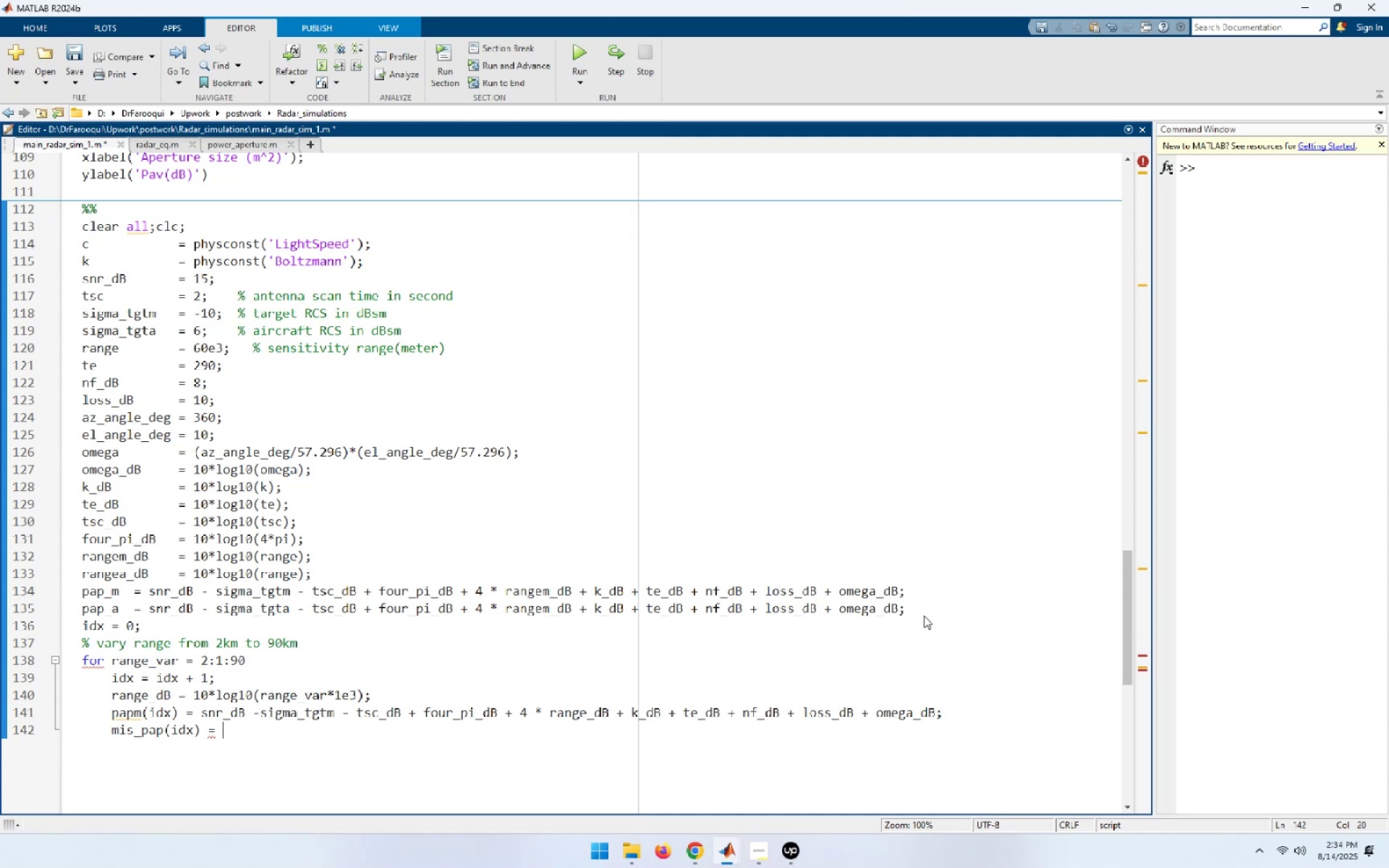 
type(pap)
key(Backspace)
 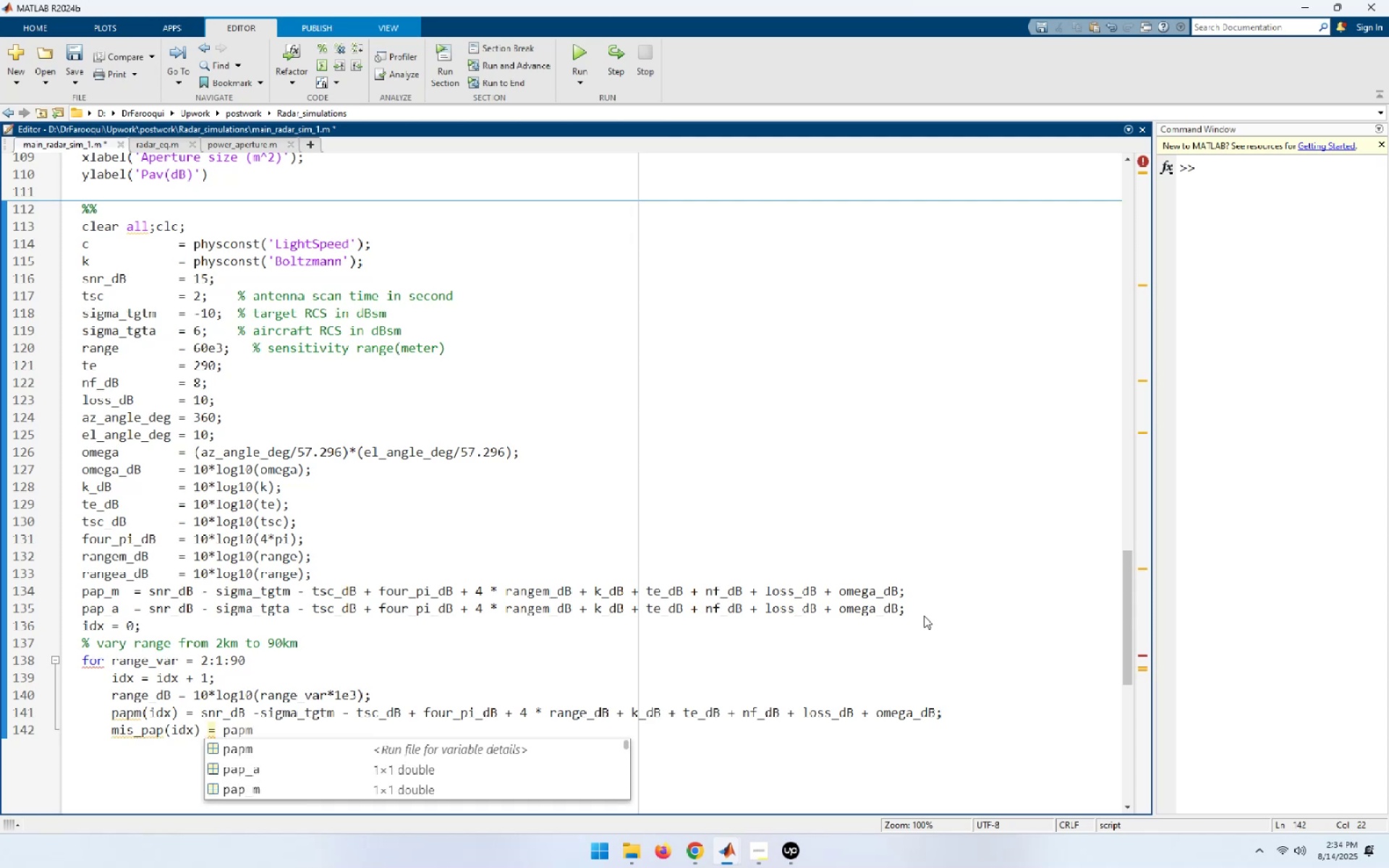 
key(ArrowDown)
 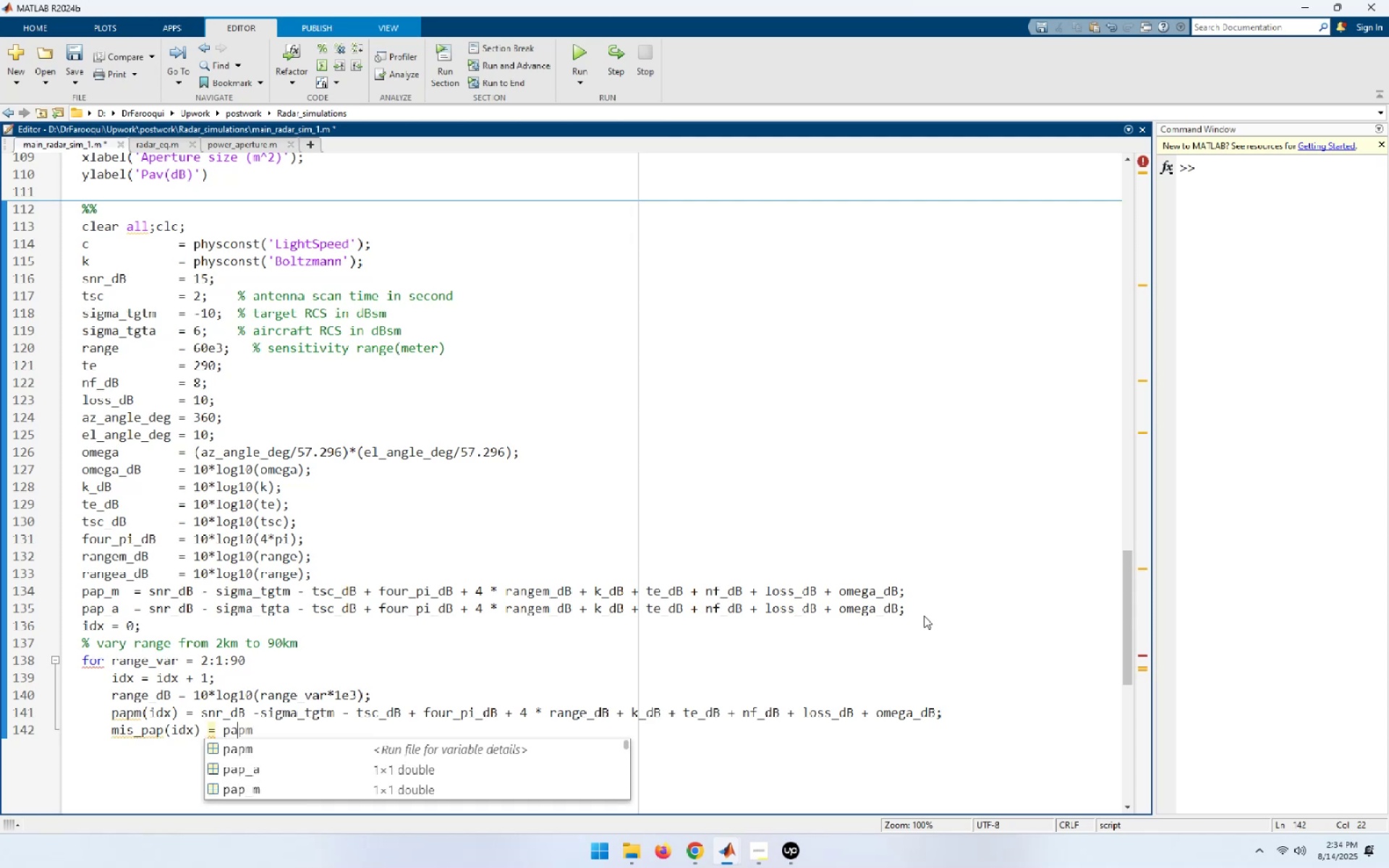 
key(ArrowDown)
 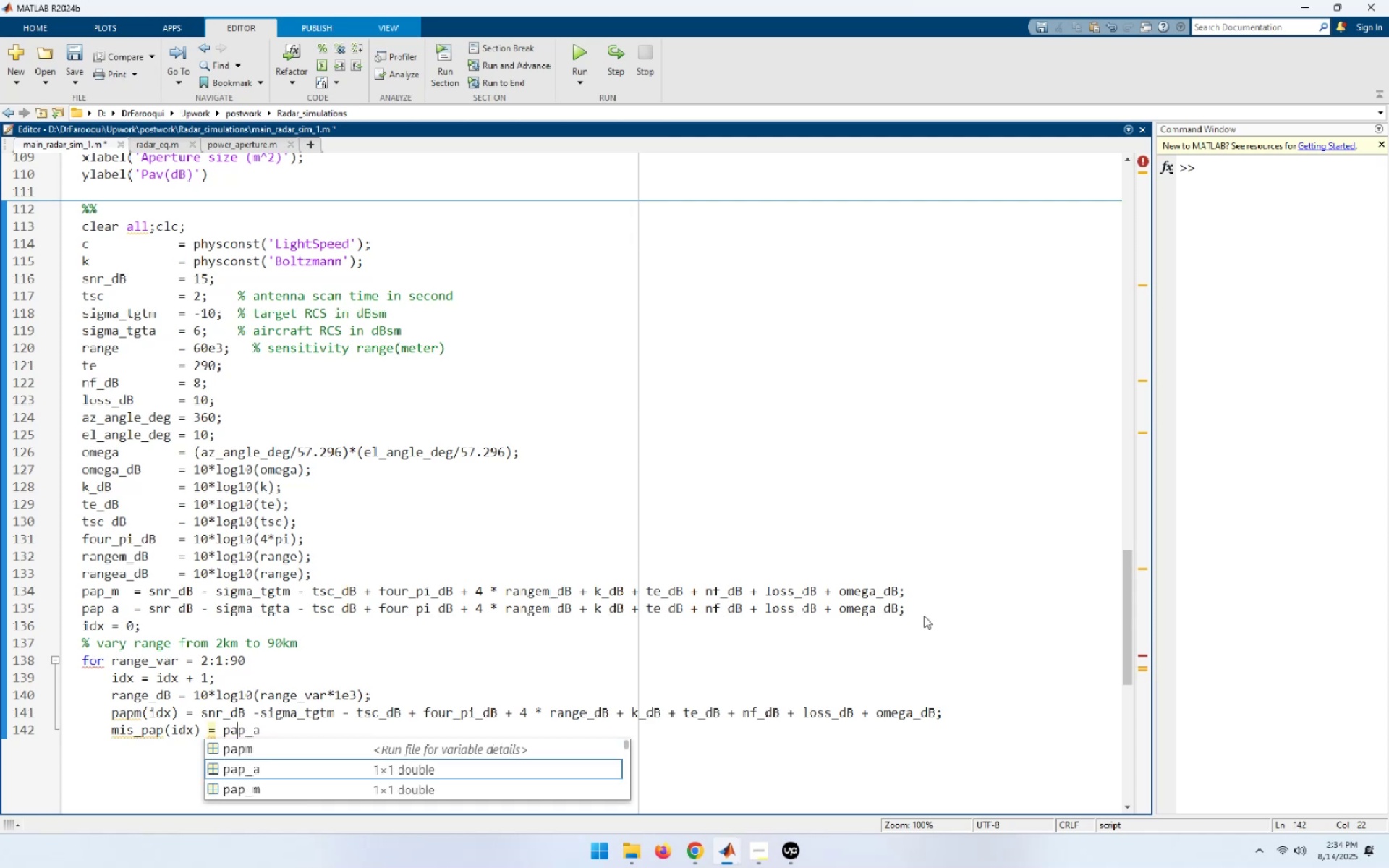 
key(ArrowDown)
 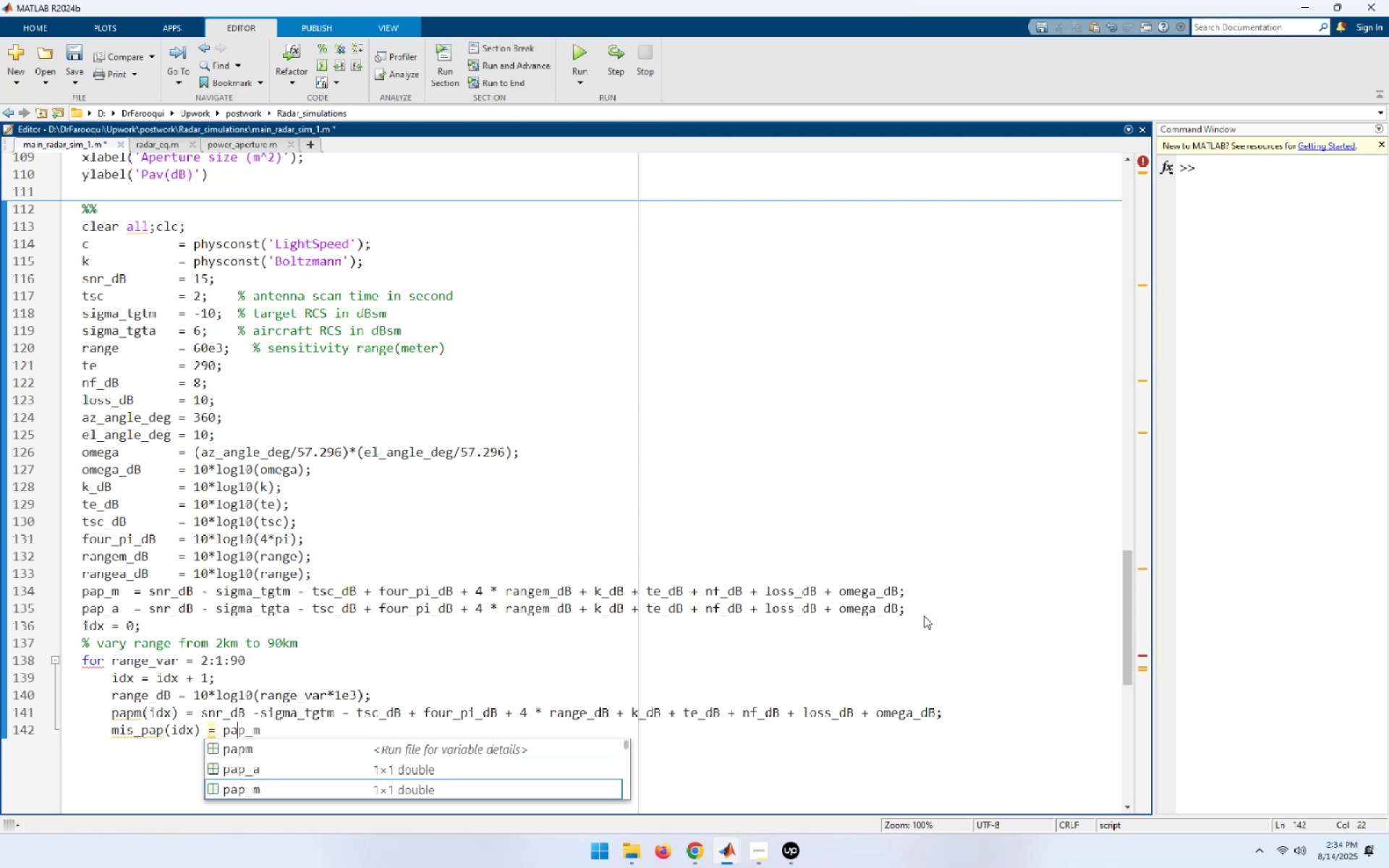 
key(Enter)
 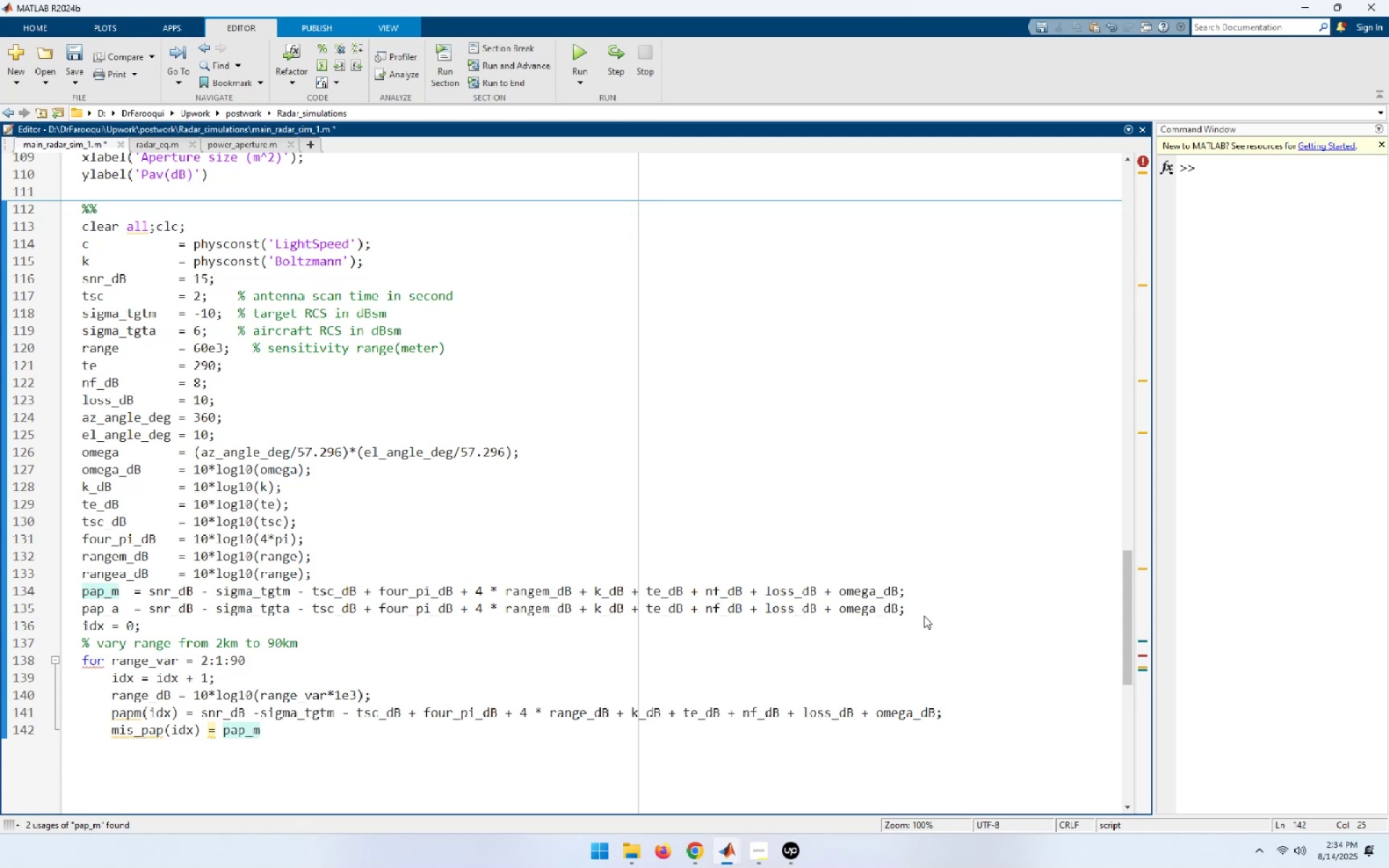 
key(Semicolon)
 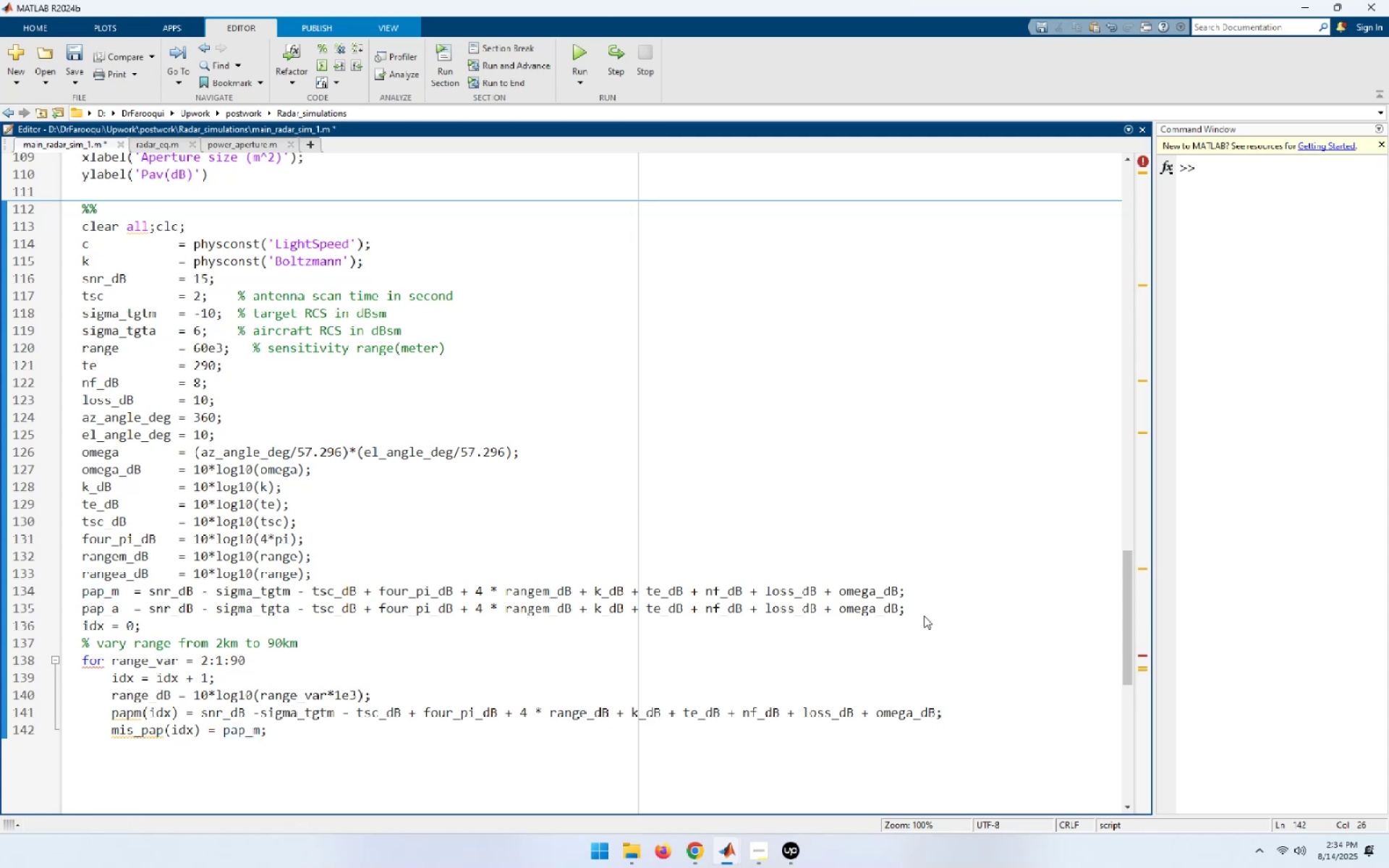 
key(Enter)
 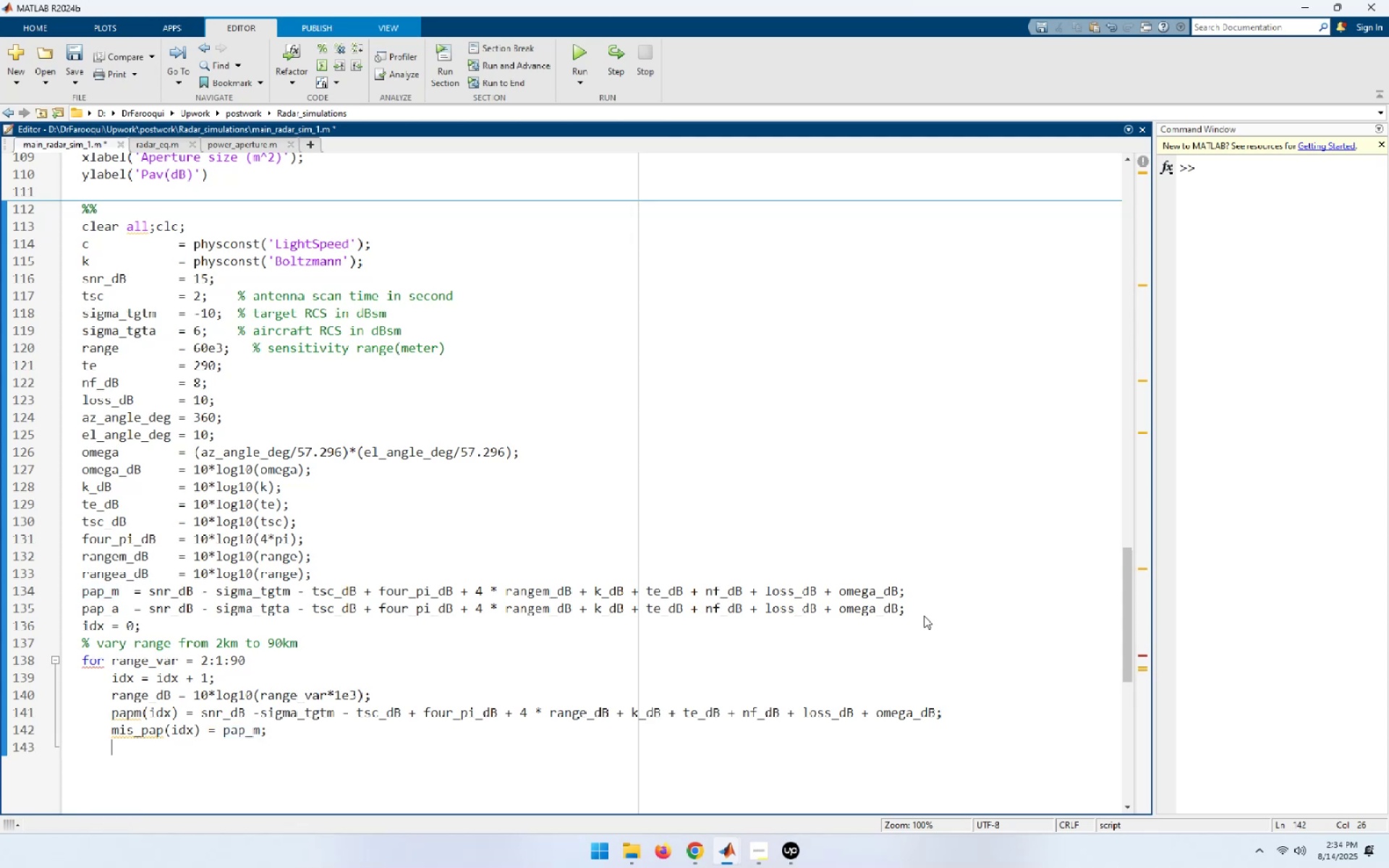 
type(air)
 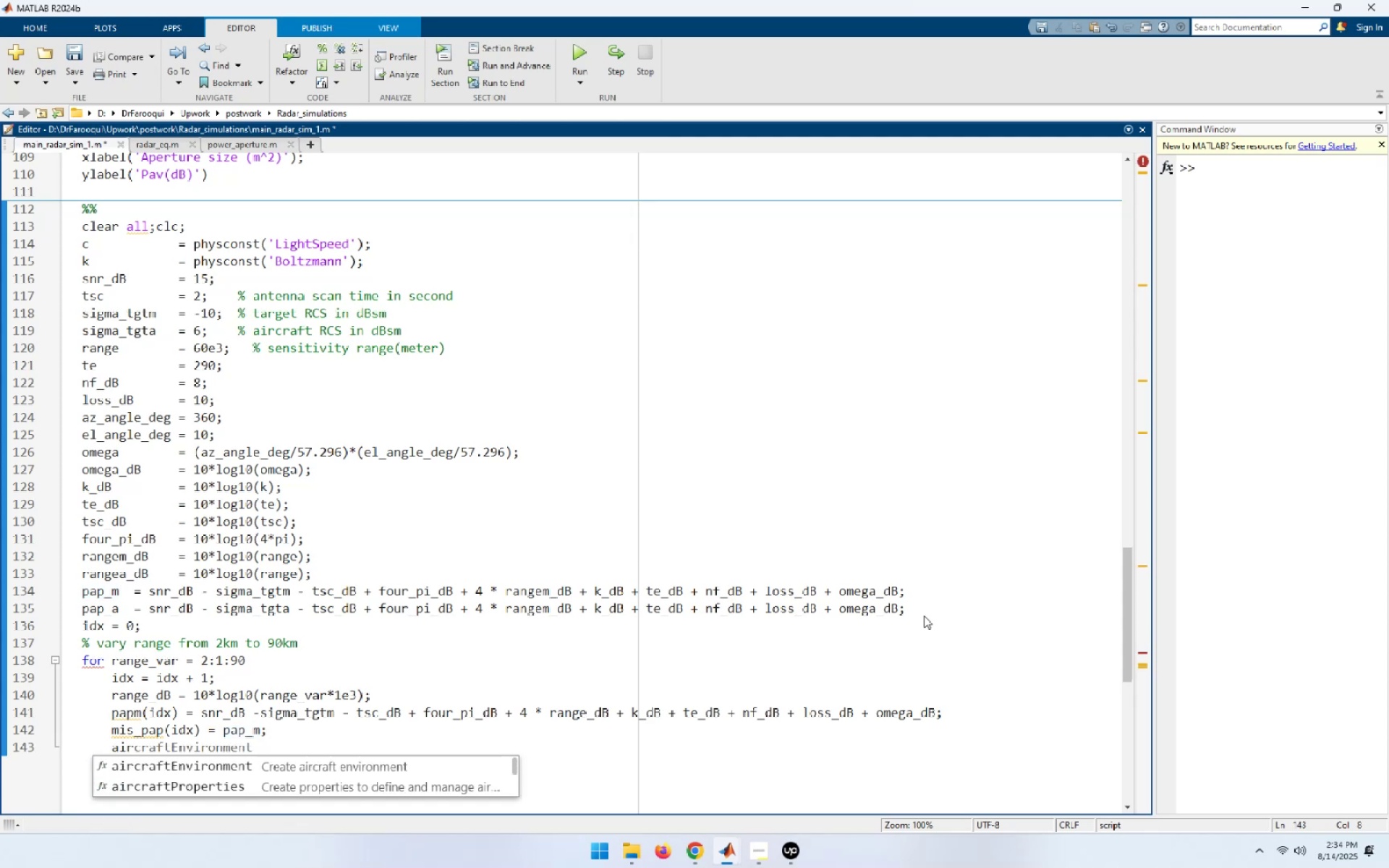 
hold_key(key=ShiftLeft, duration=0.64)
 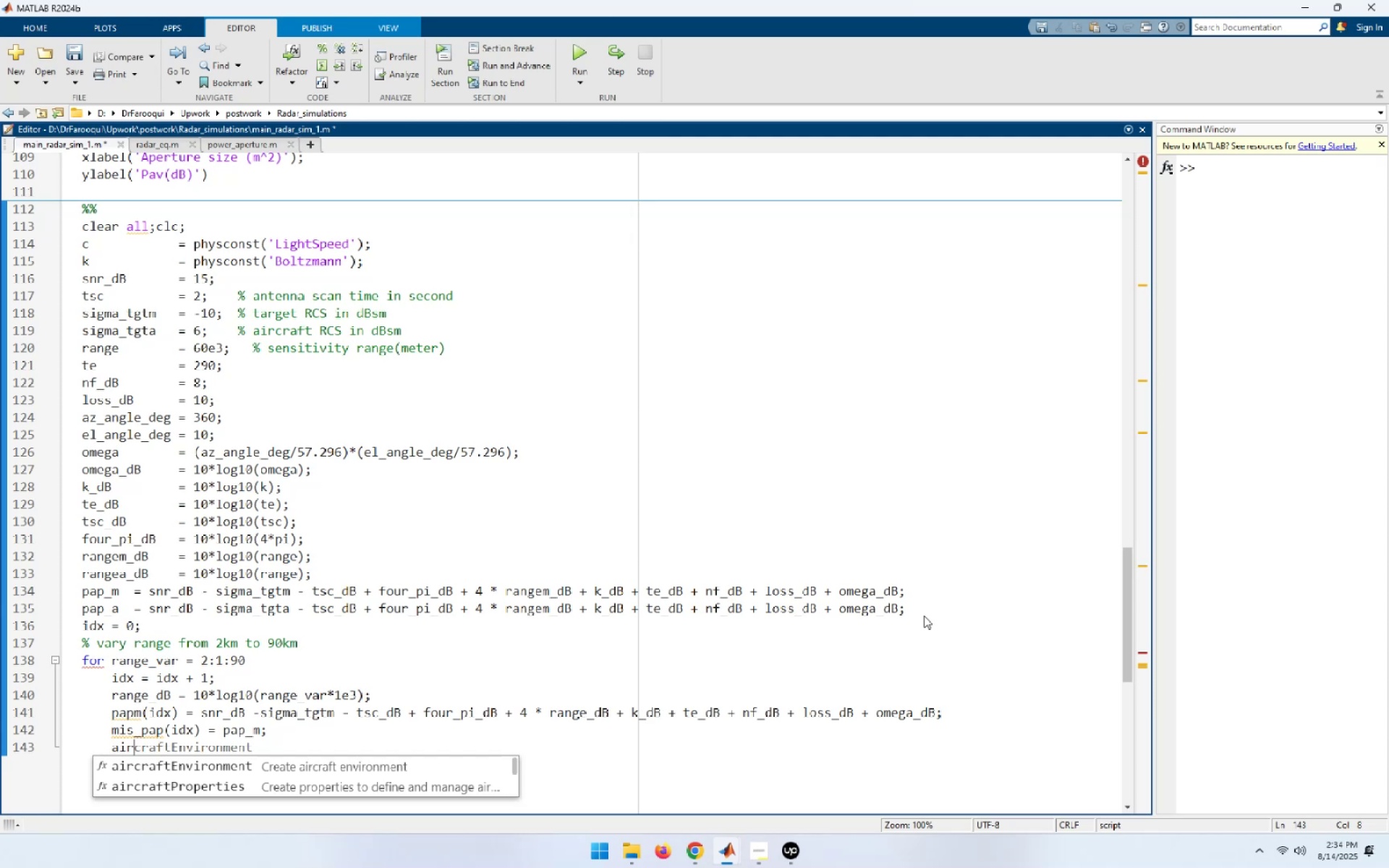 
type(craft_ap)
key(Backspace)
key(Backspace)
type(pap(idx)
 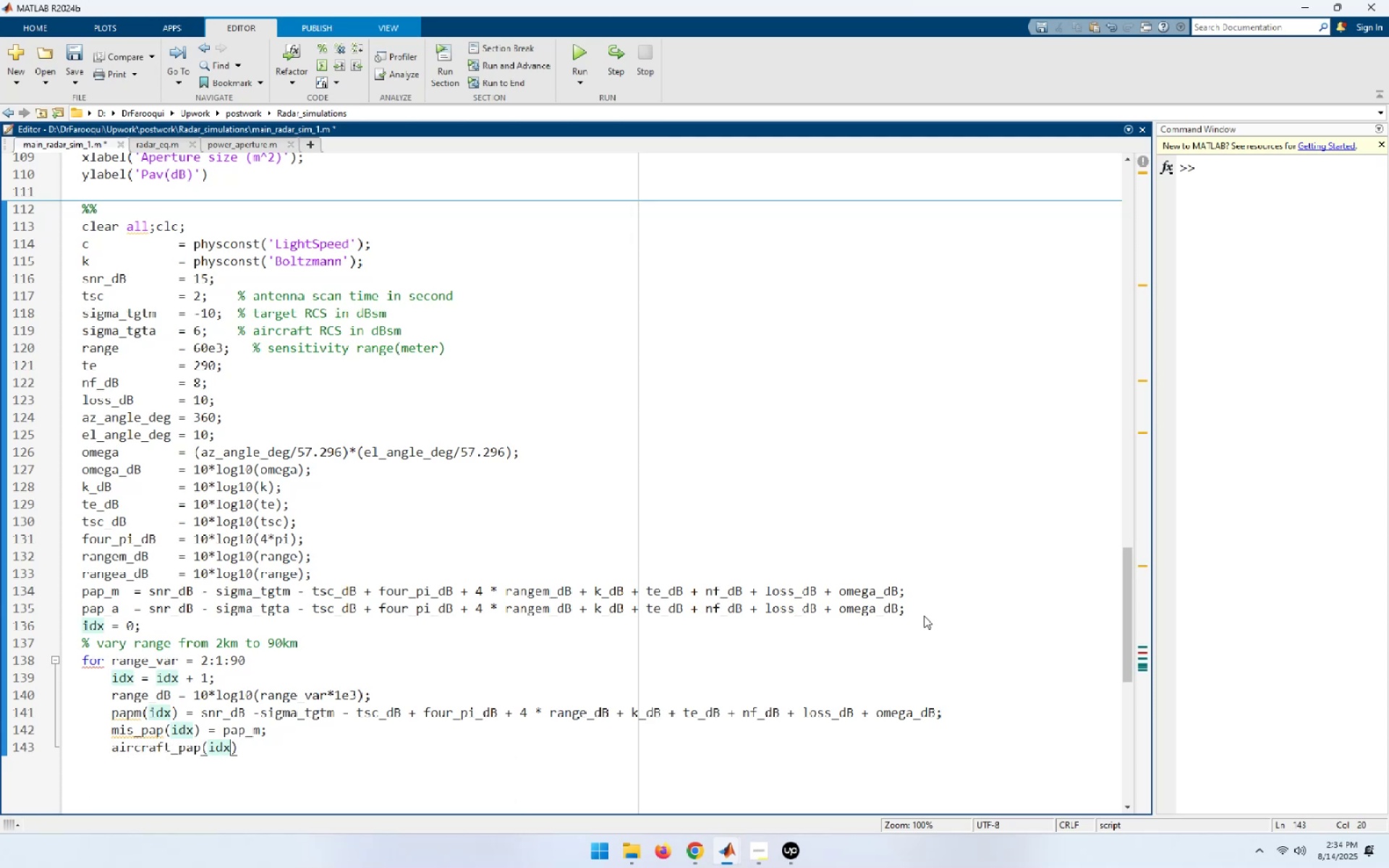 
key(ArrowRight)
 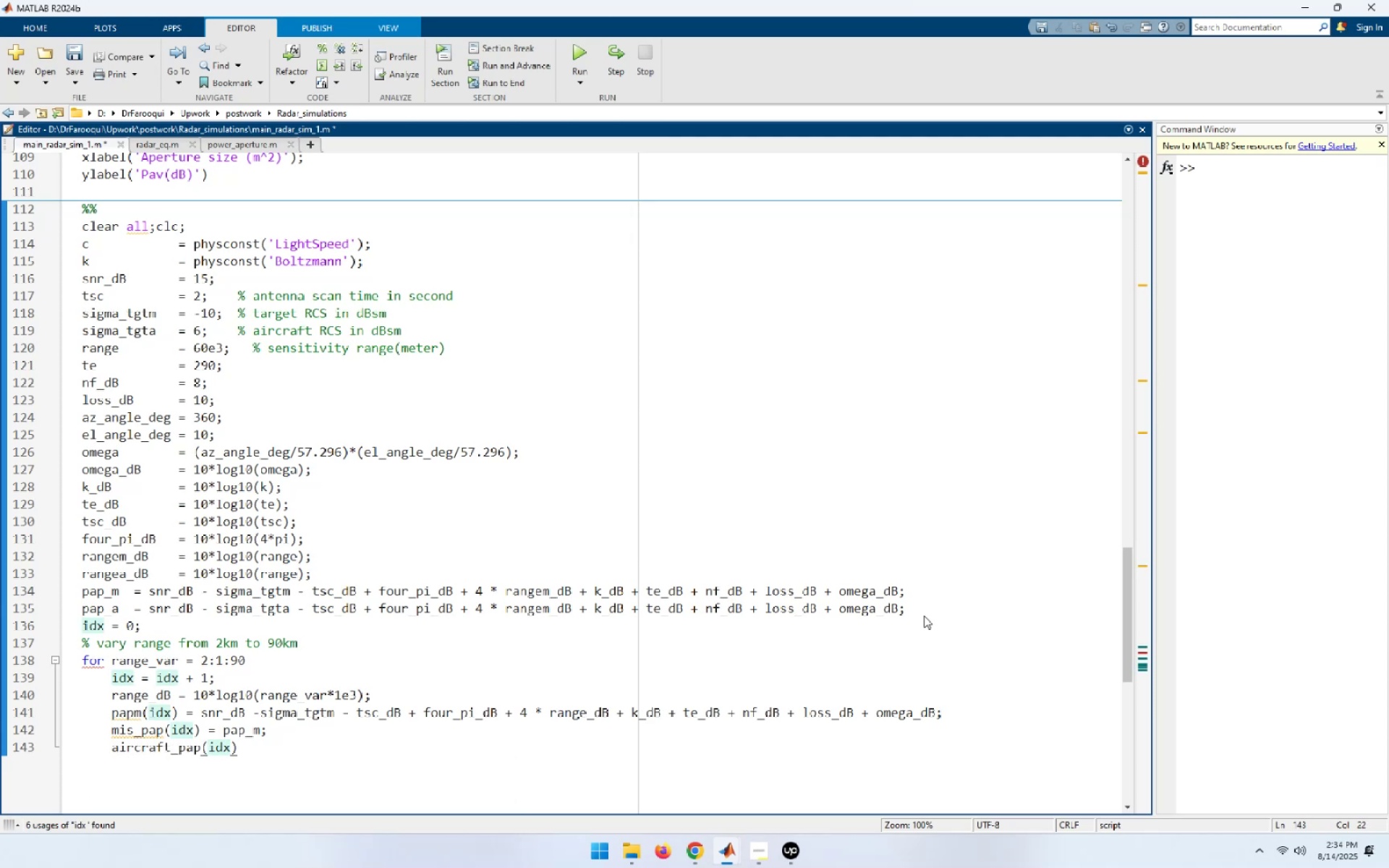 
key(Space)
 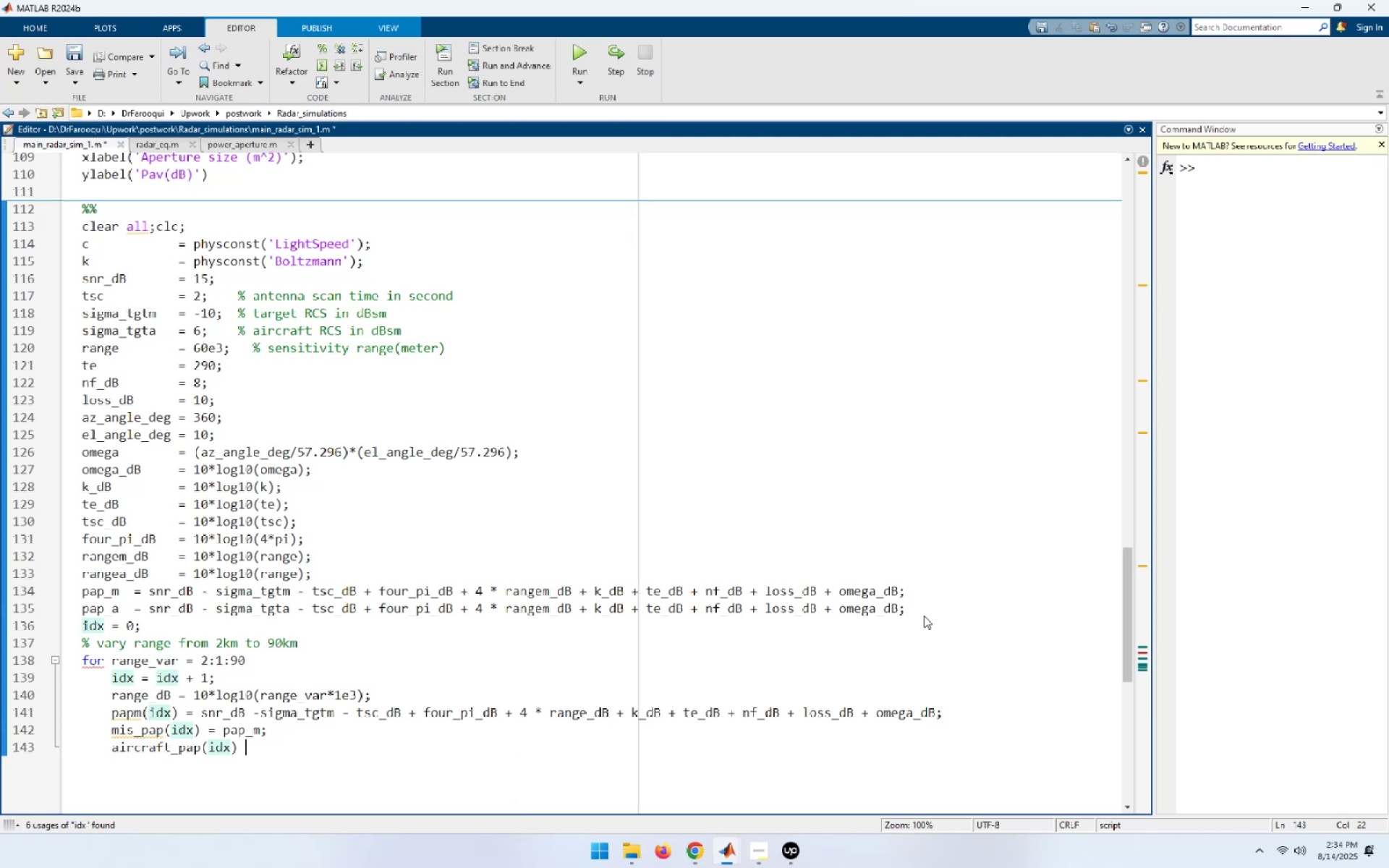 
key(Equal)
 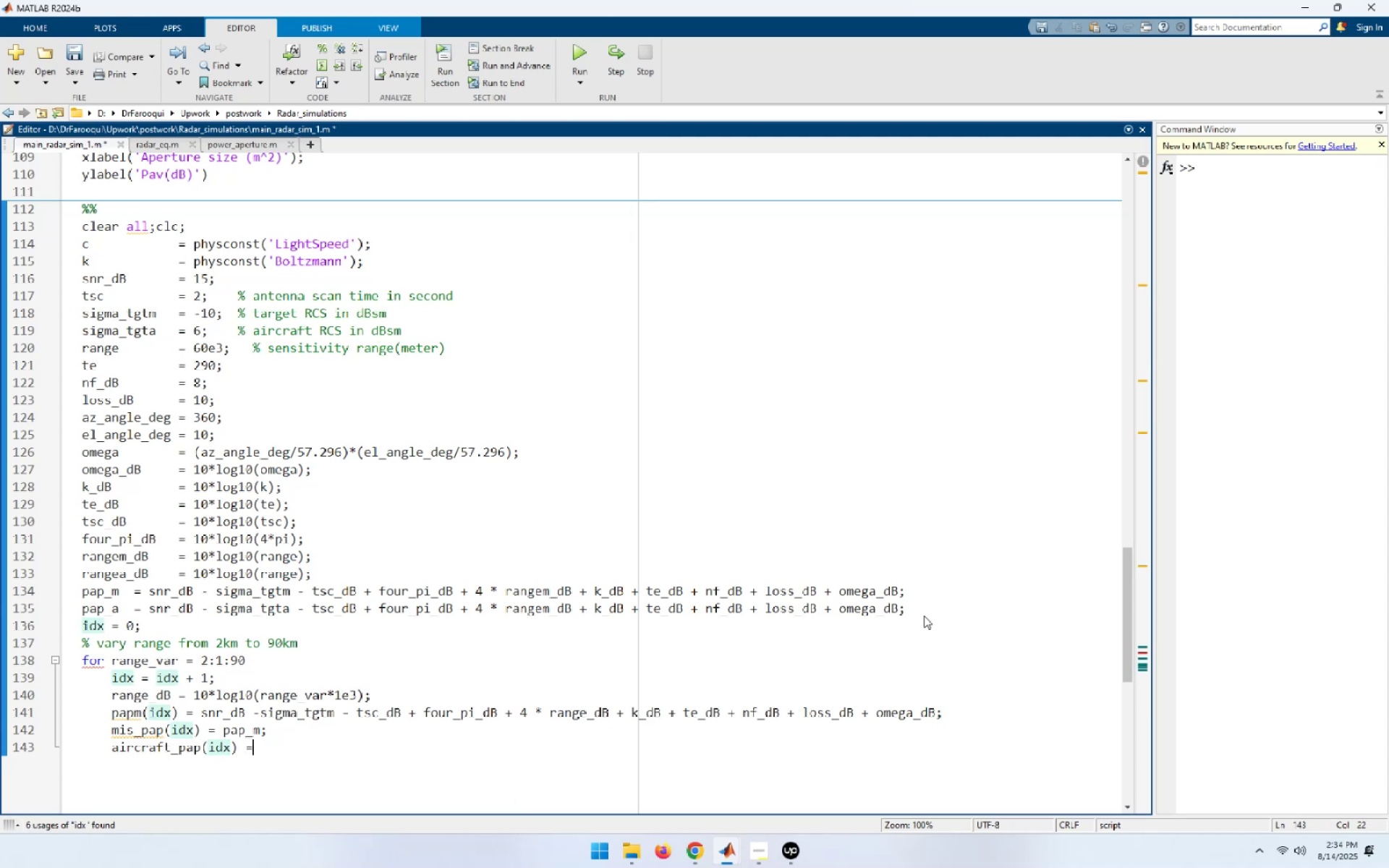 
key(Space)
 